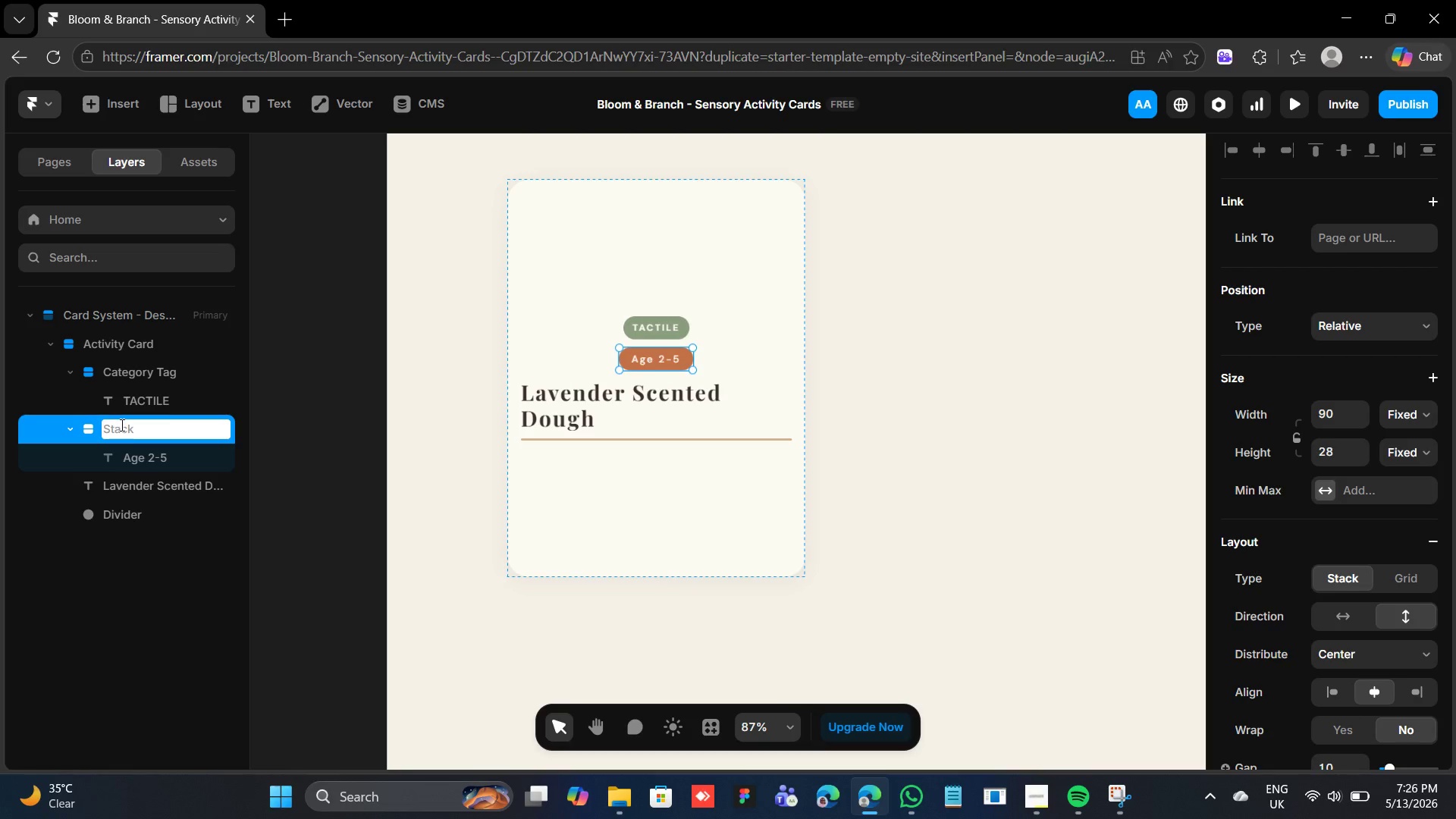 
type(Age Badge)
 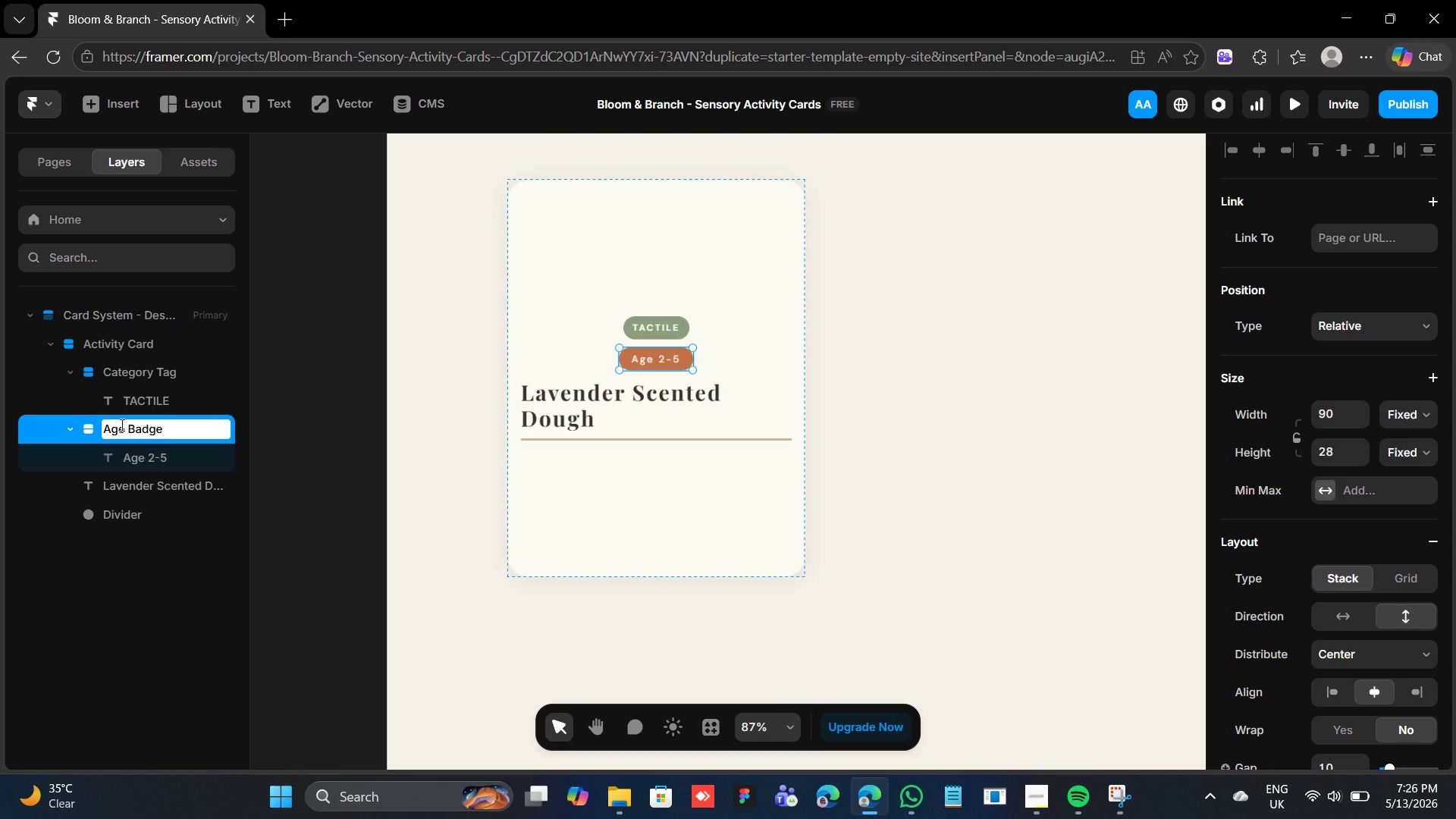 
key(Enter)
 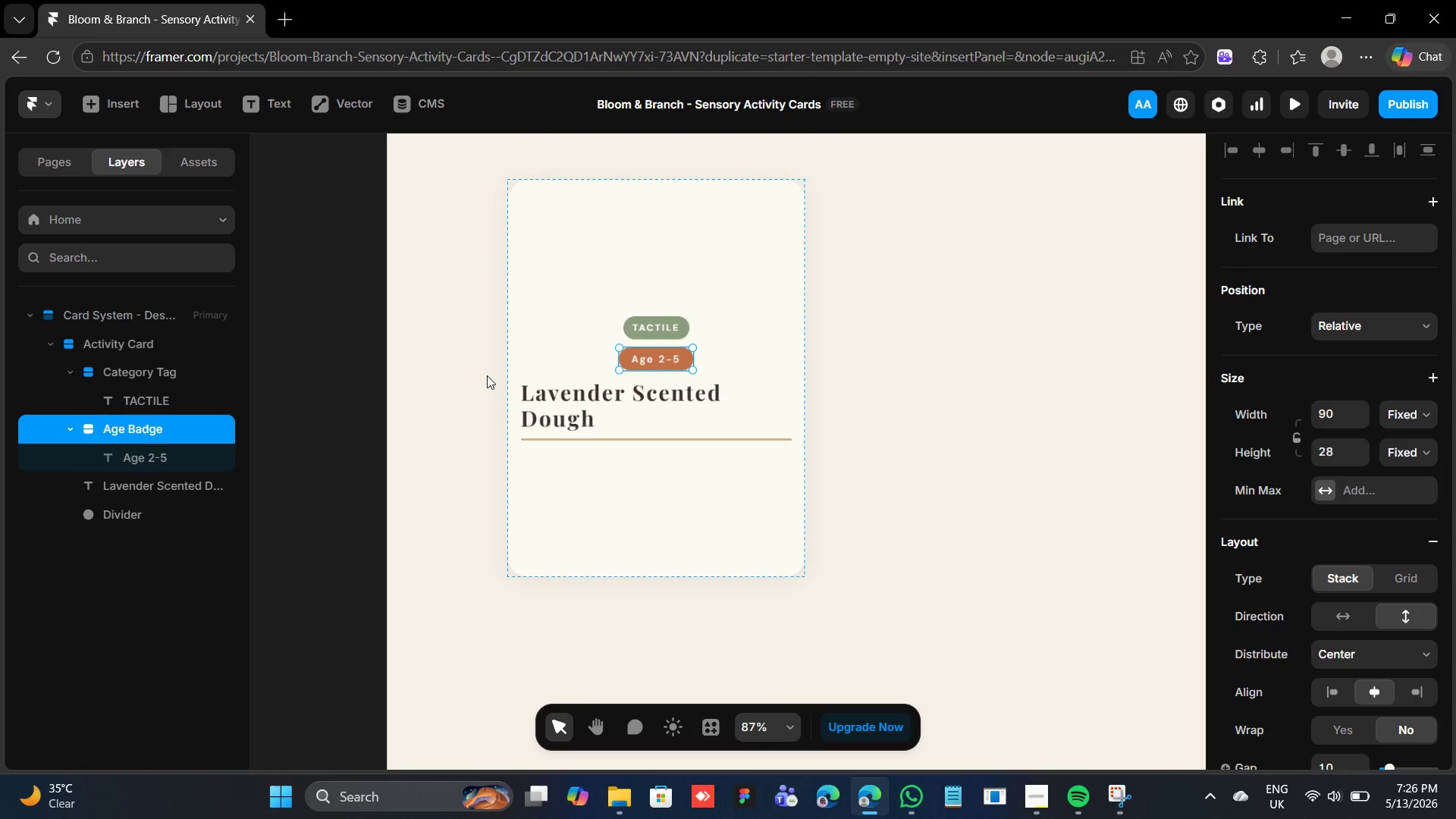 
key(ArrowDown)
 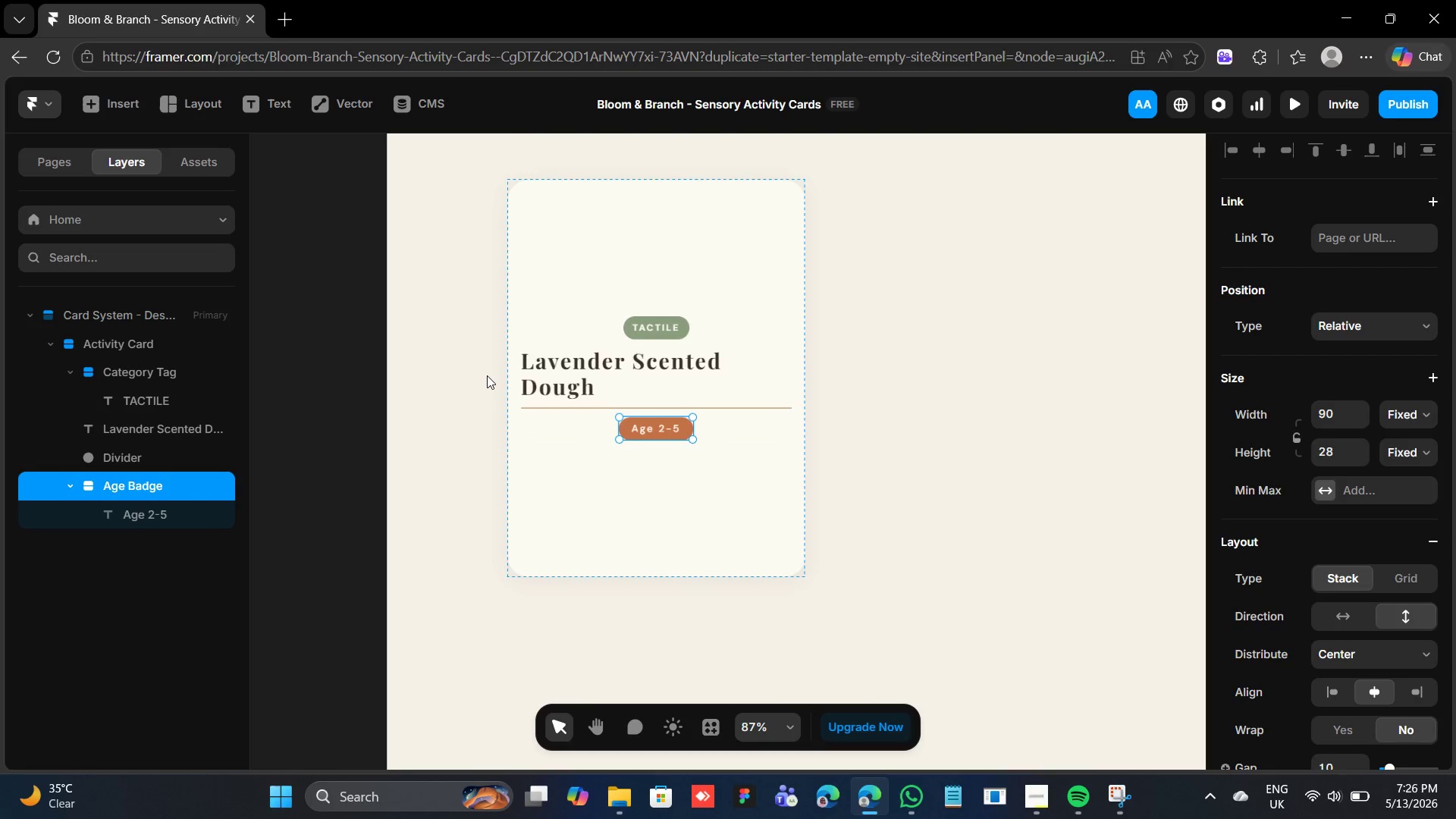 
key(ArrowDown)
 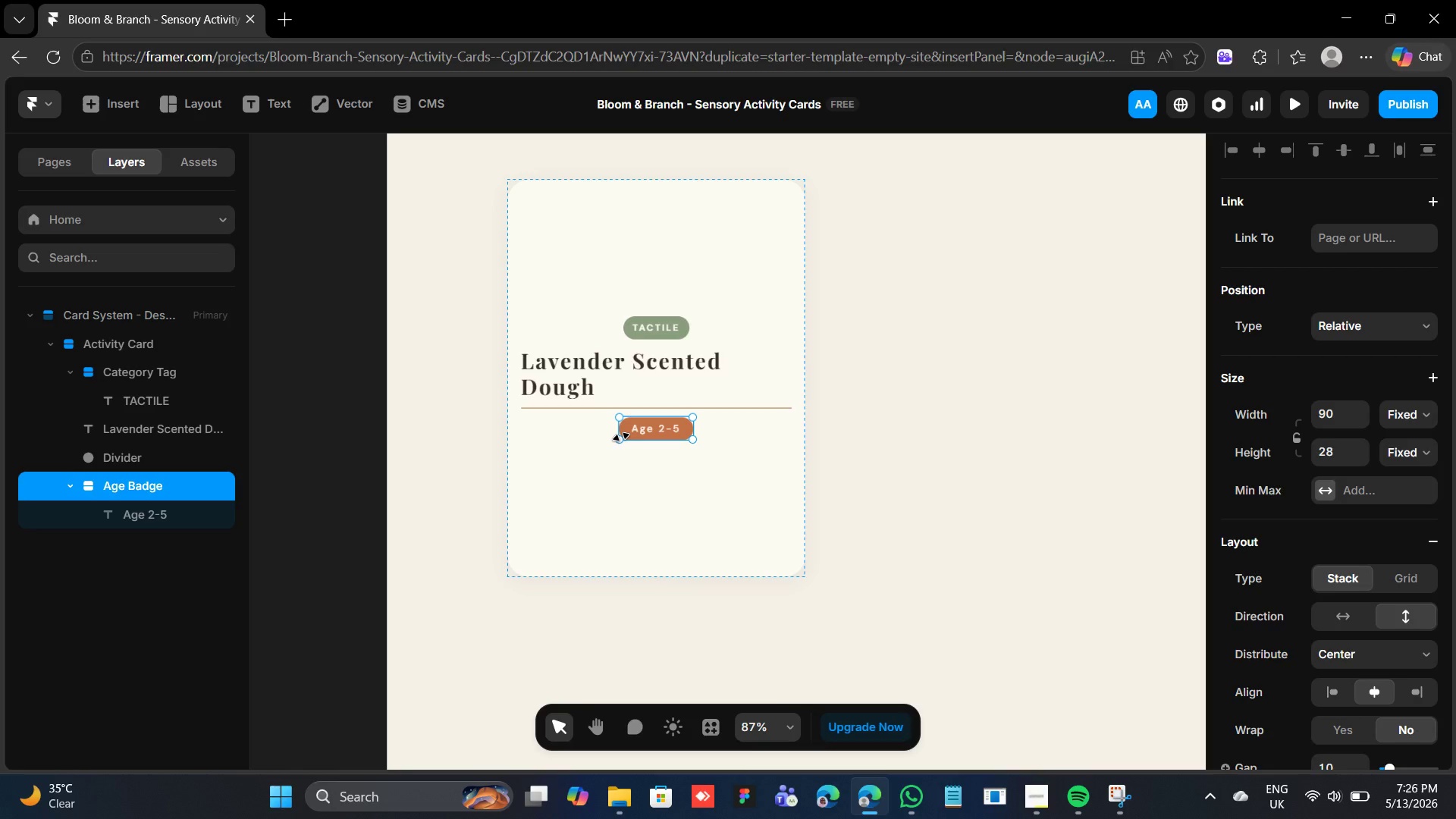 
wait(10.14)
 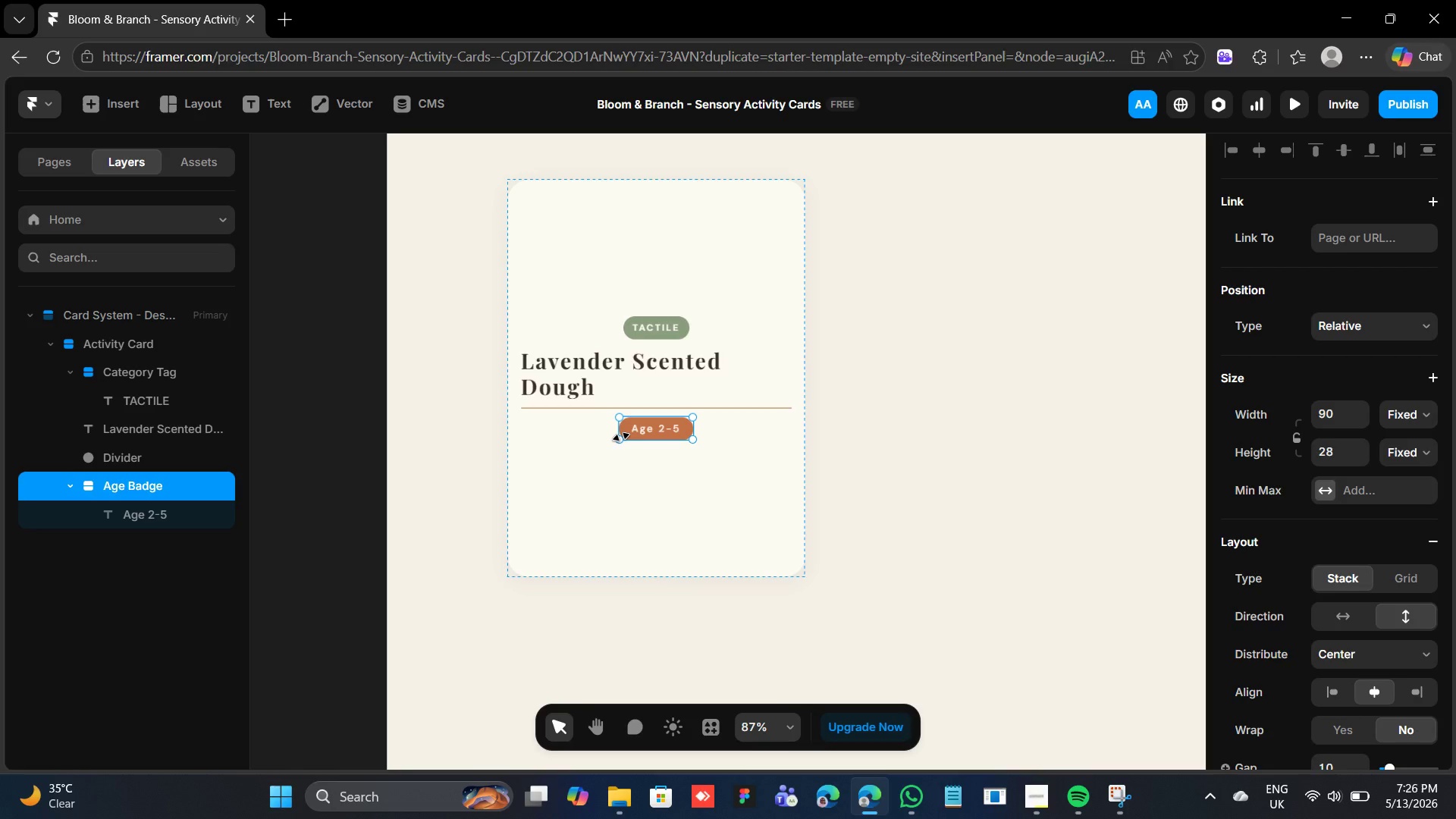 
left_click([728, 444])
 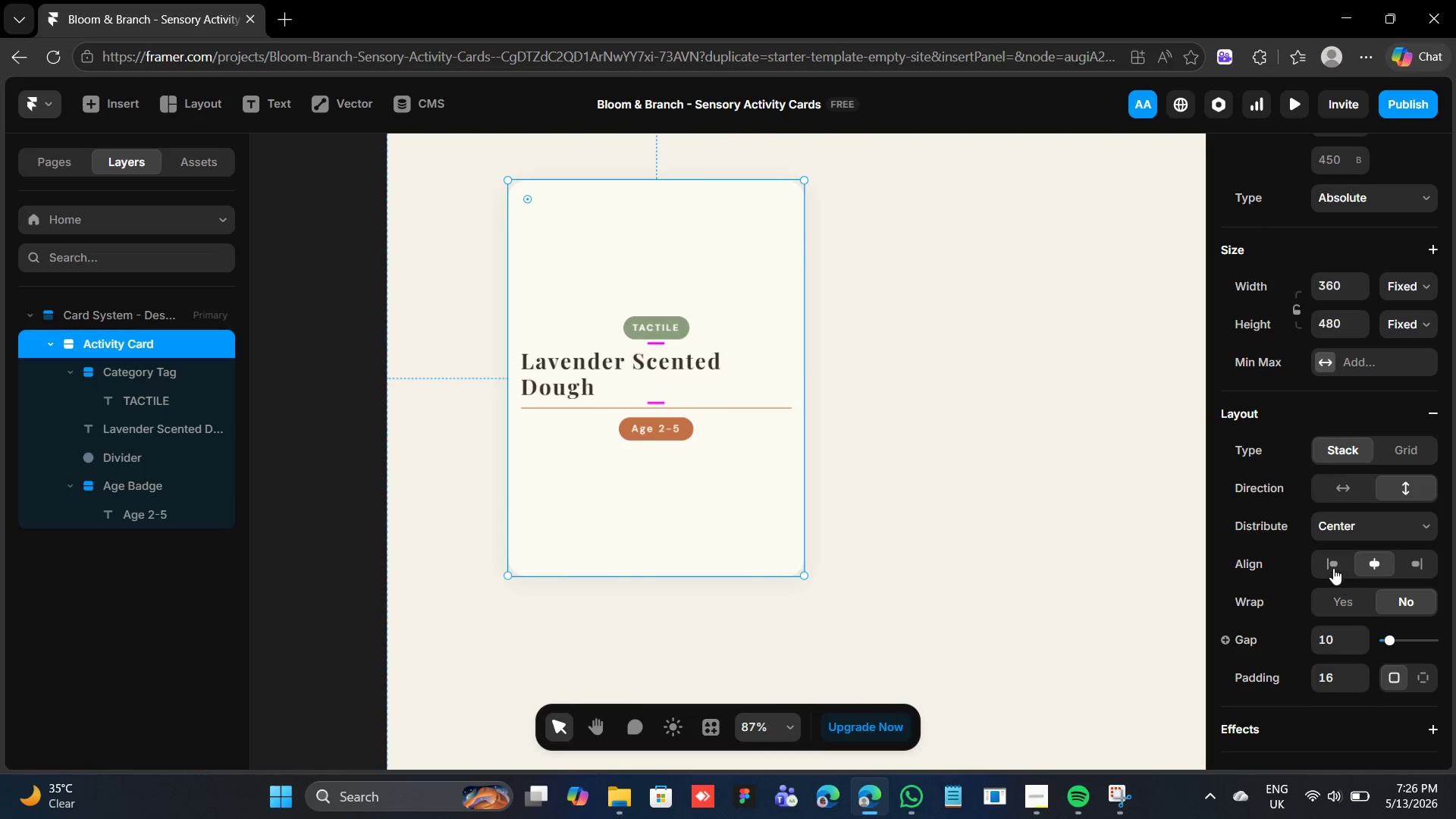 
left_click([1332, 566])
 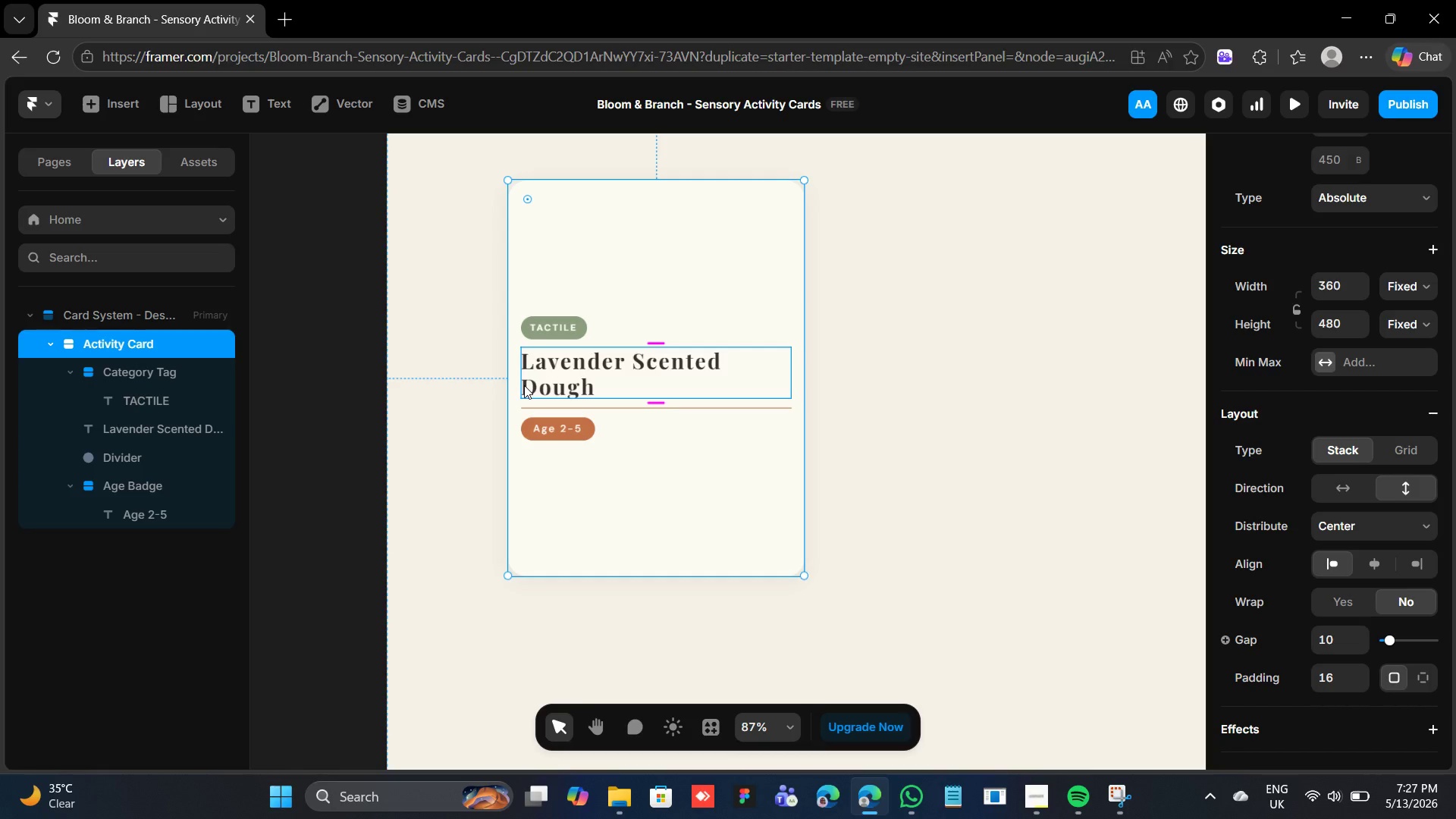 
wait(24.94)
 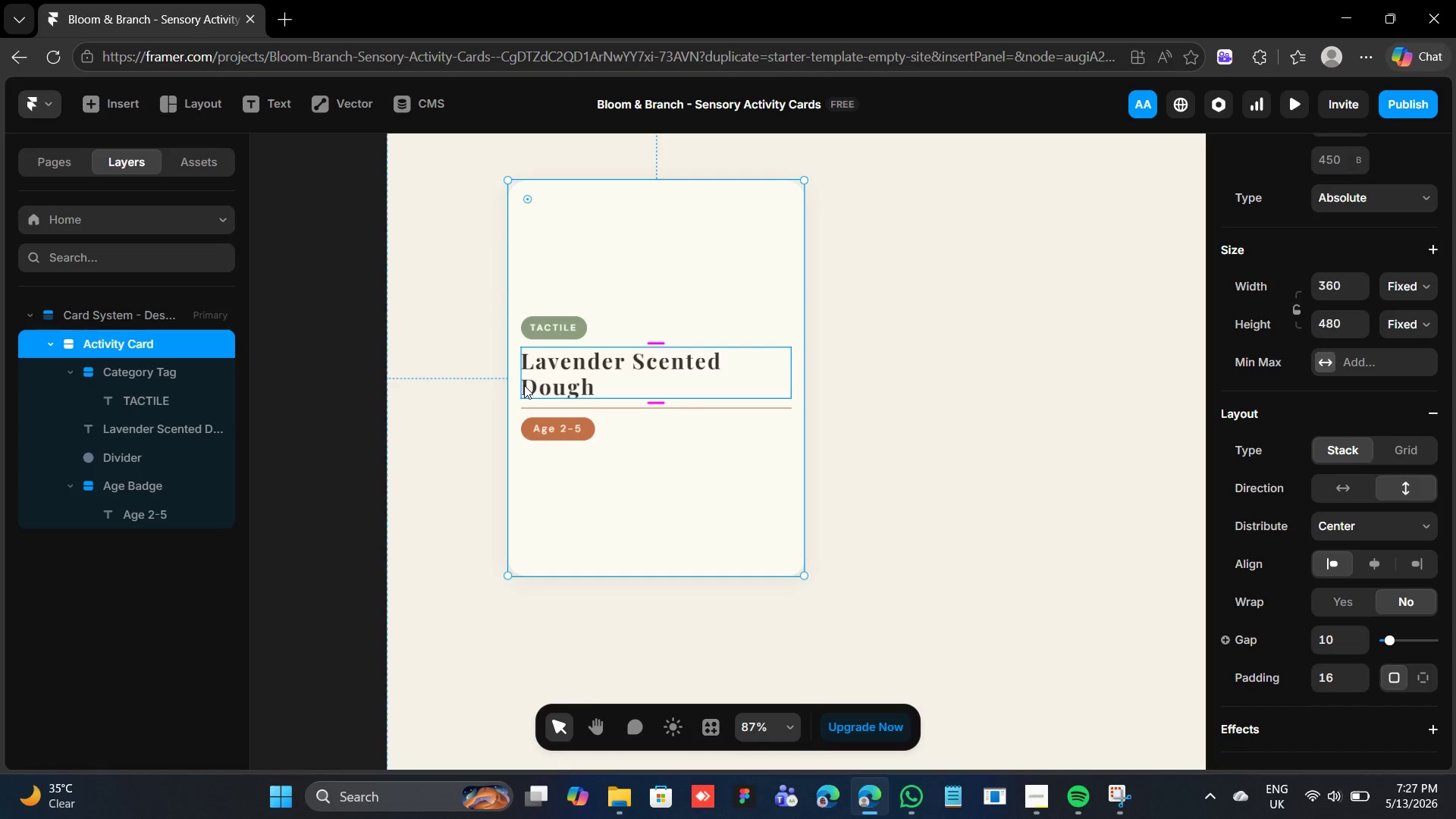 
left_click([547, 437])
 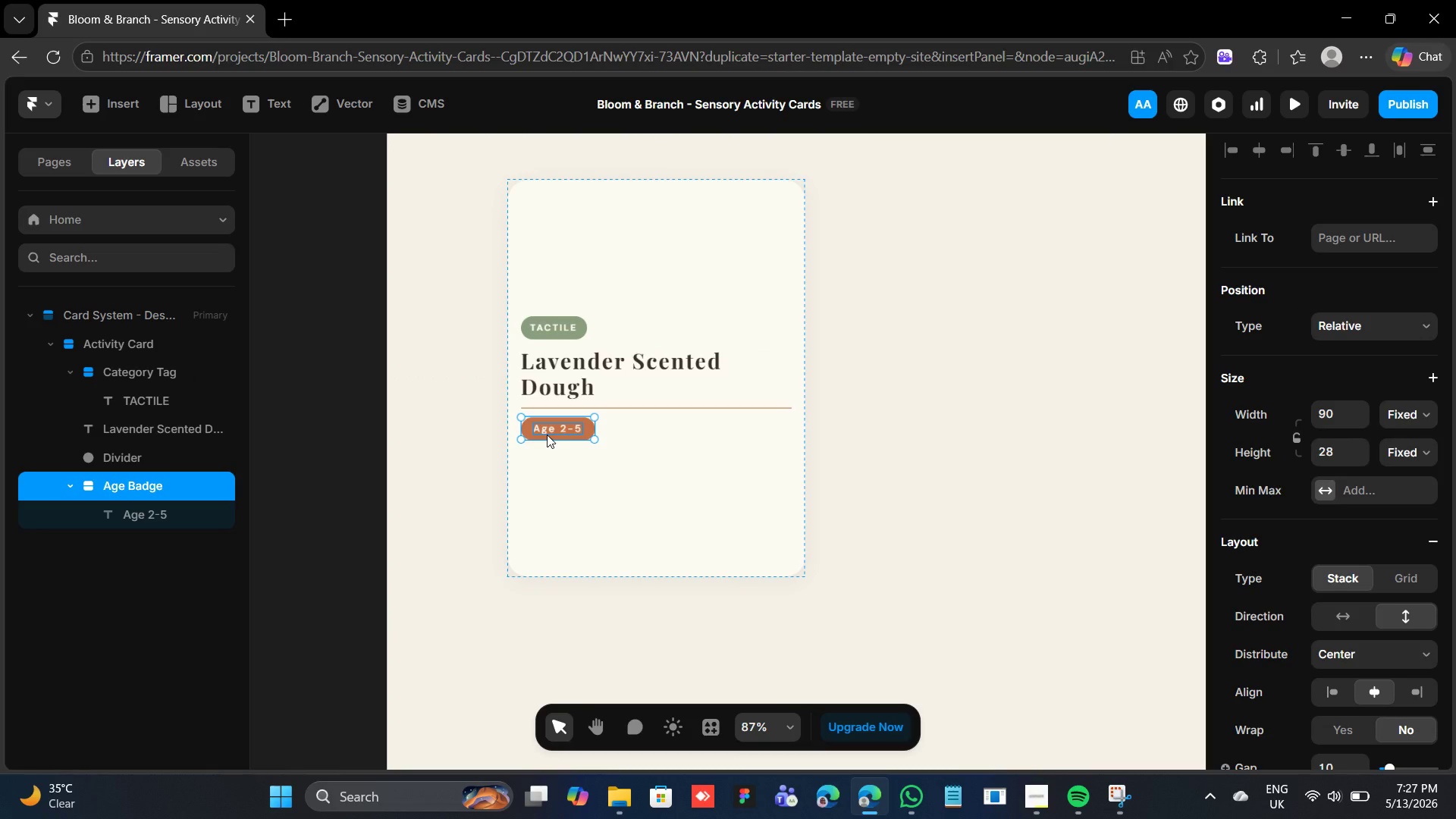 
key(ArrowDown)
 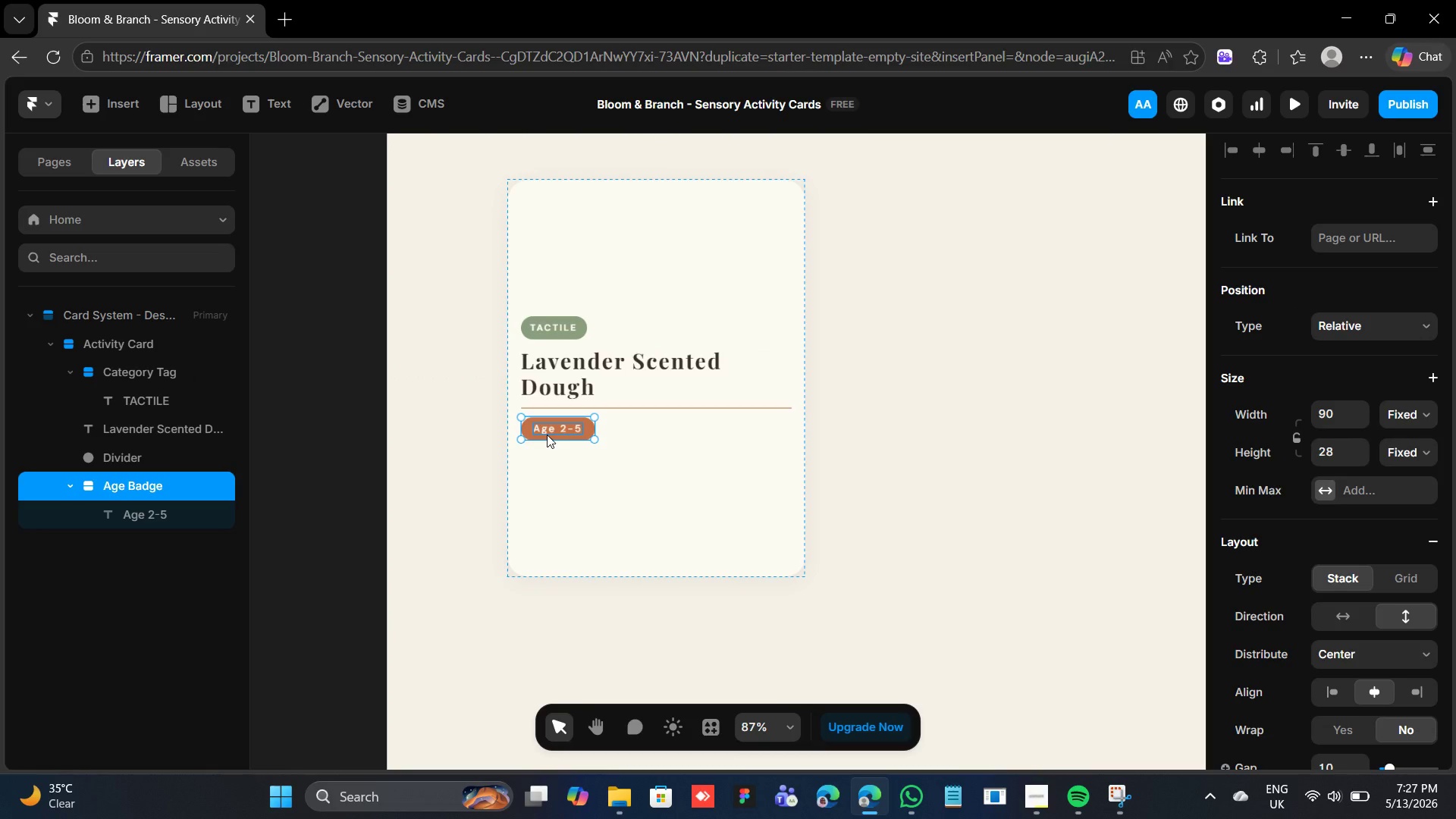 
key(ArrowUp)
 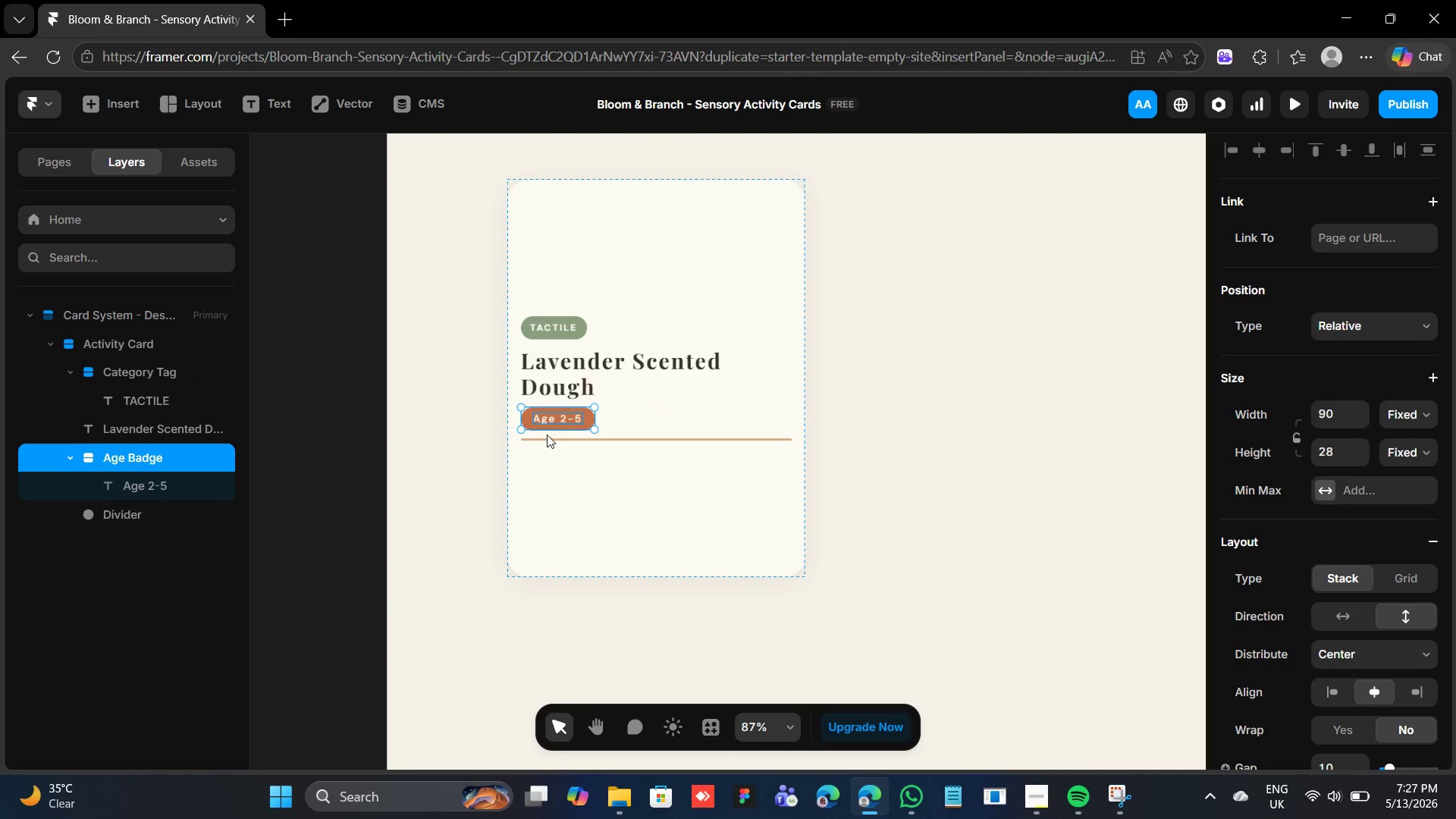 
key(ArrowUp)
 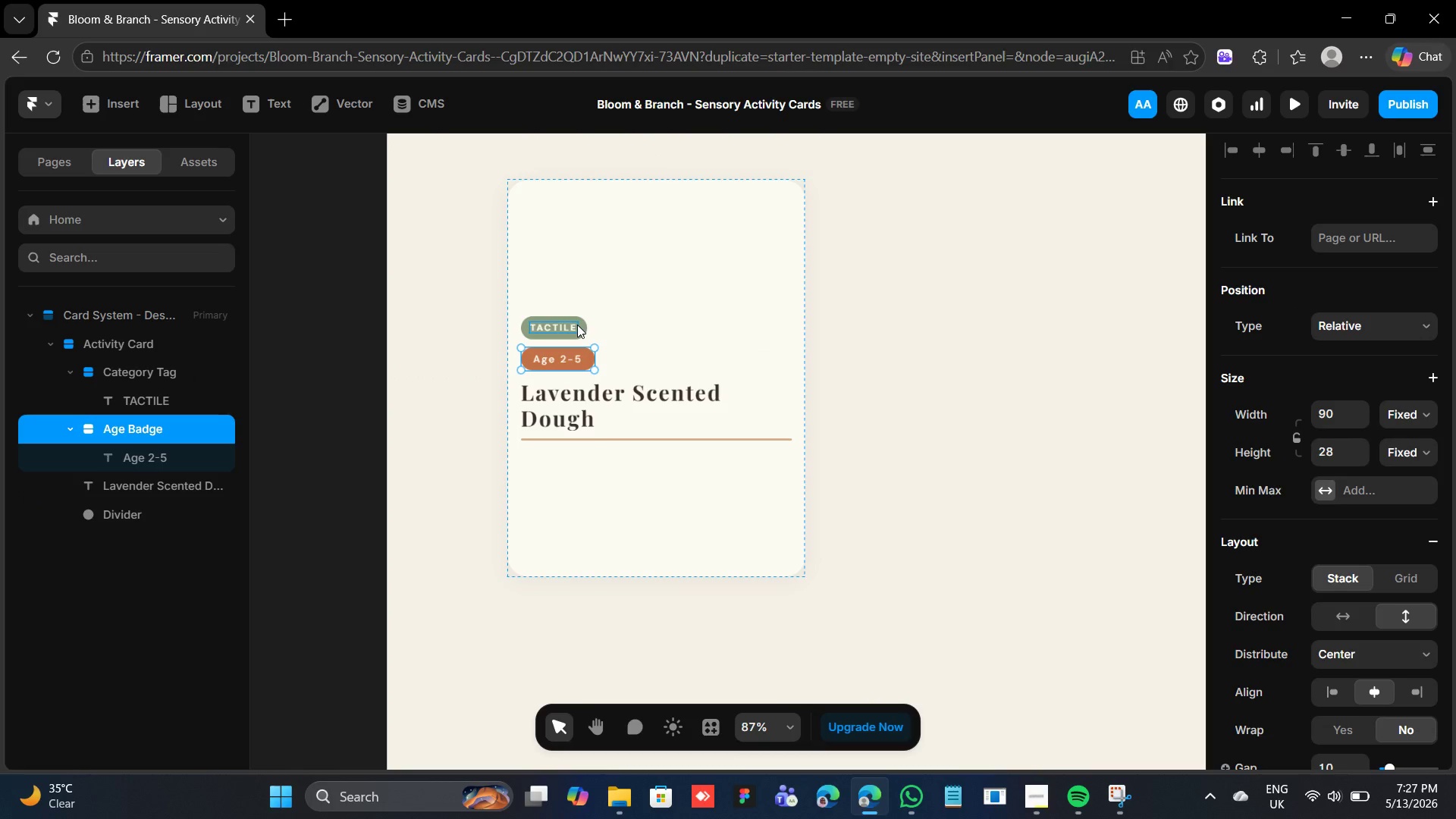 
hold_key(key=ShiftLeft, duration=0.44)
left_click([585, 323])
 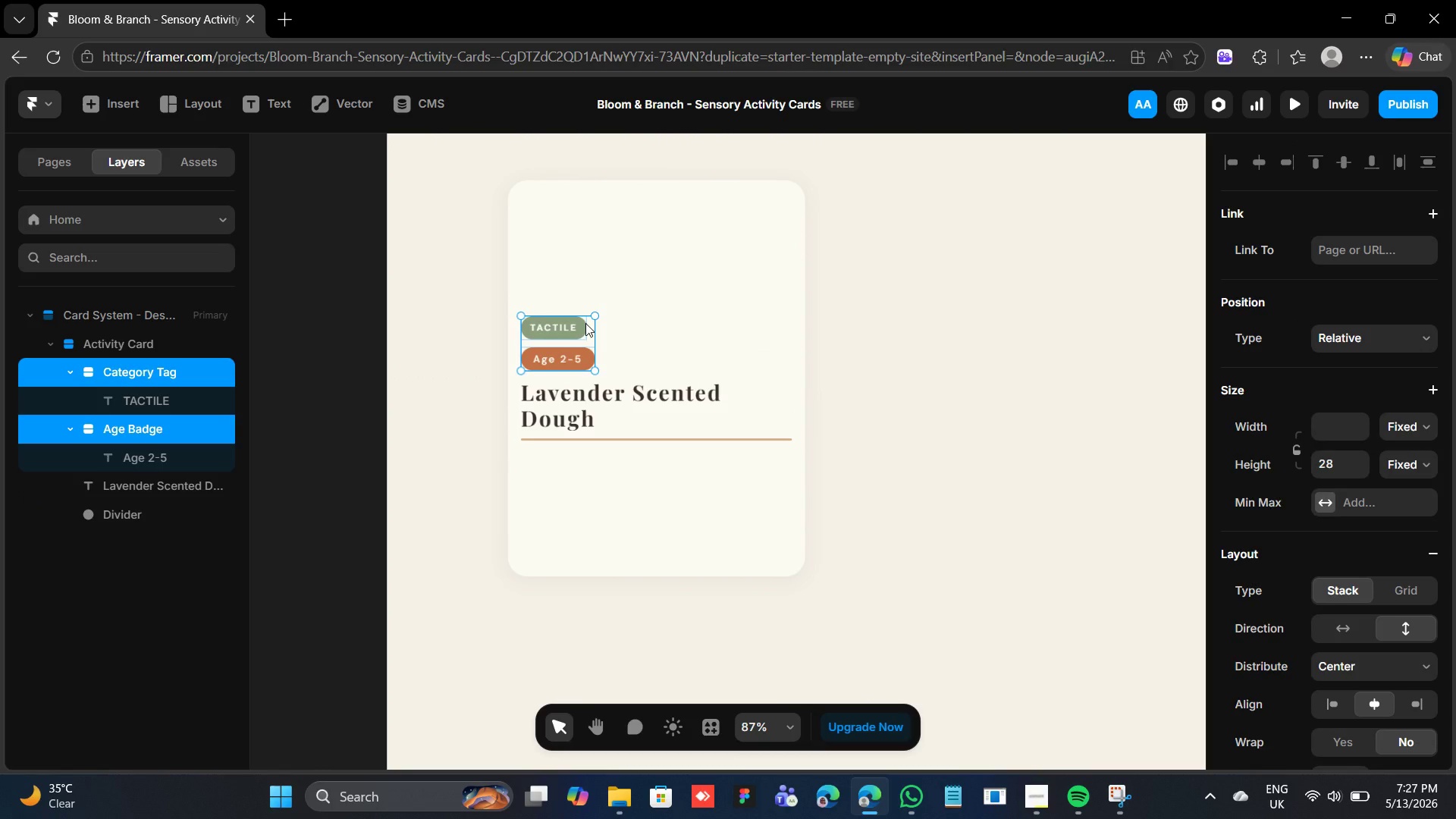 
key(Shift+A)
 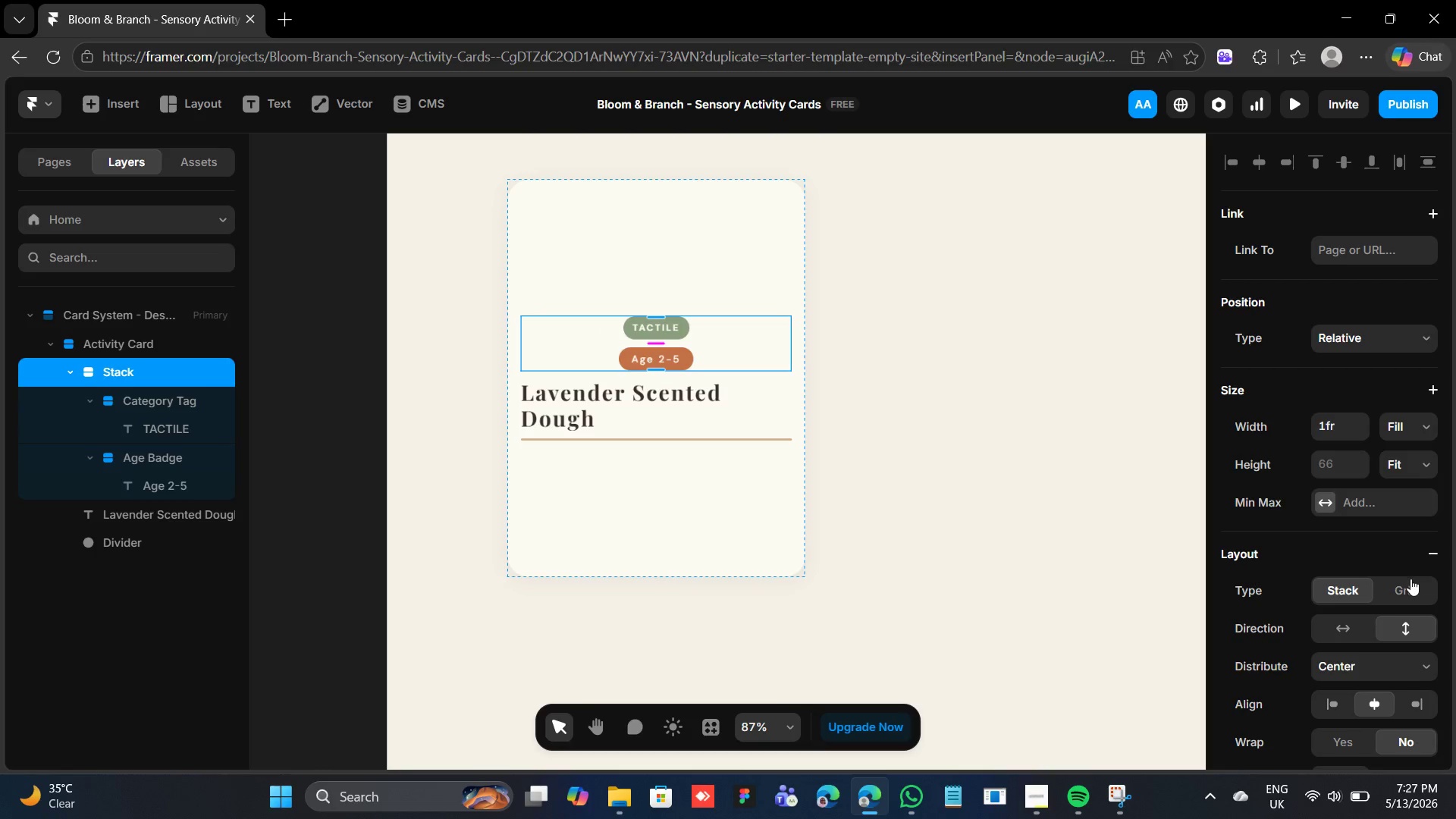 
left_click([1353, 619])
 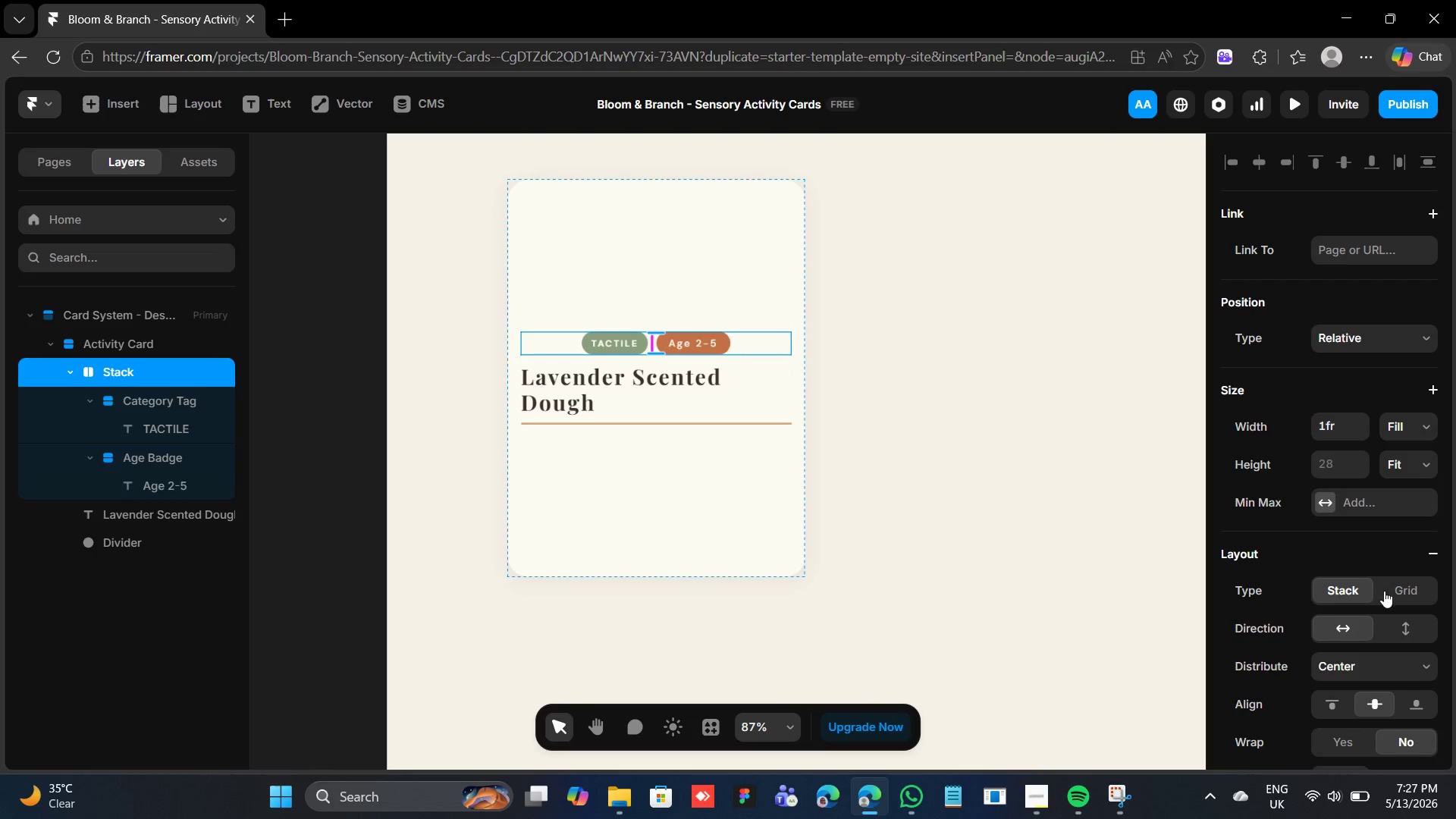 
scroll: coordinate [1384, 630], scroll_direction: down, amount: 1.0
 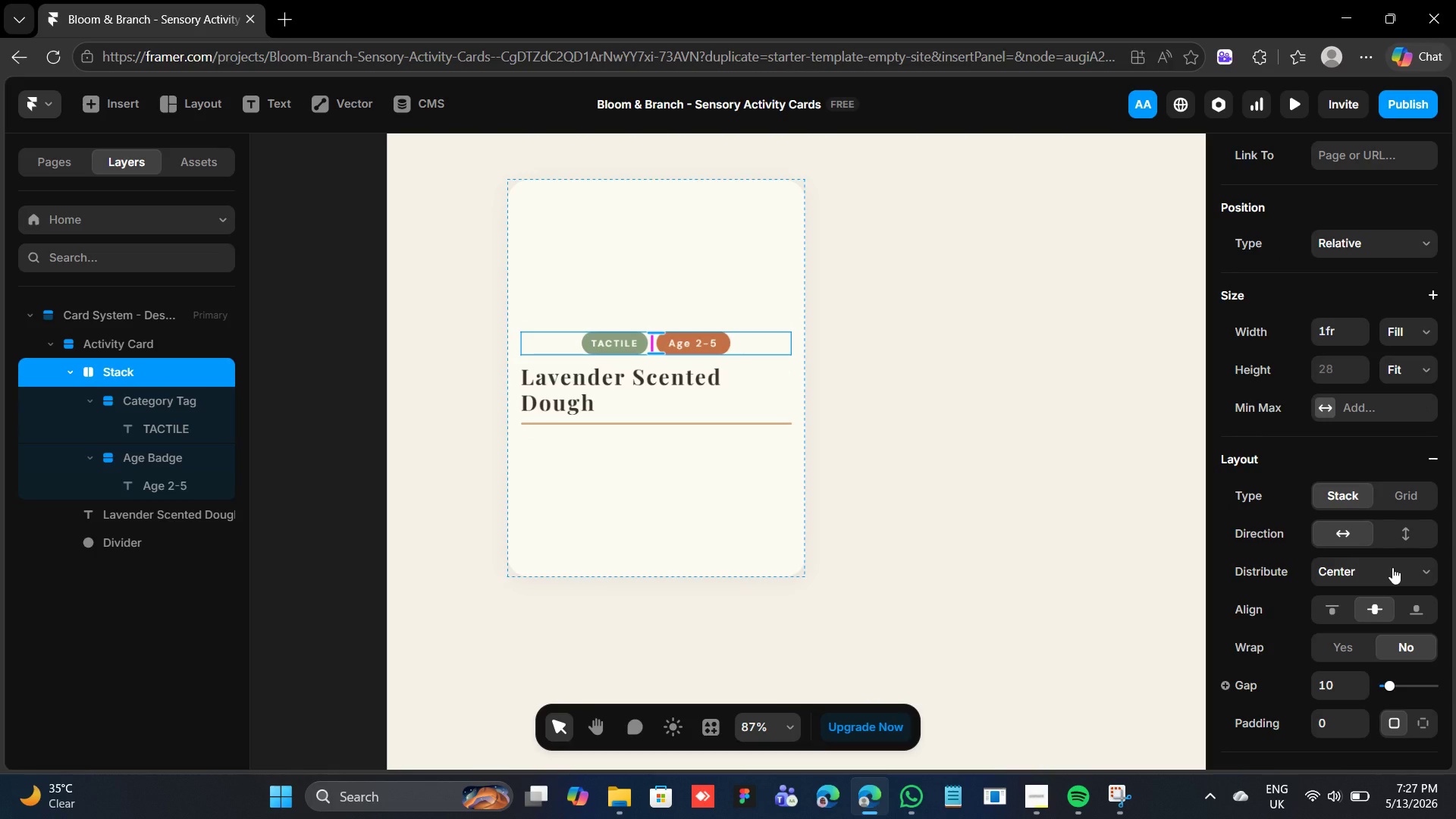 
left_click([1392, 567])
 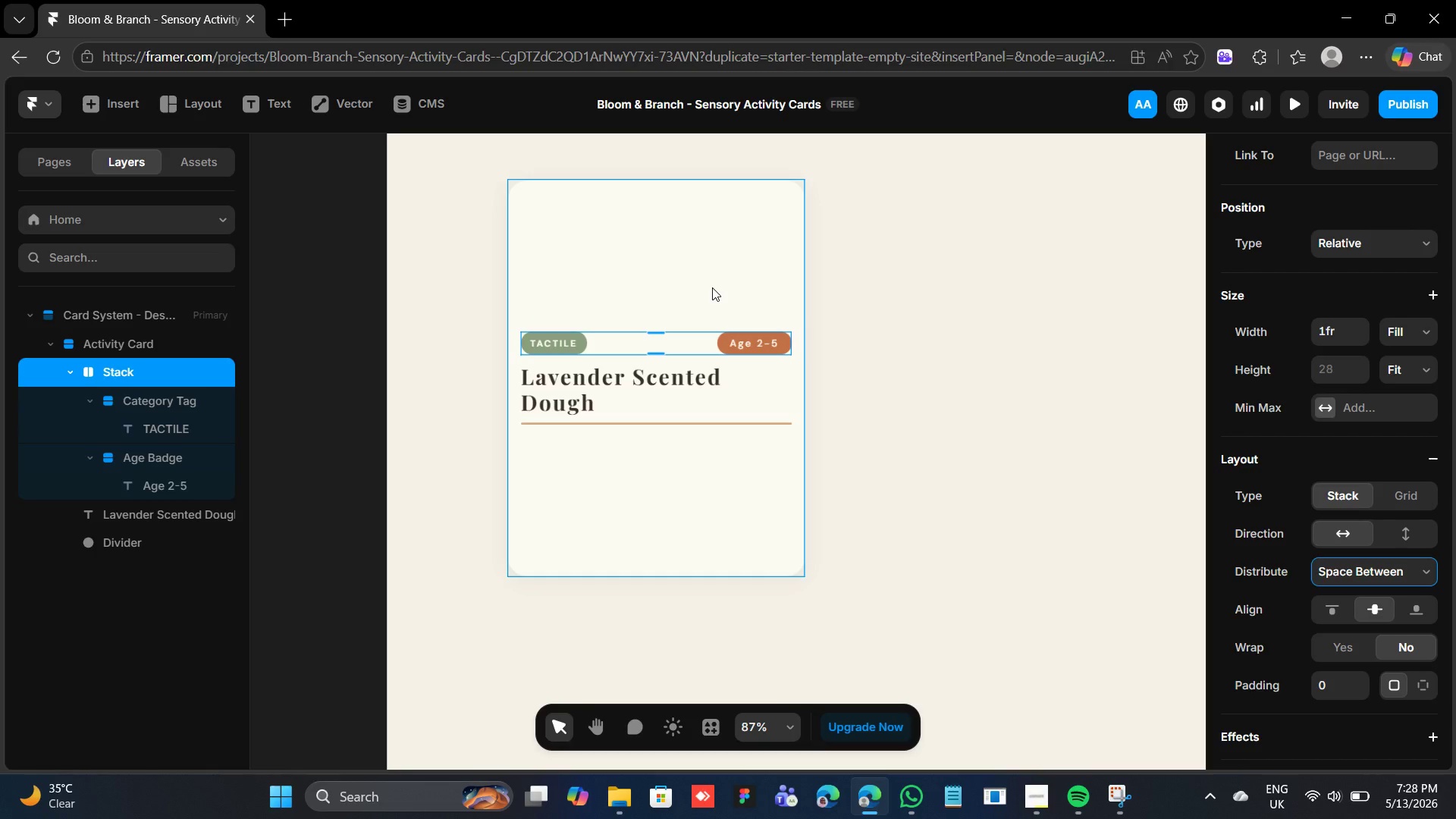 
wait(38.95)
 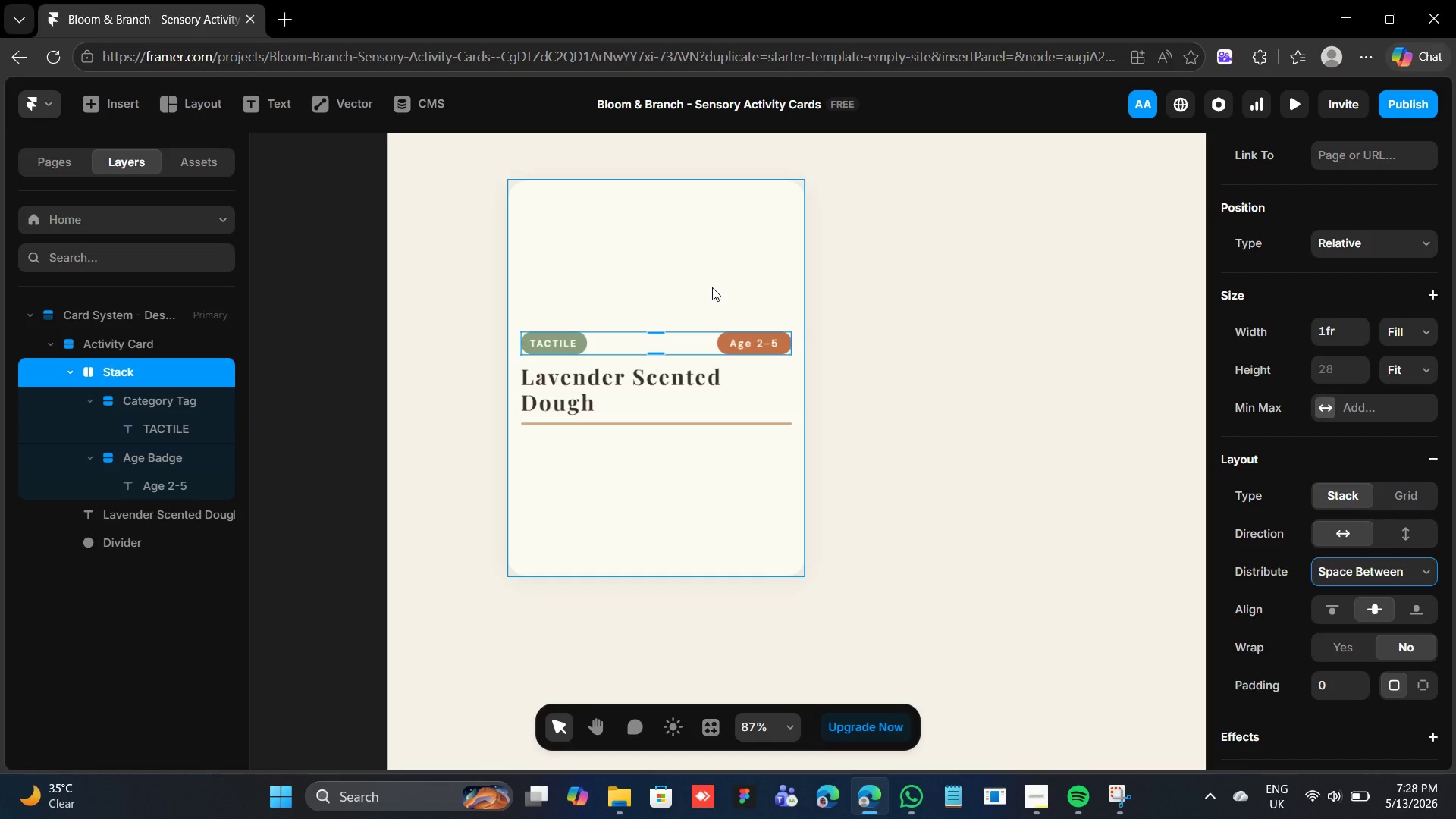 
left_click_drag(start_coordinate=[642, 489], to_coordinate=[646, 489])
 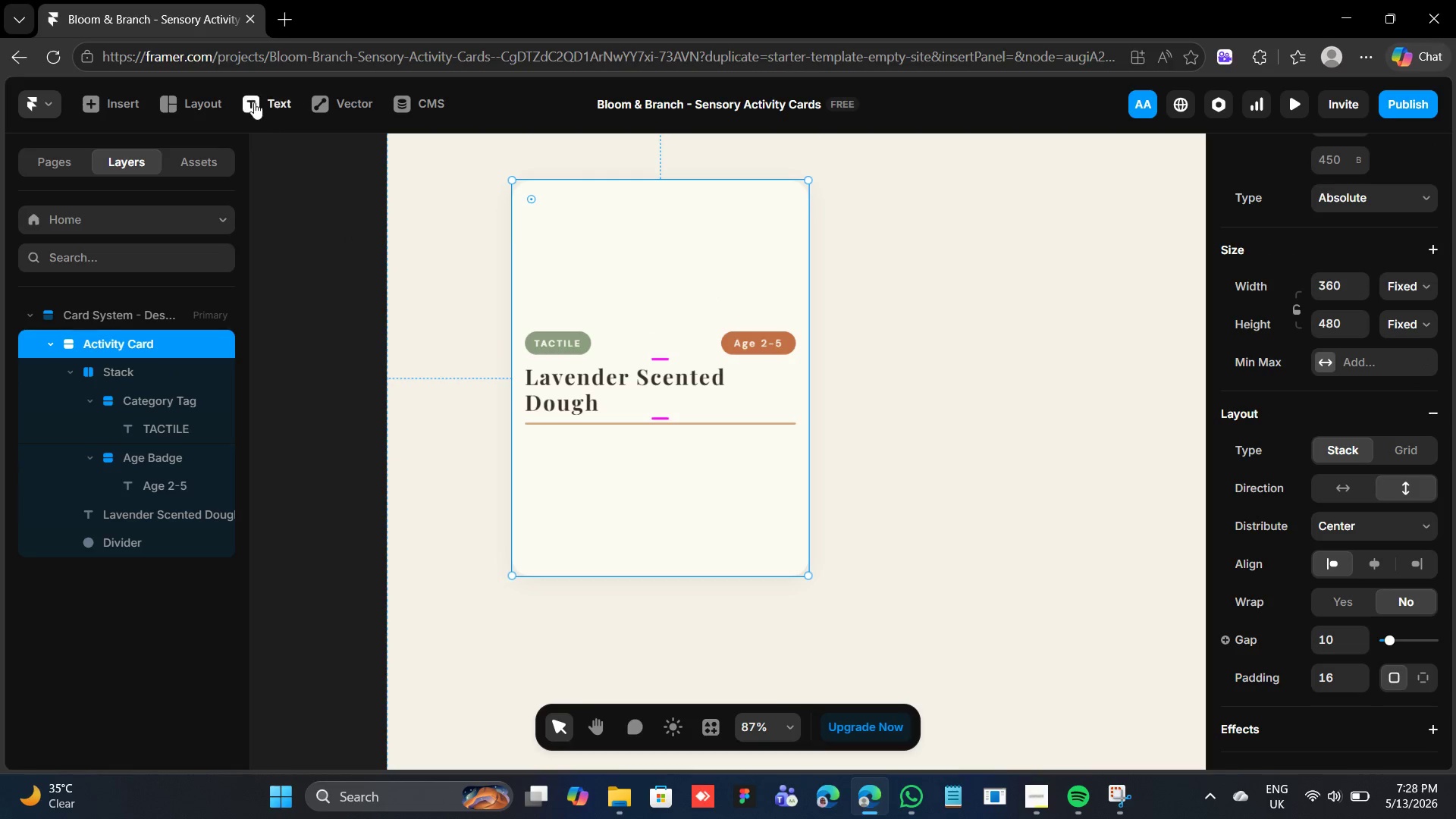 
left_click([254, 101])
 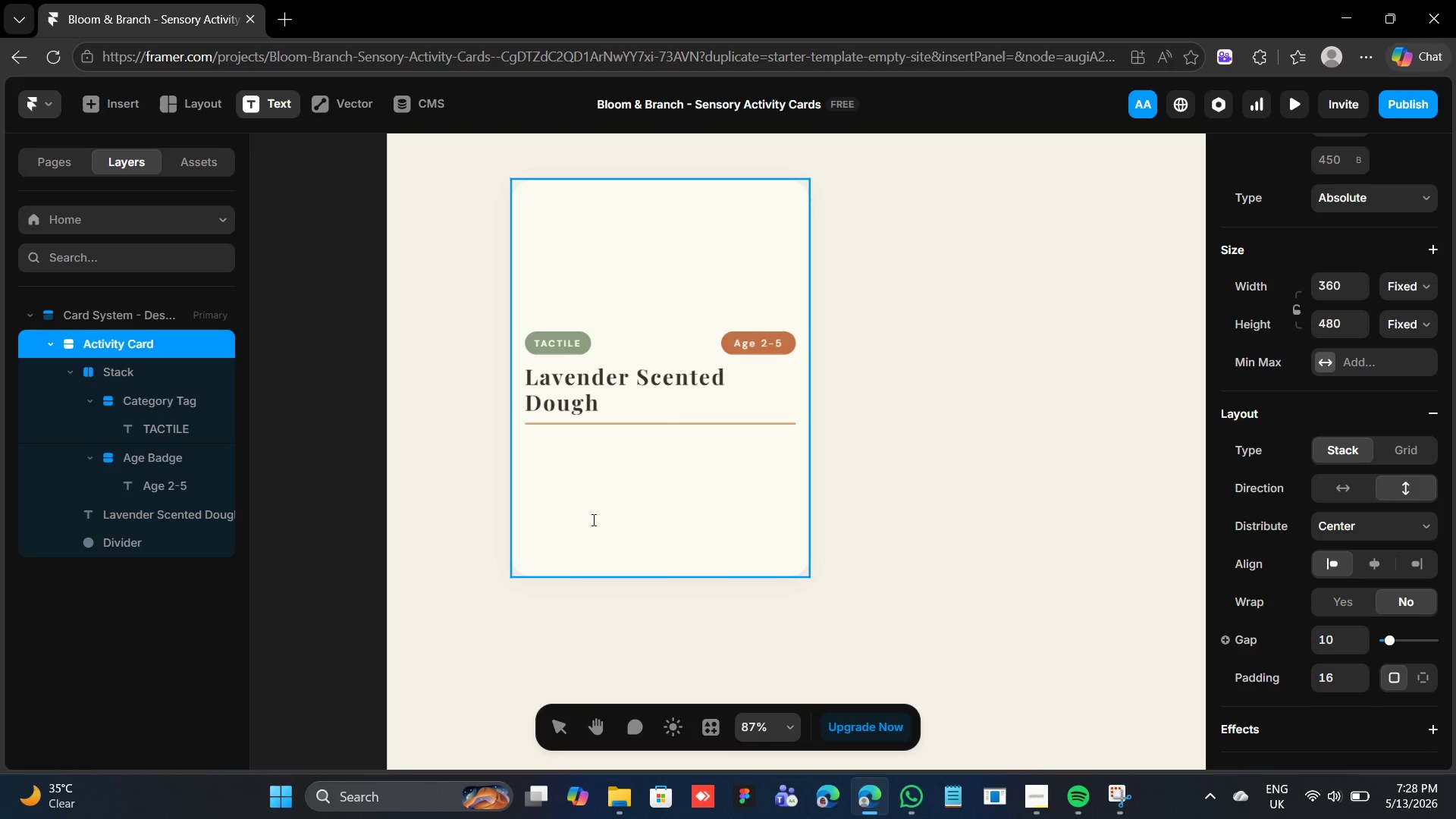 
left_click([547, 466])
 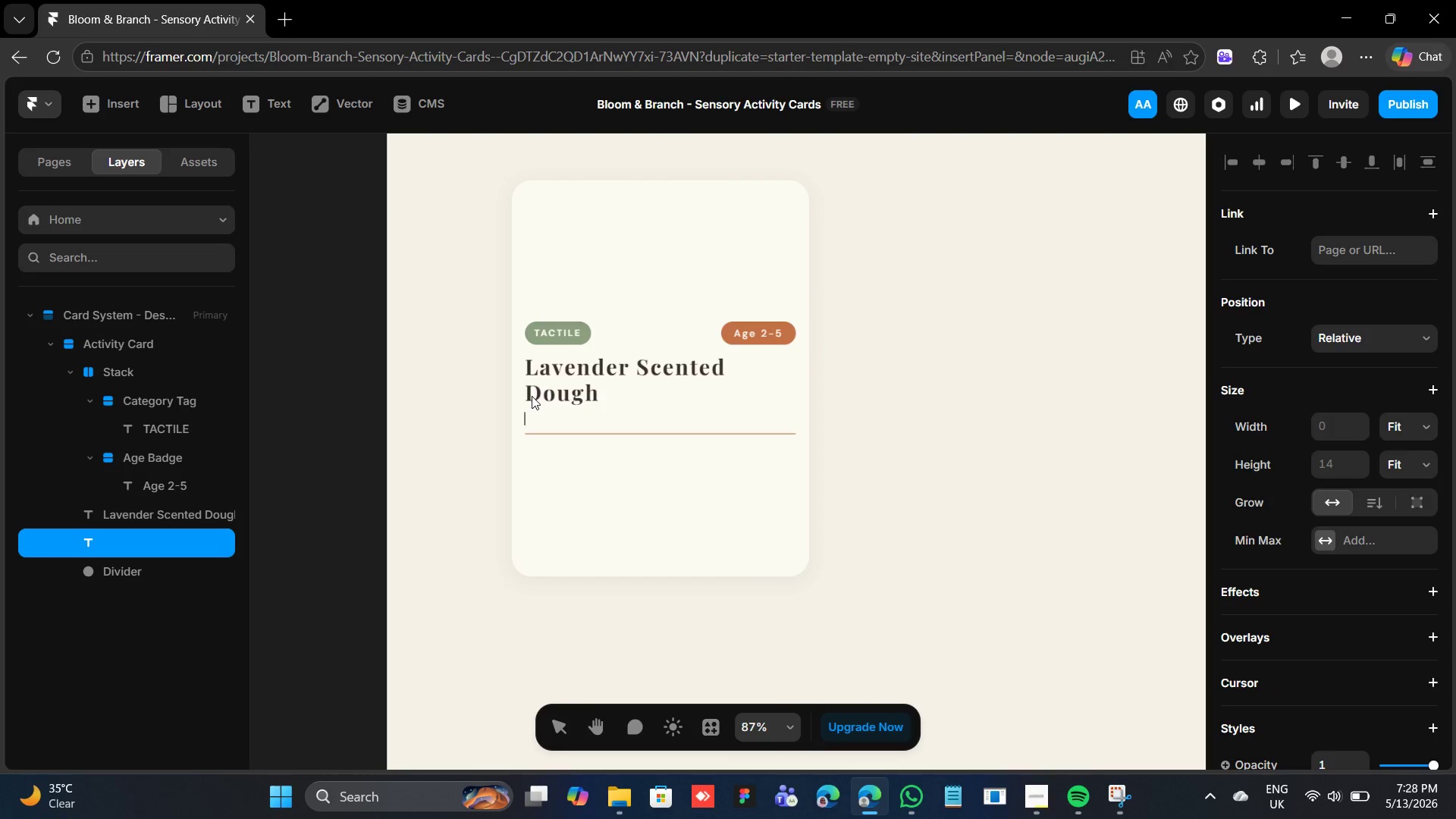 
type(Sensory Type:  Tactile =)
key(Backspace)
type(+ Ol)
 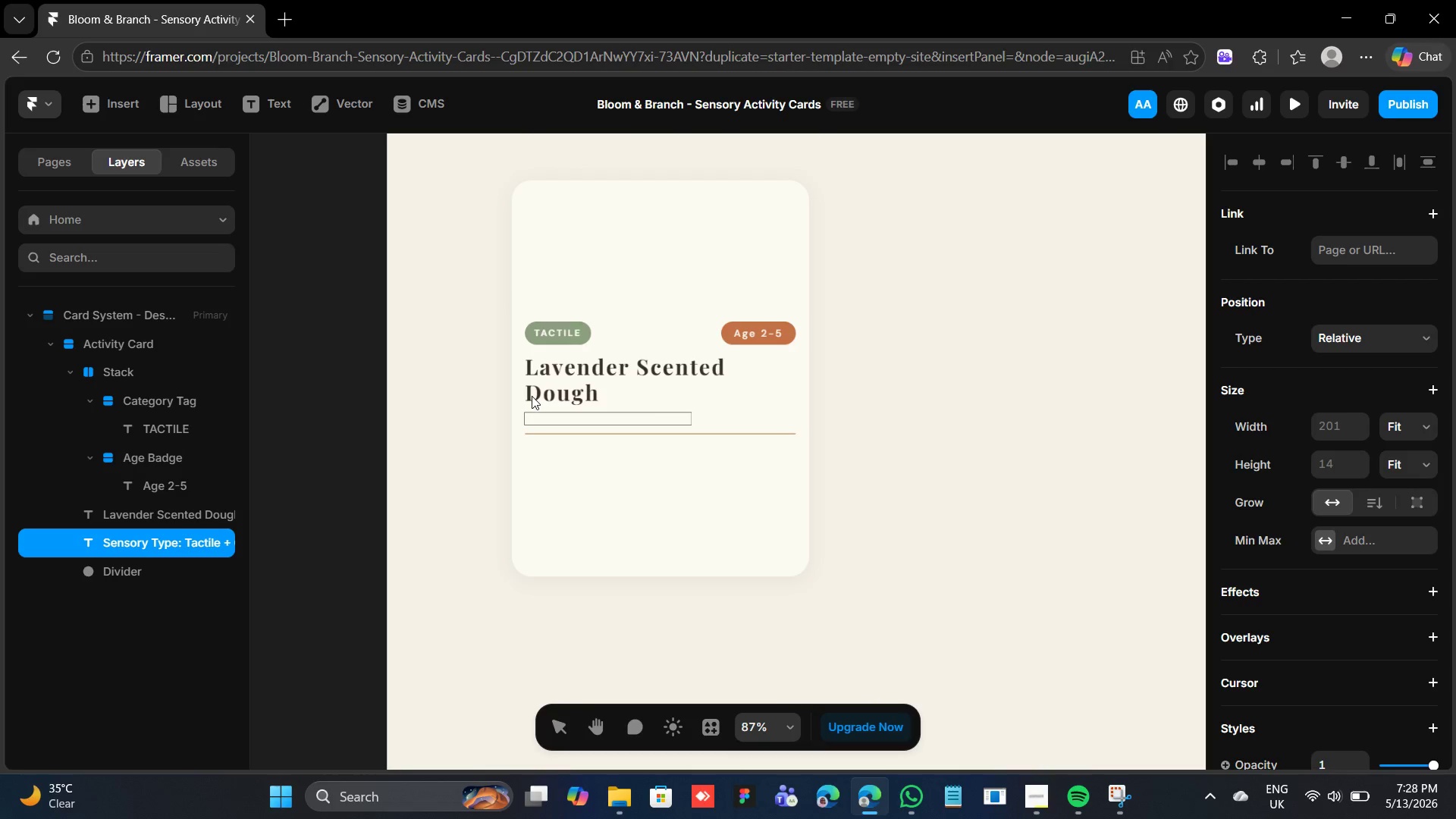 
wait(5.2)
 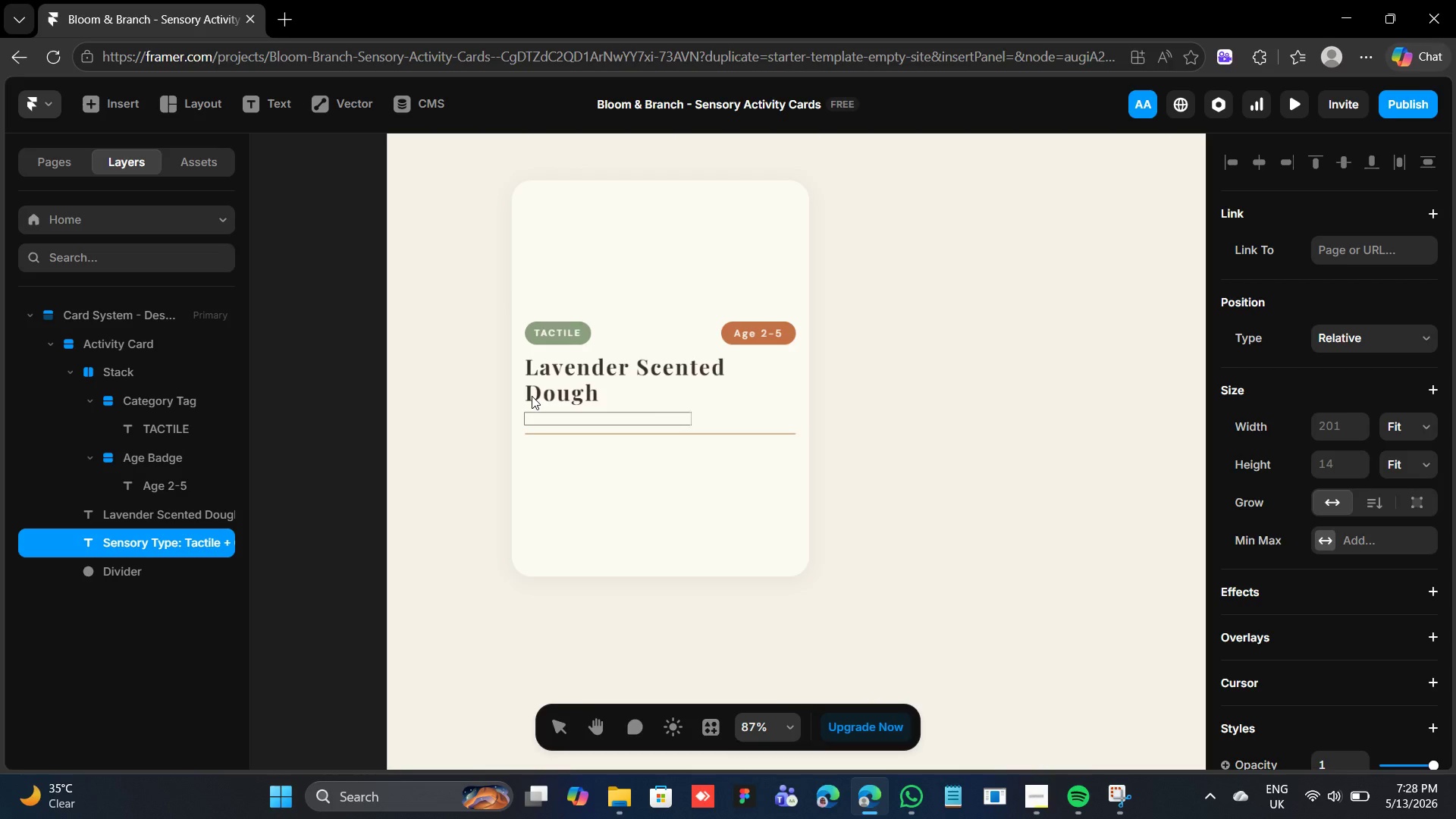 
key(Backspace)
 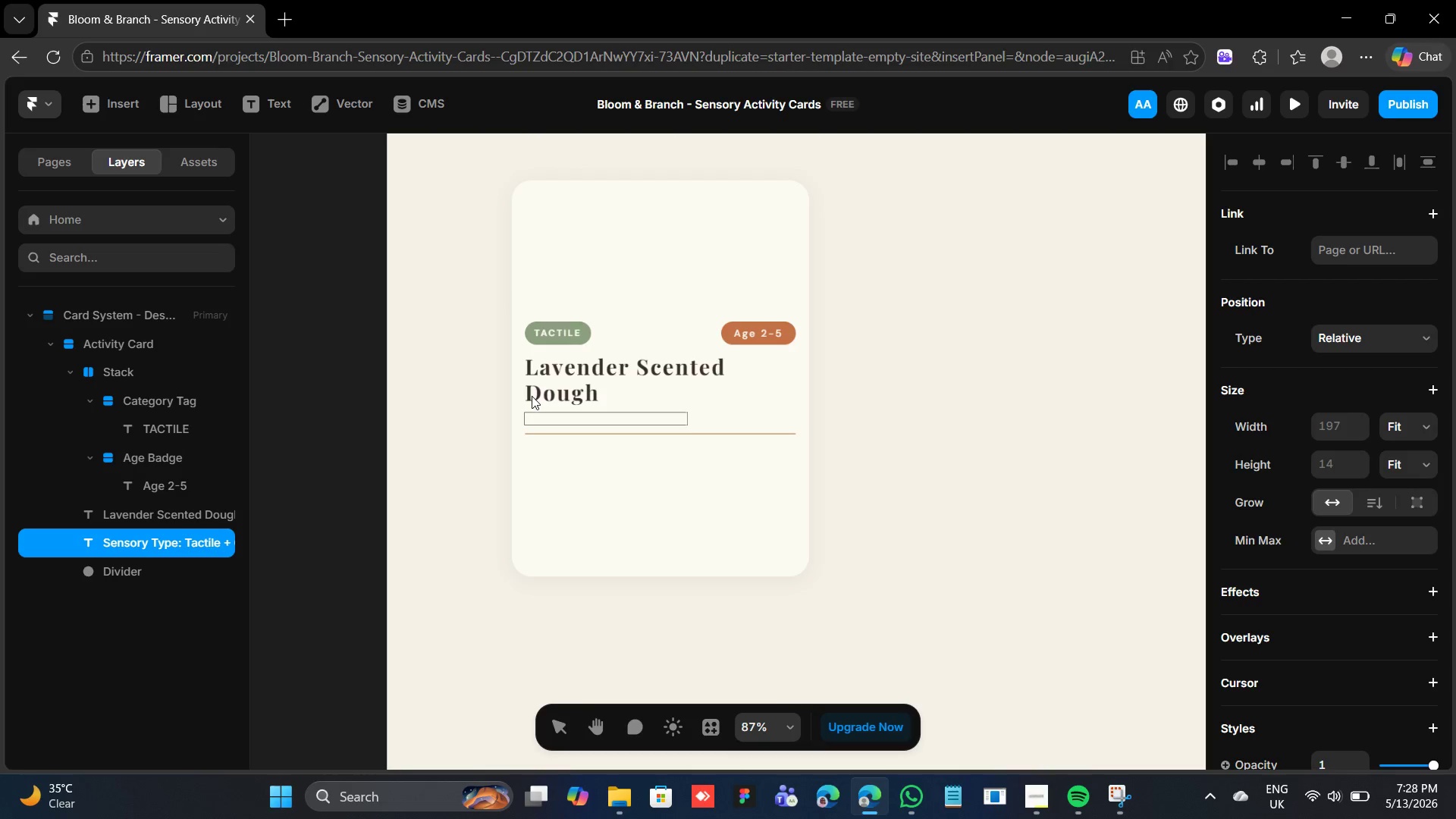 
key(1)
 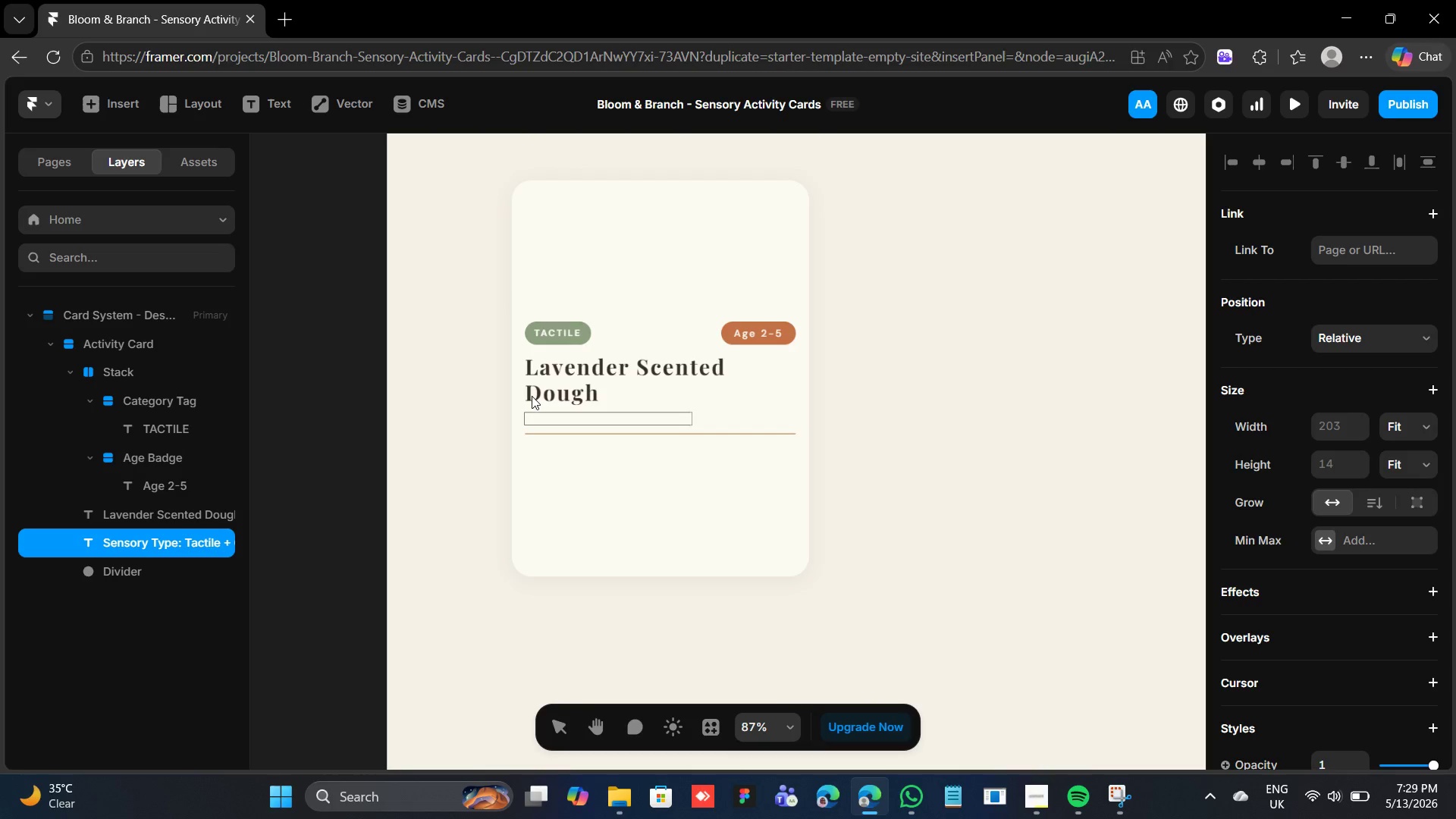 
type(factory)
 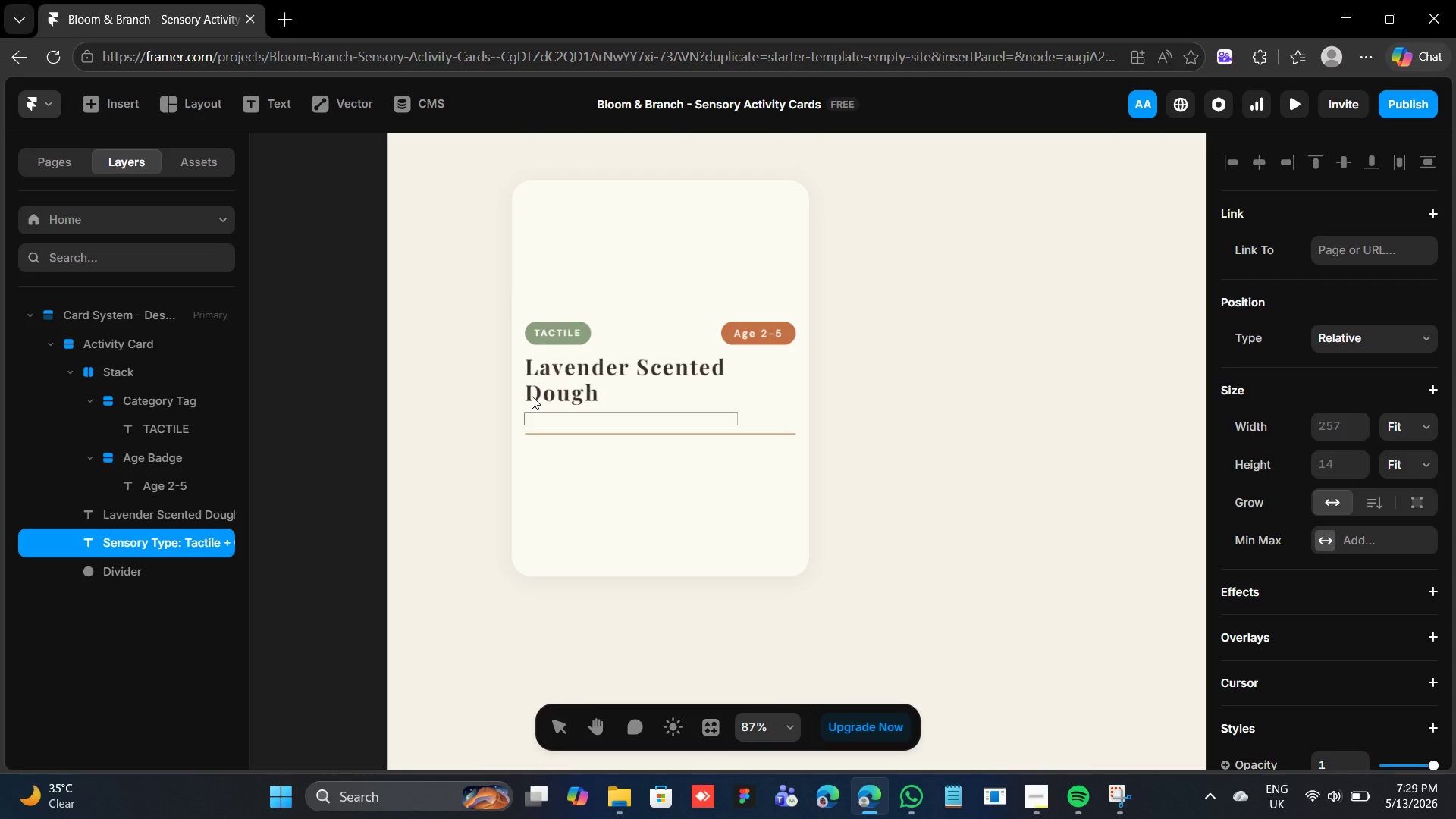 
wait(5.27)
 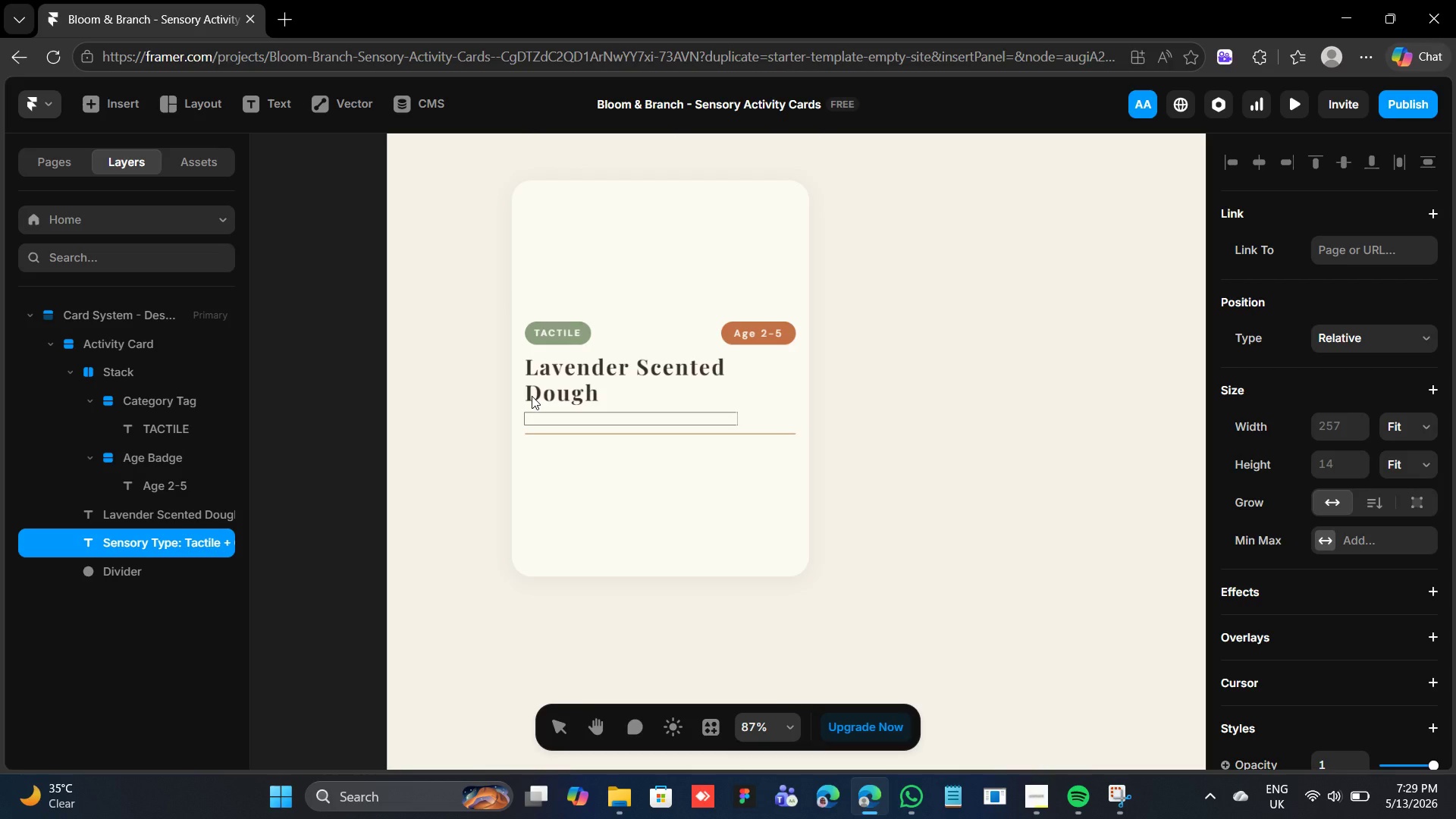 
left_click([776, 412])
 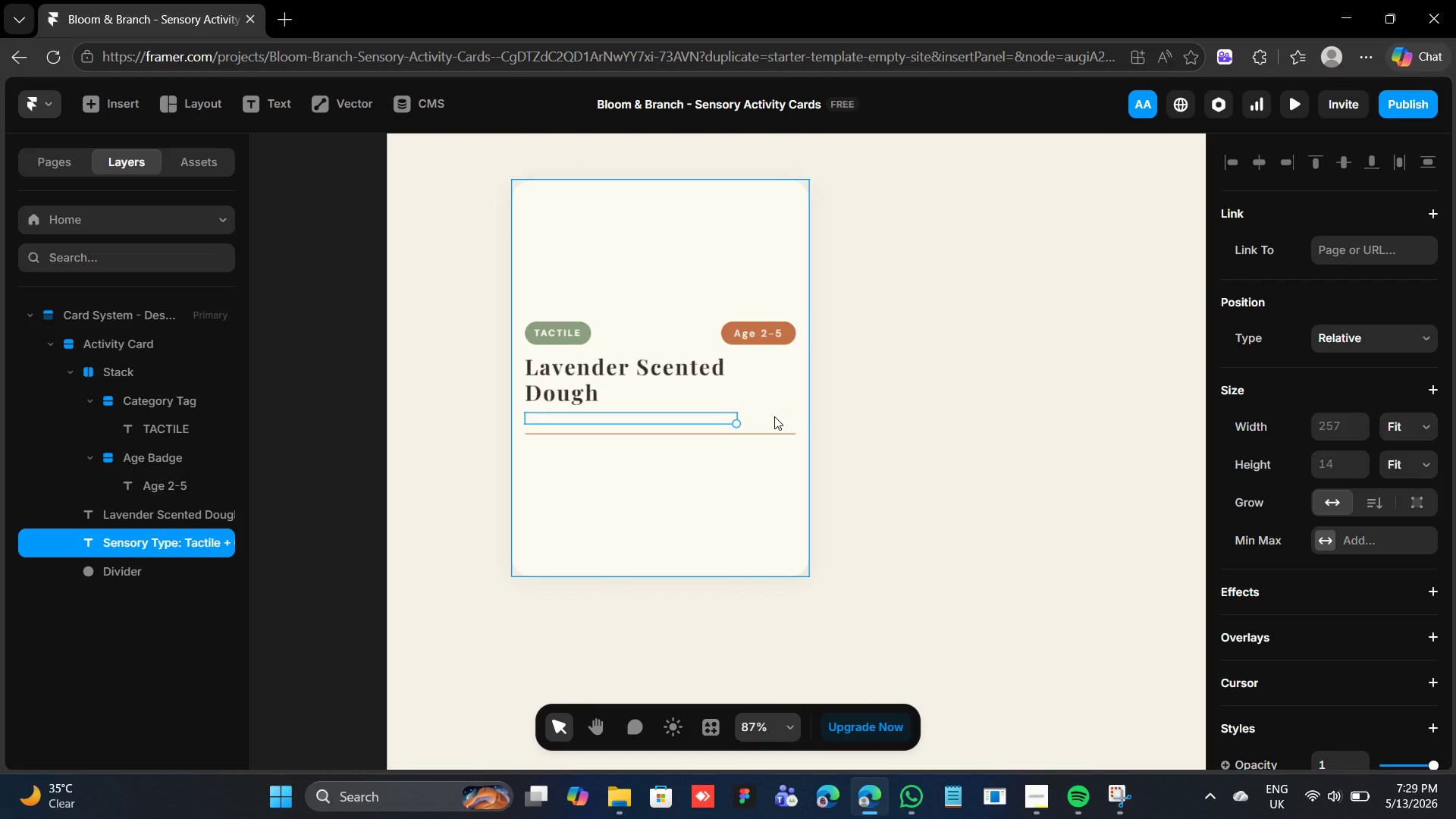 
key(ArrowDown)
 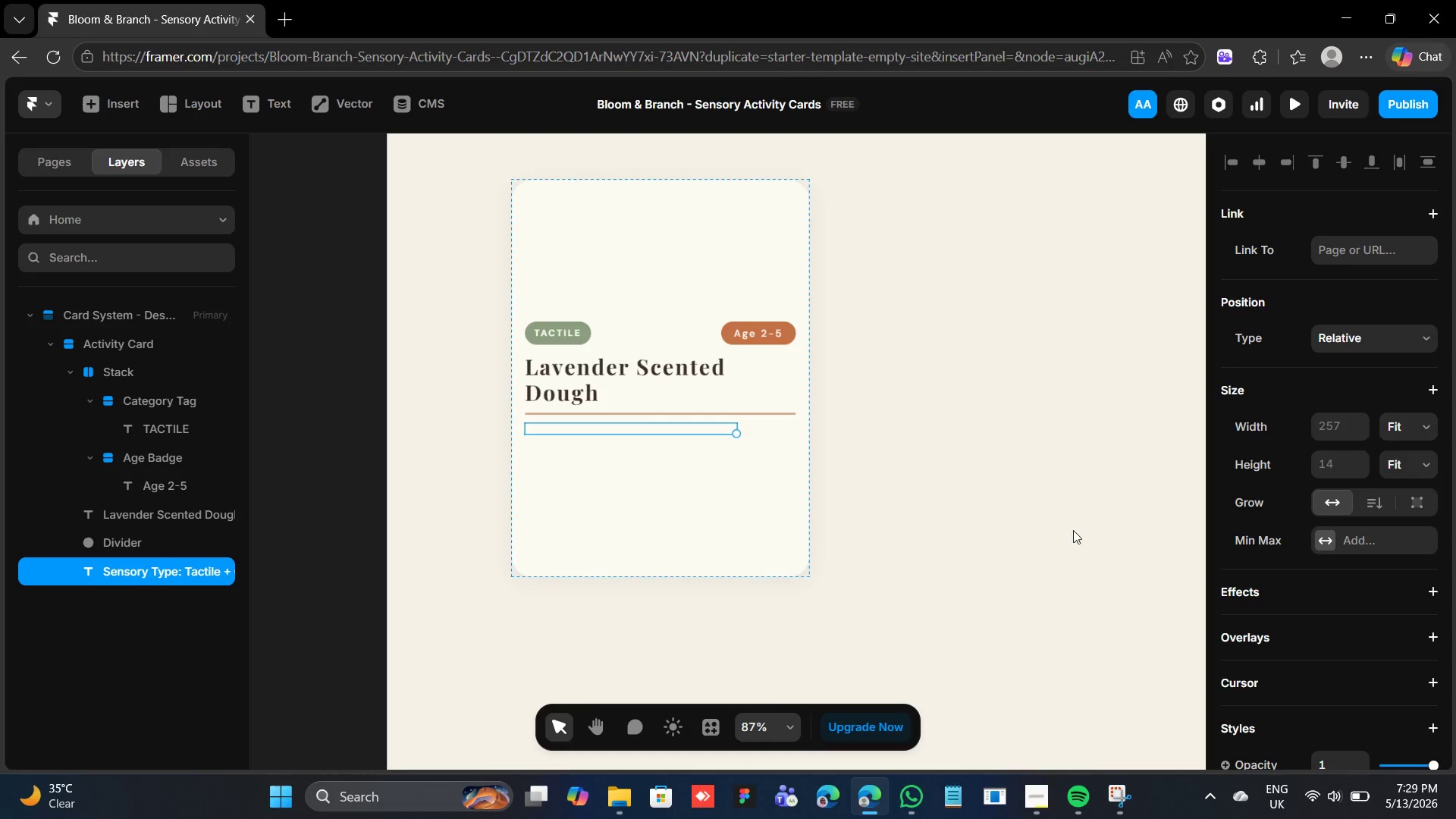 
wait(5.64)
 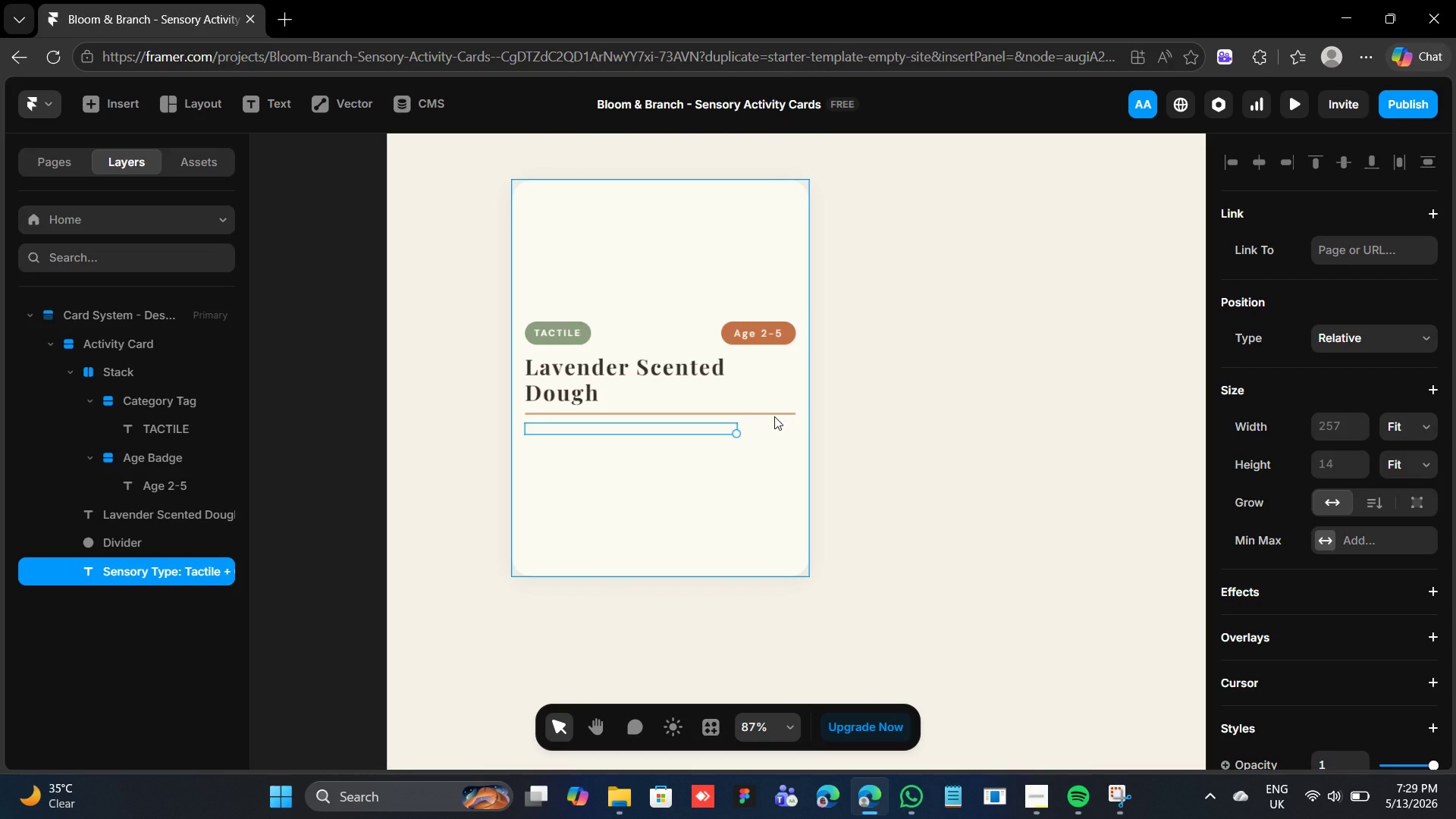 
scroll: coordinate [1368, 648], scroll_direction: down, amount: 5.0
 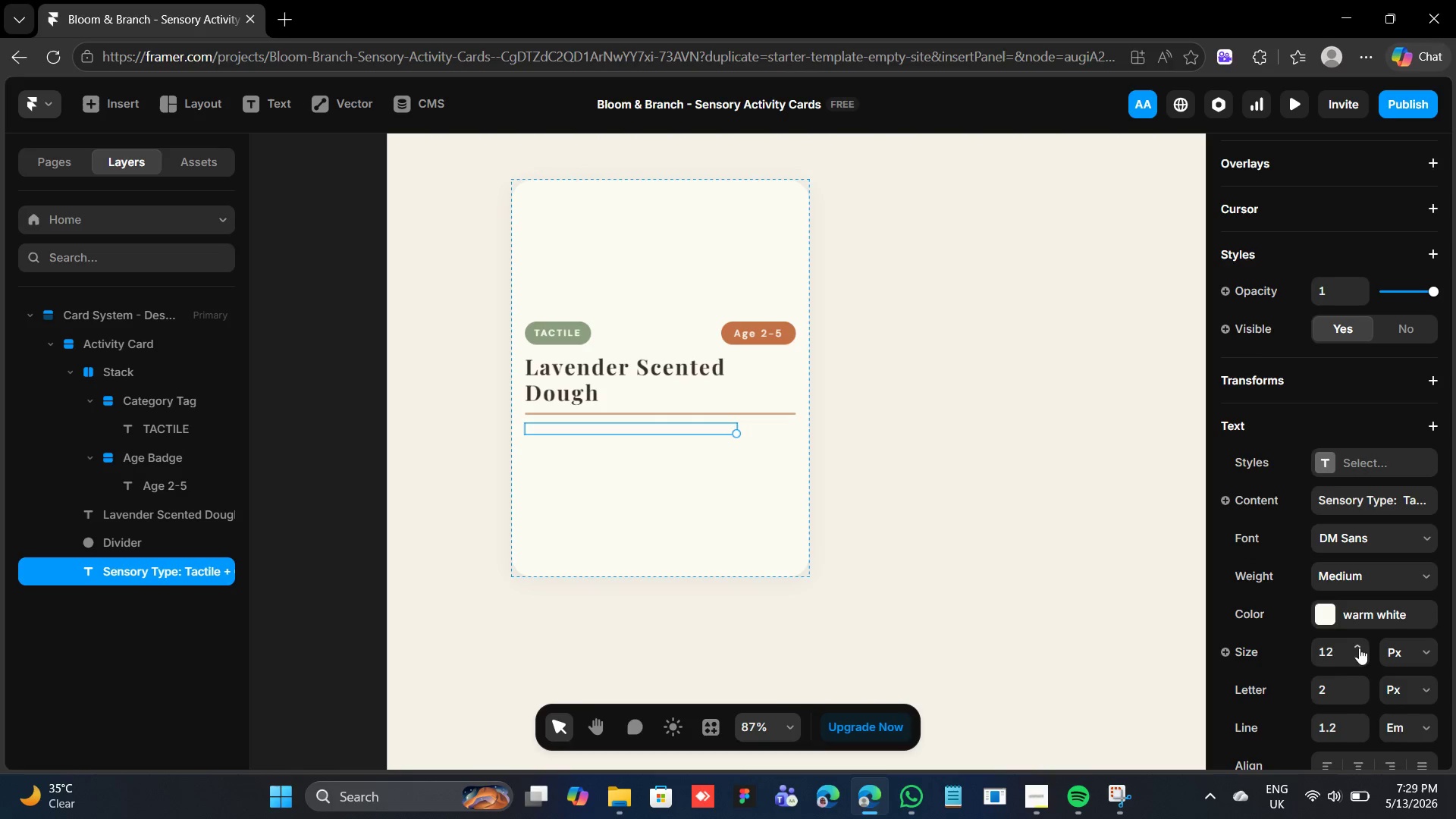 
left_click([1358, 645])
 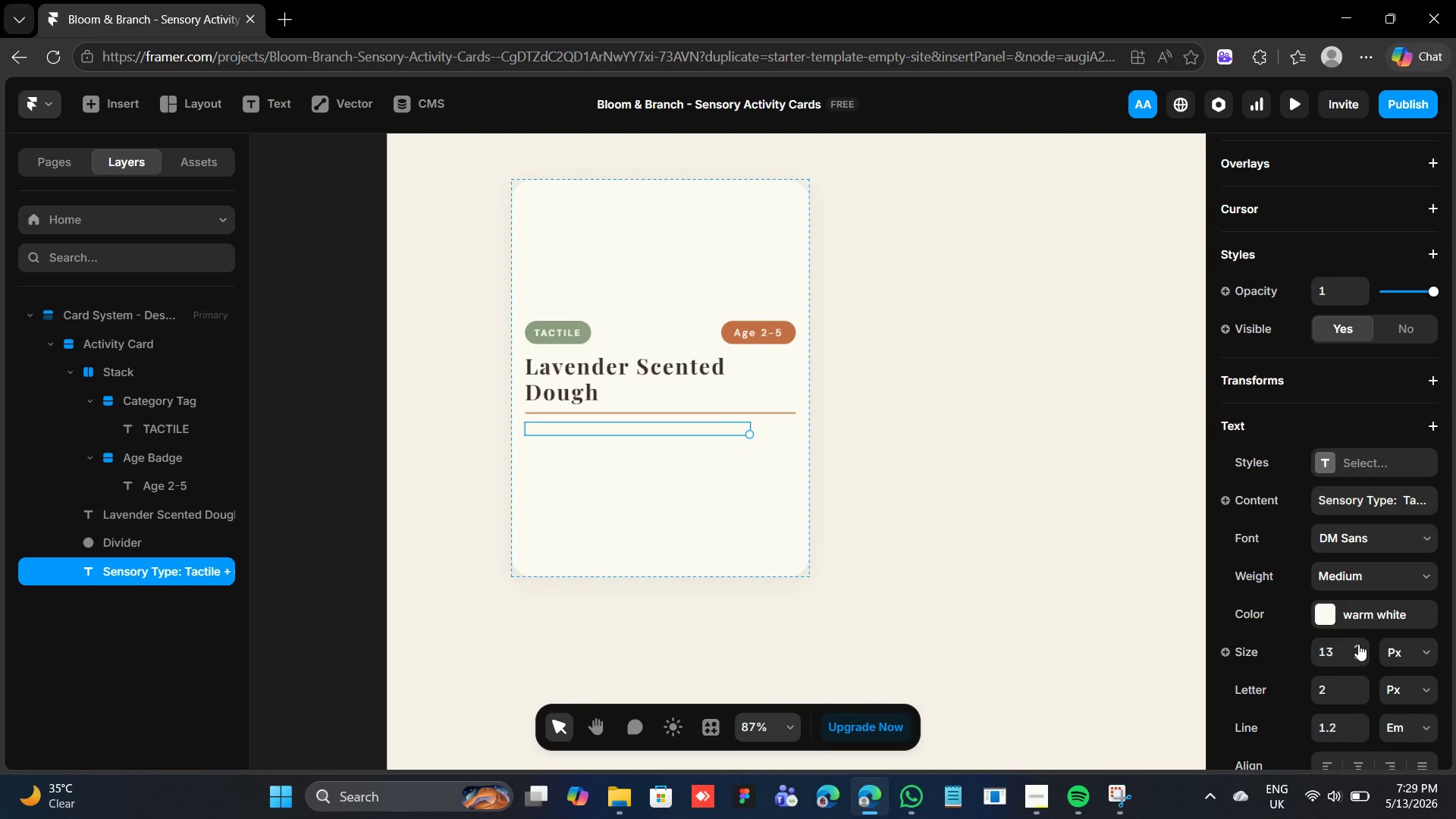 
left_click([1324, 615])
 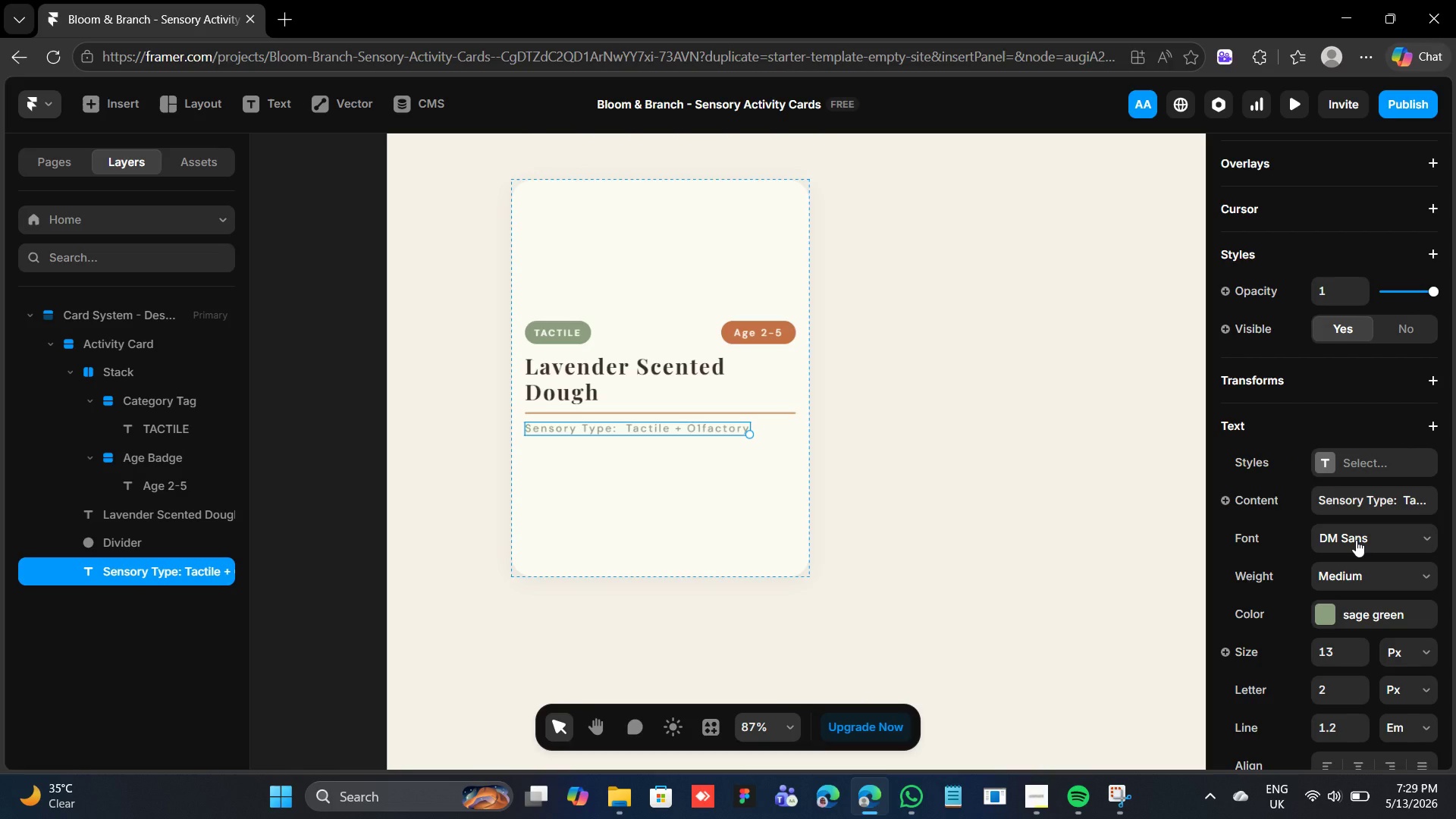 
wait(20.7)
 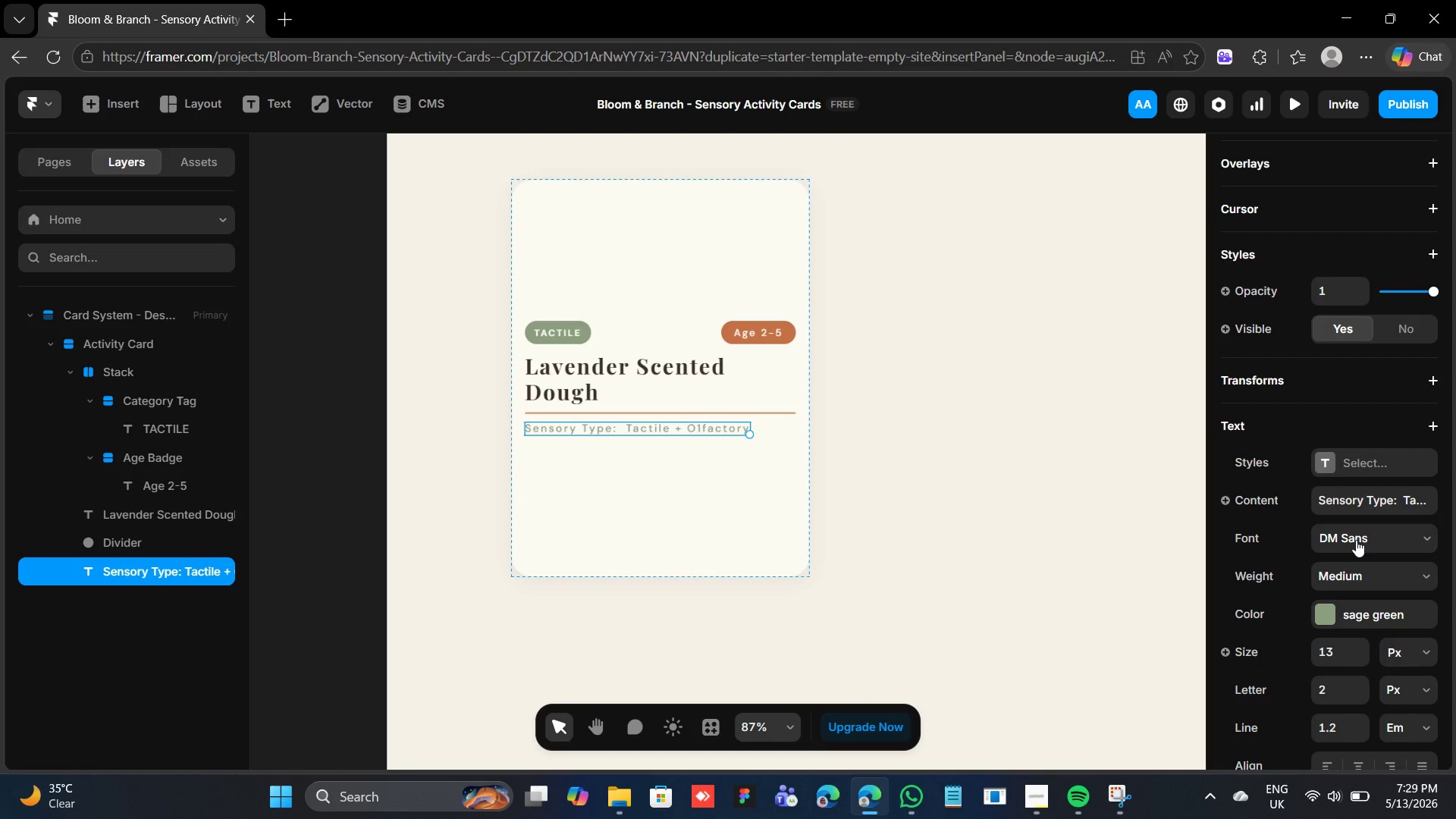 
left_click([1373, 271])
 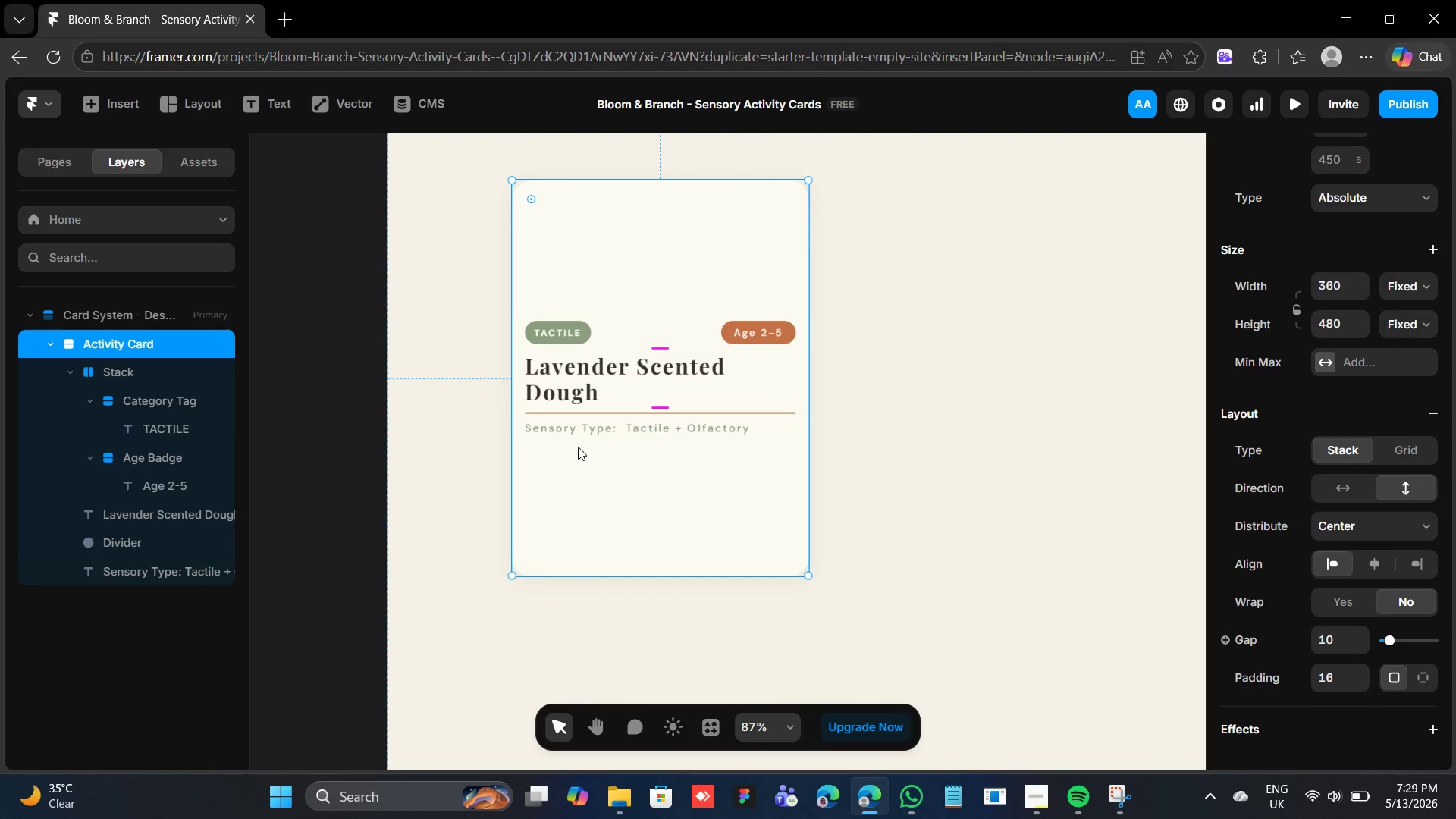 
left_click([581, 428])
 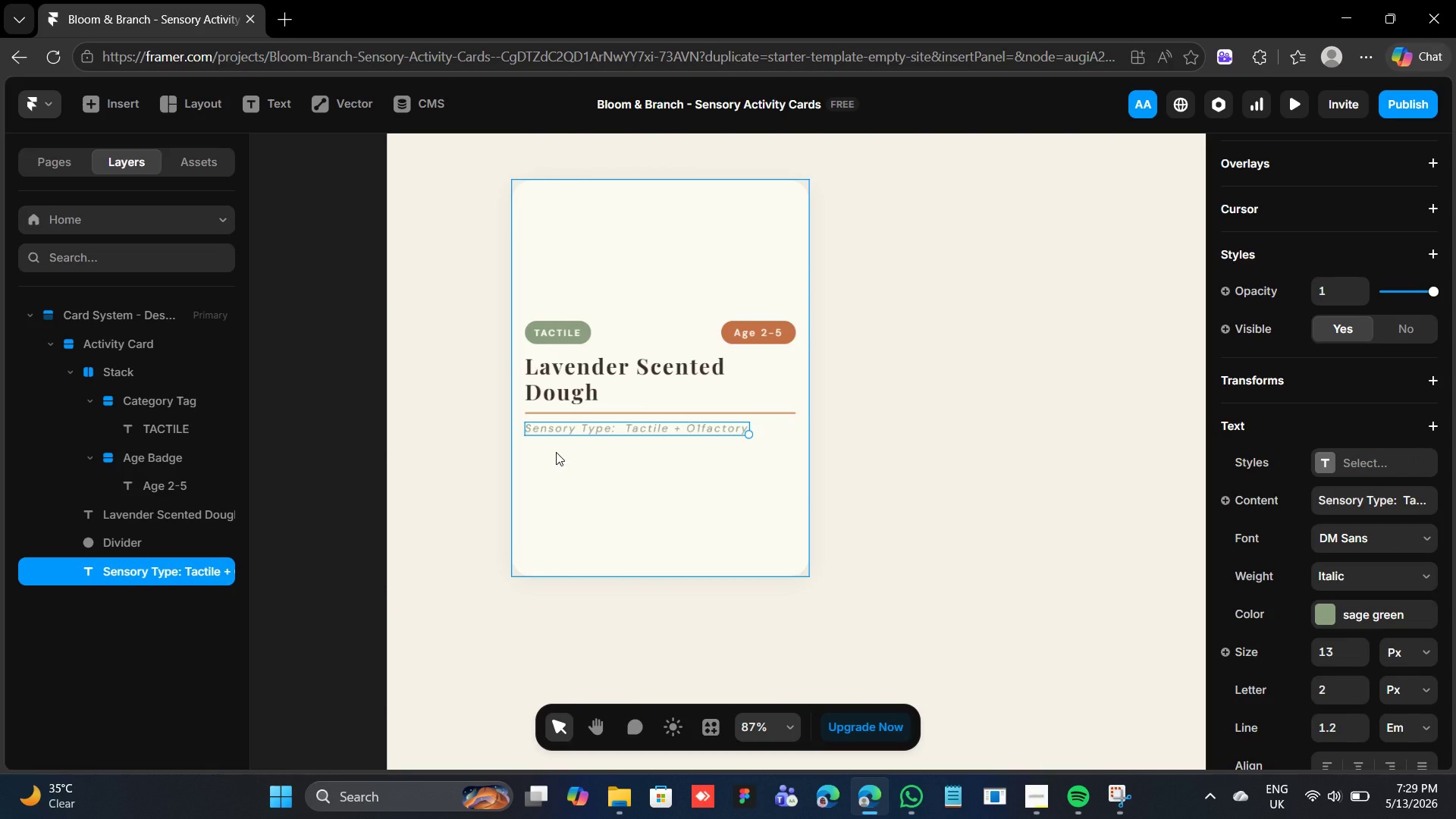 
wait(12.28)
 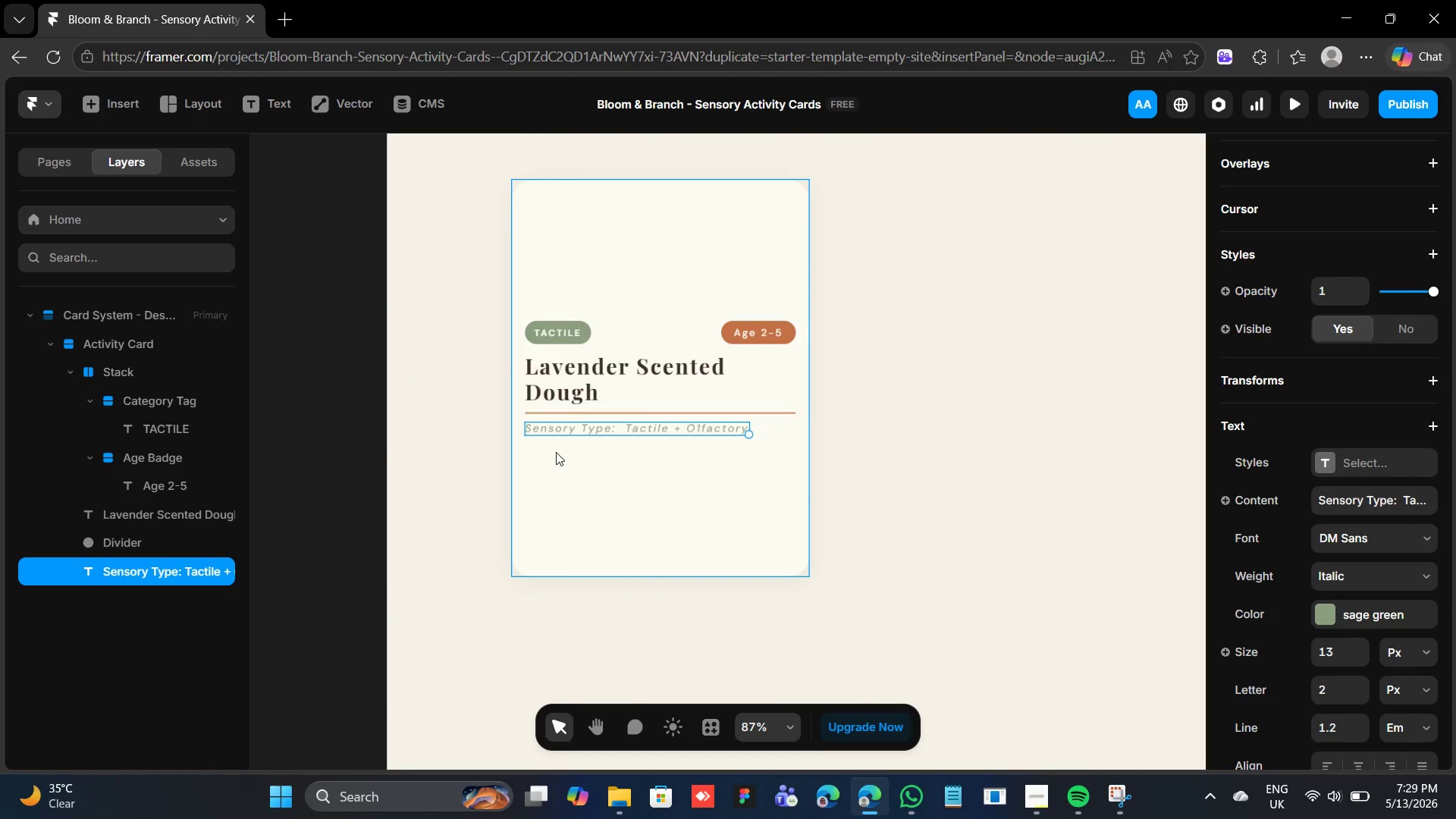 
key(F)
 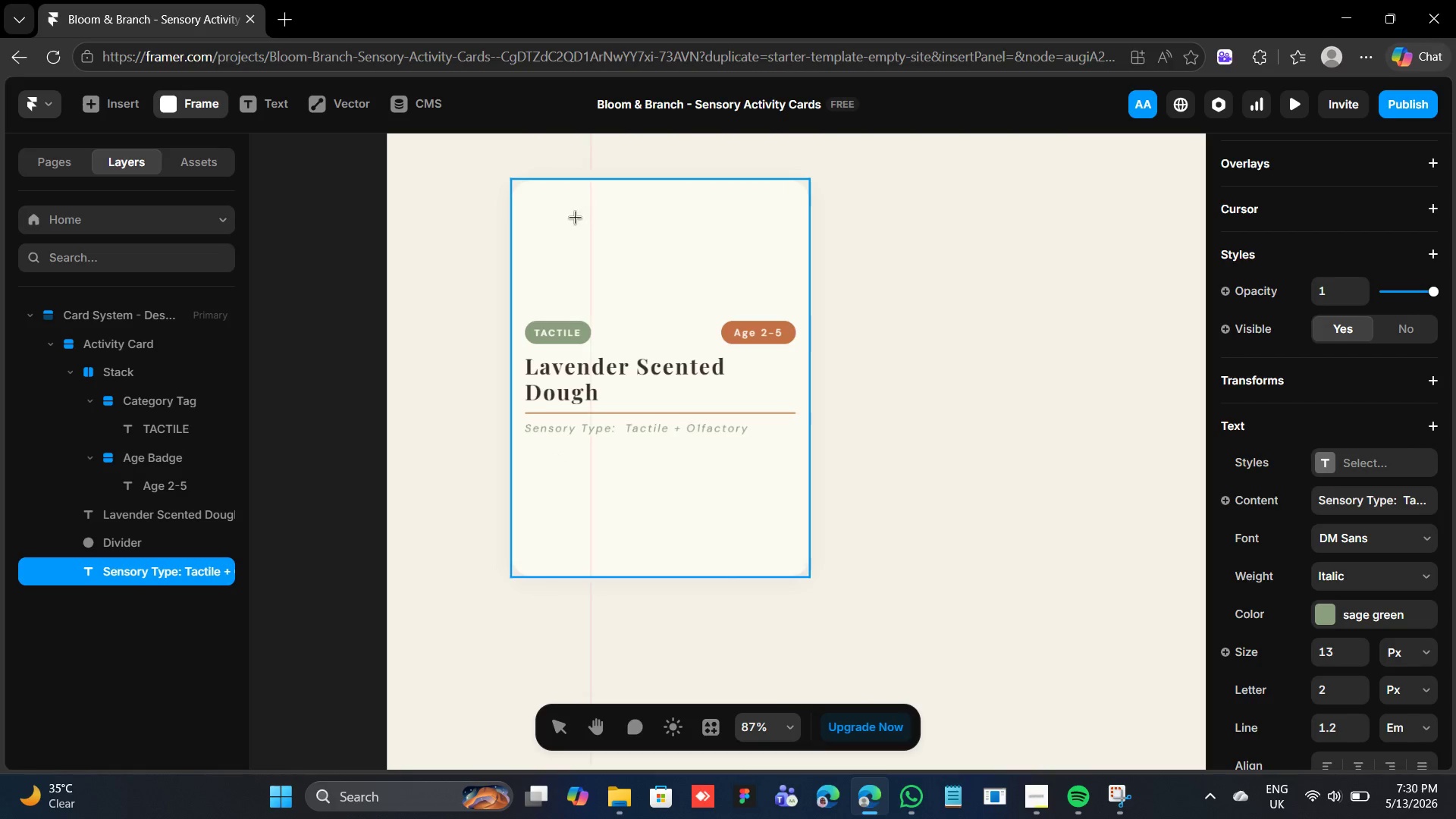 
left_click_drag(start_coordinate=[529, 200], to_coordinate=[785, 312])
 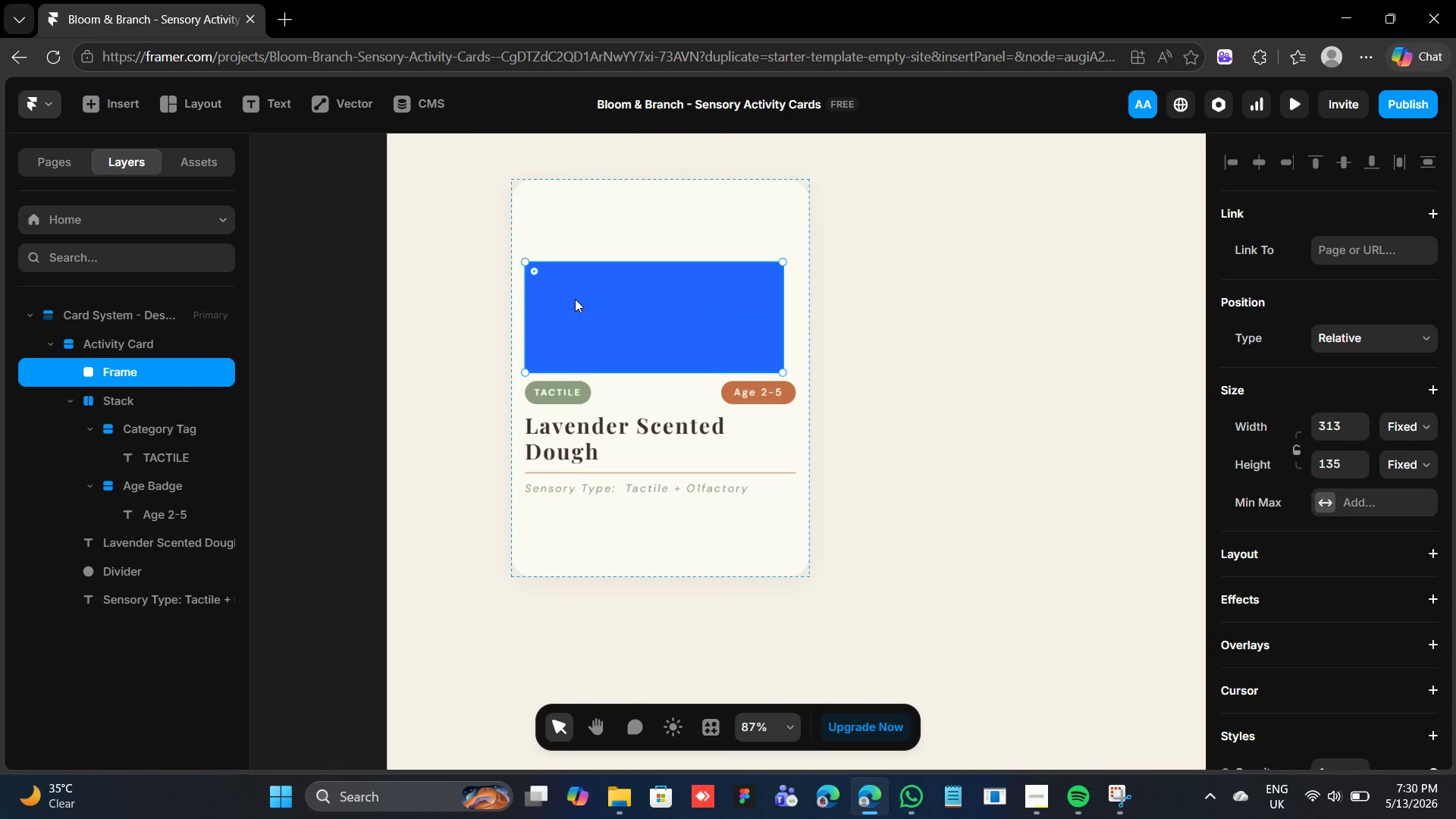 
key(ArrowDown)
 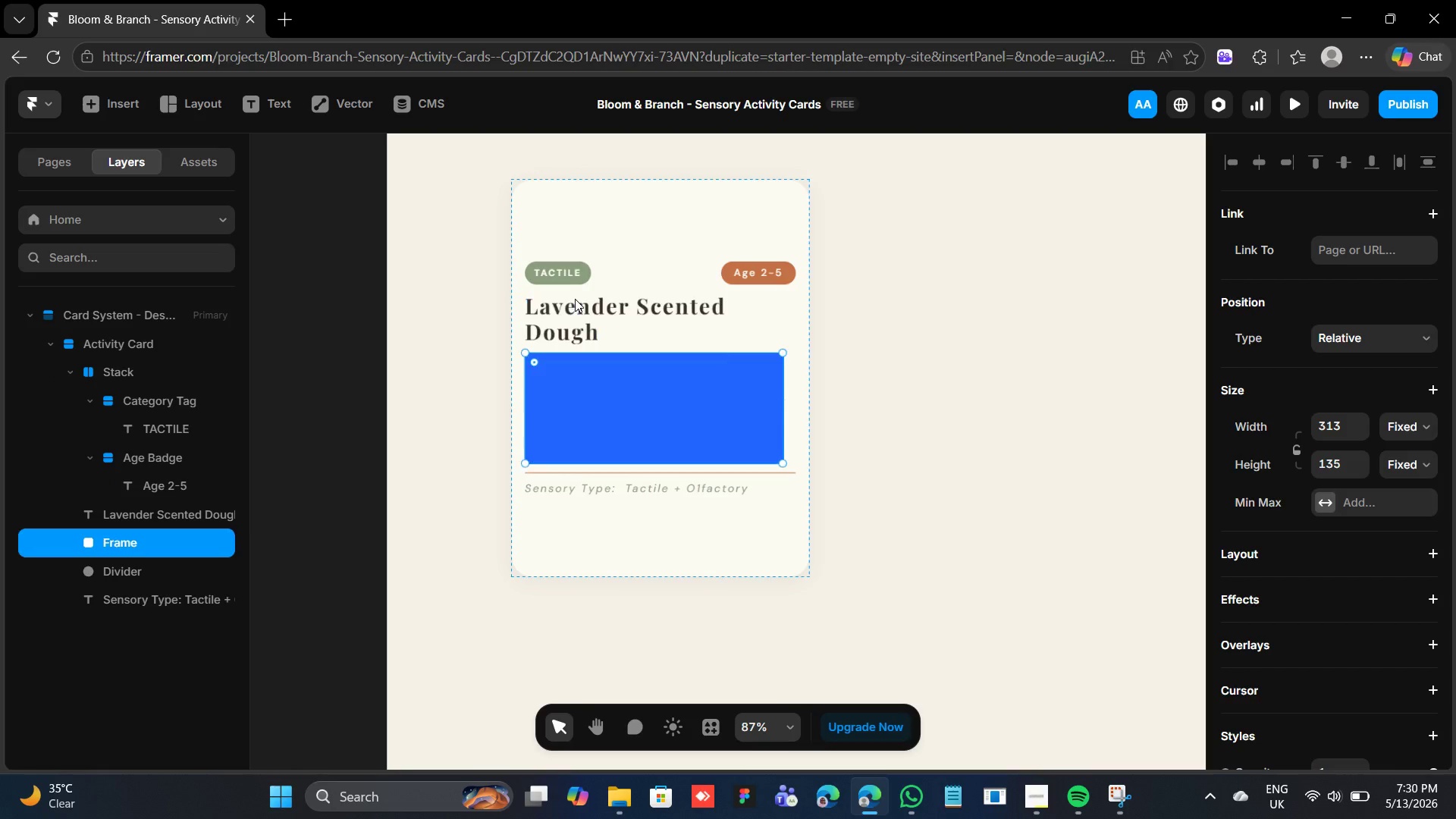 
key(ArrowDown)
 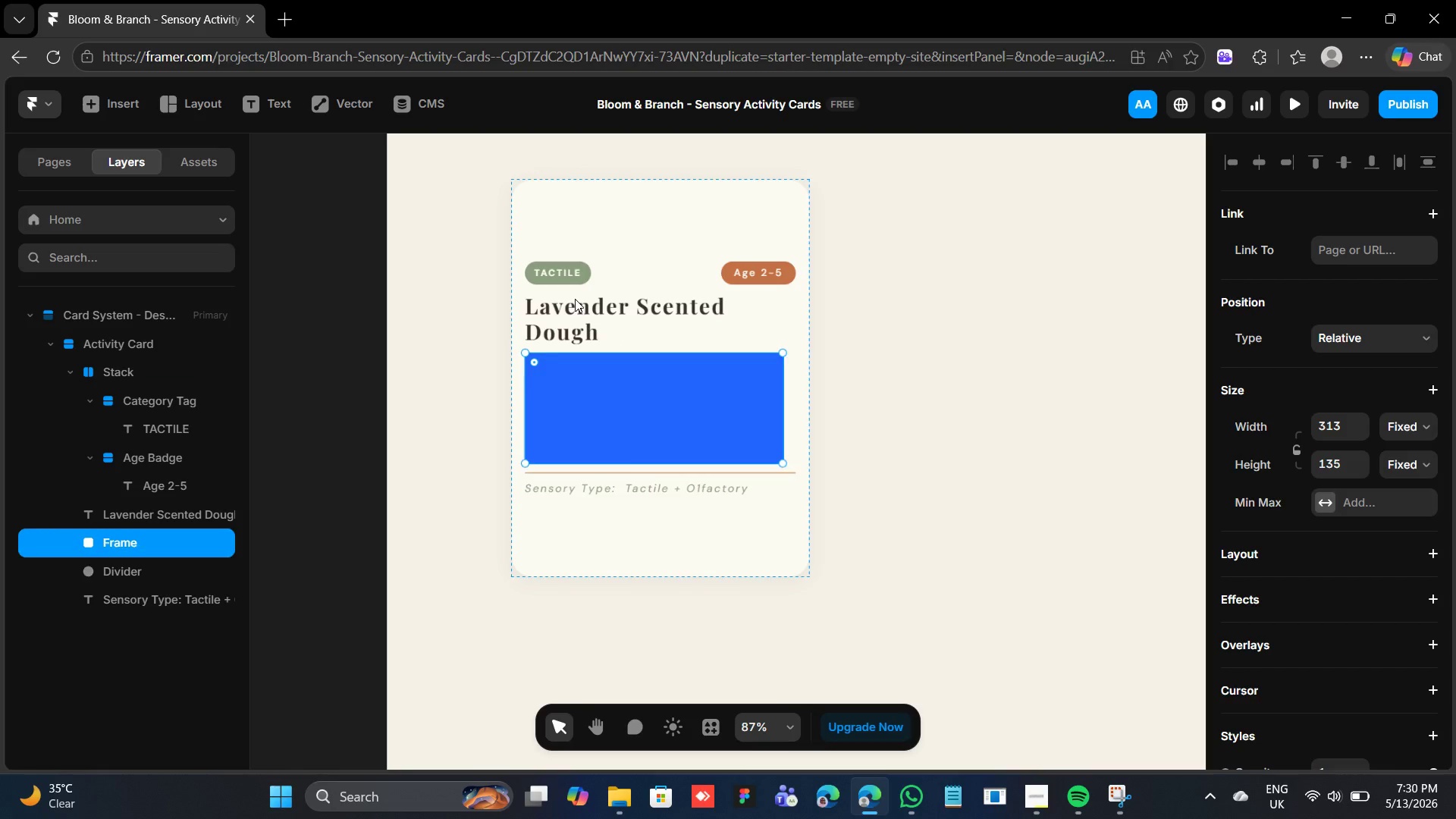 
key(ArrowDown)
 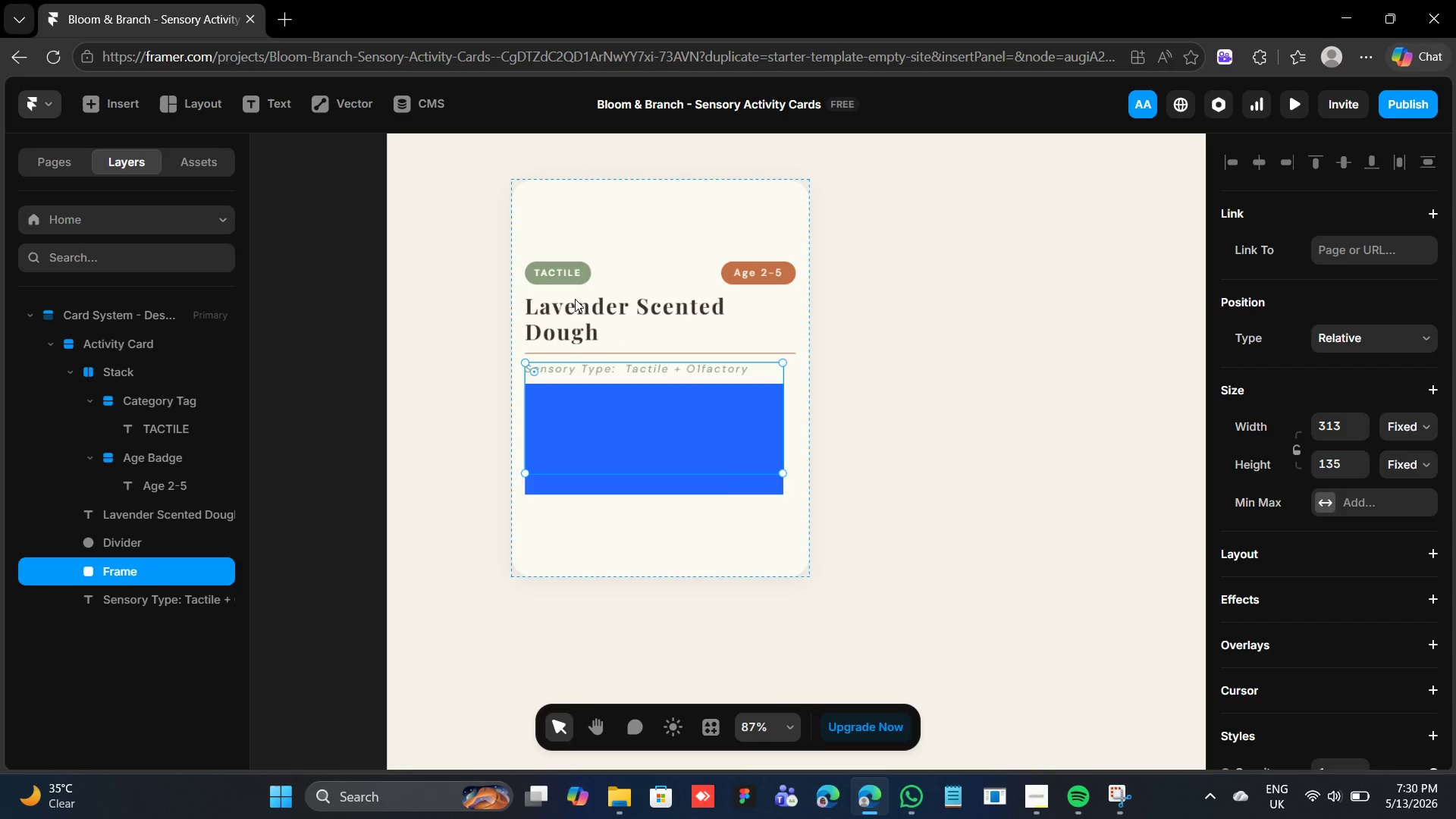 
key(ArrowDown)
 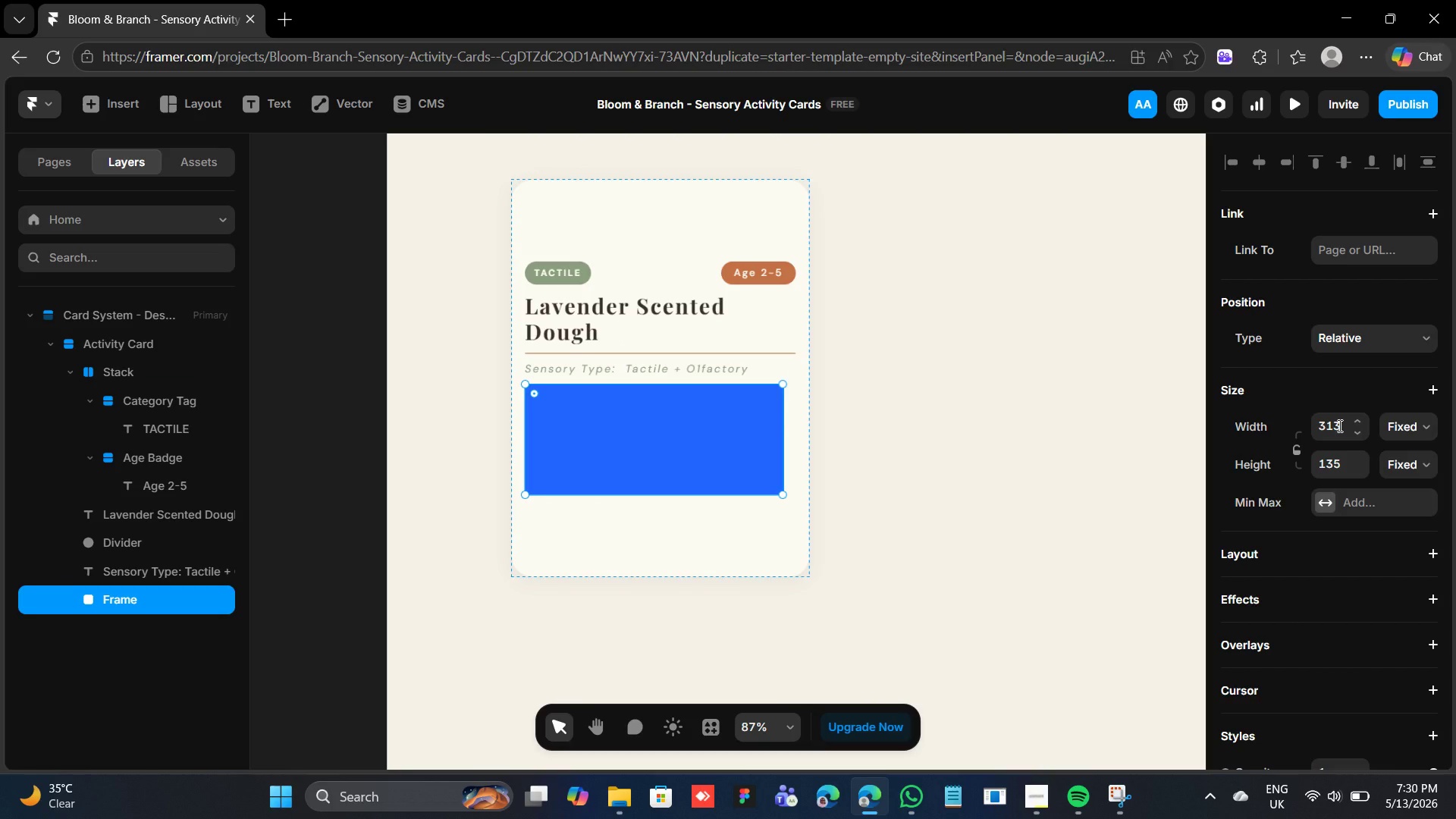 
wait(7.19)
 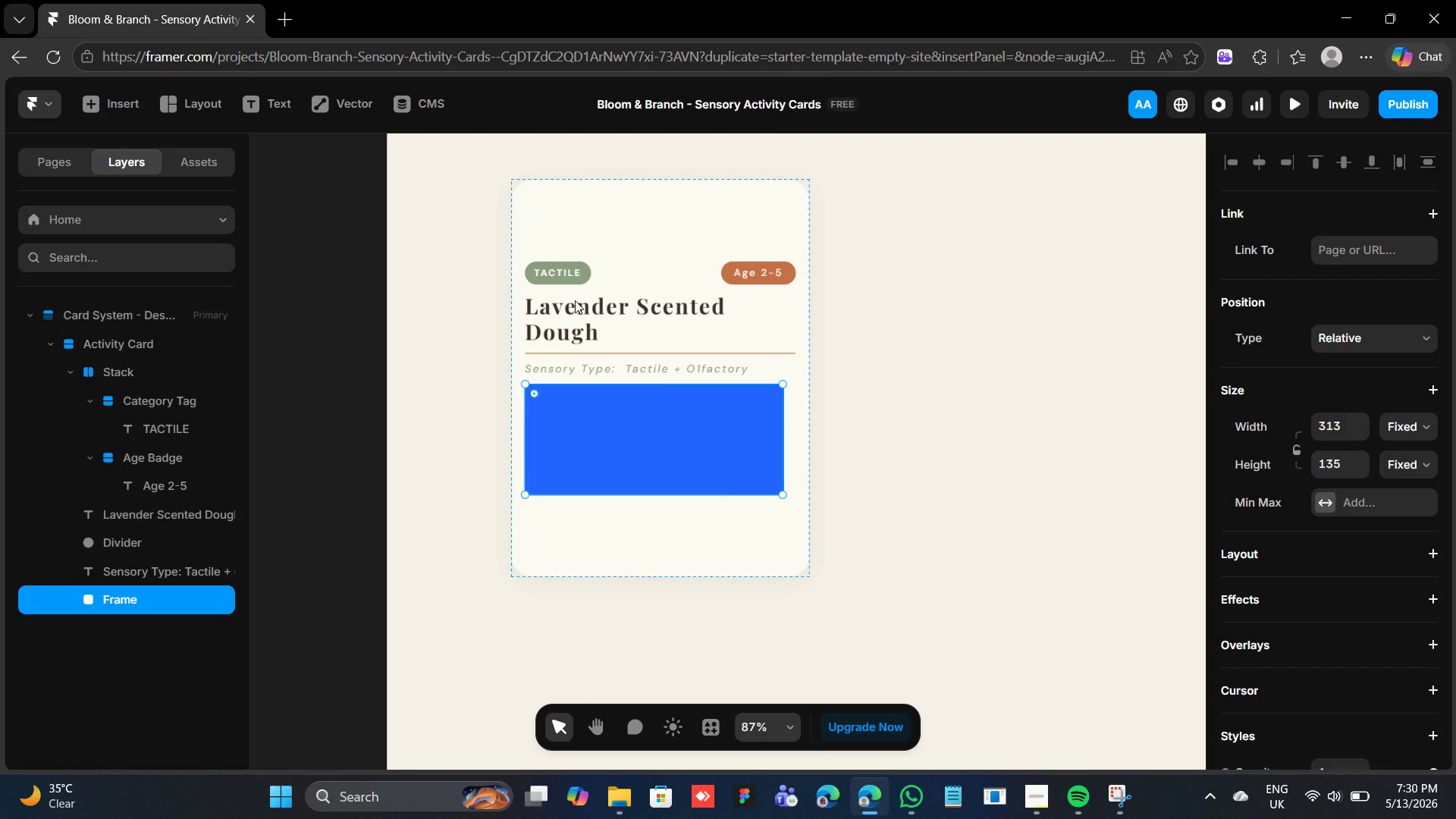 
left_click([1359, 429])
 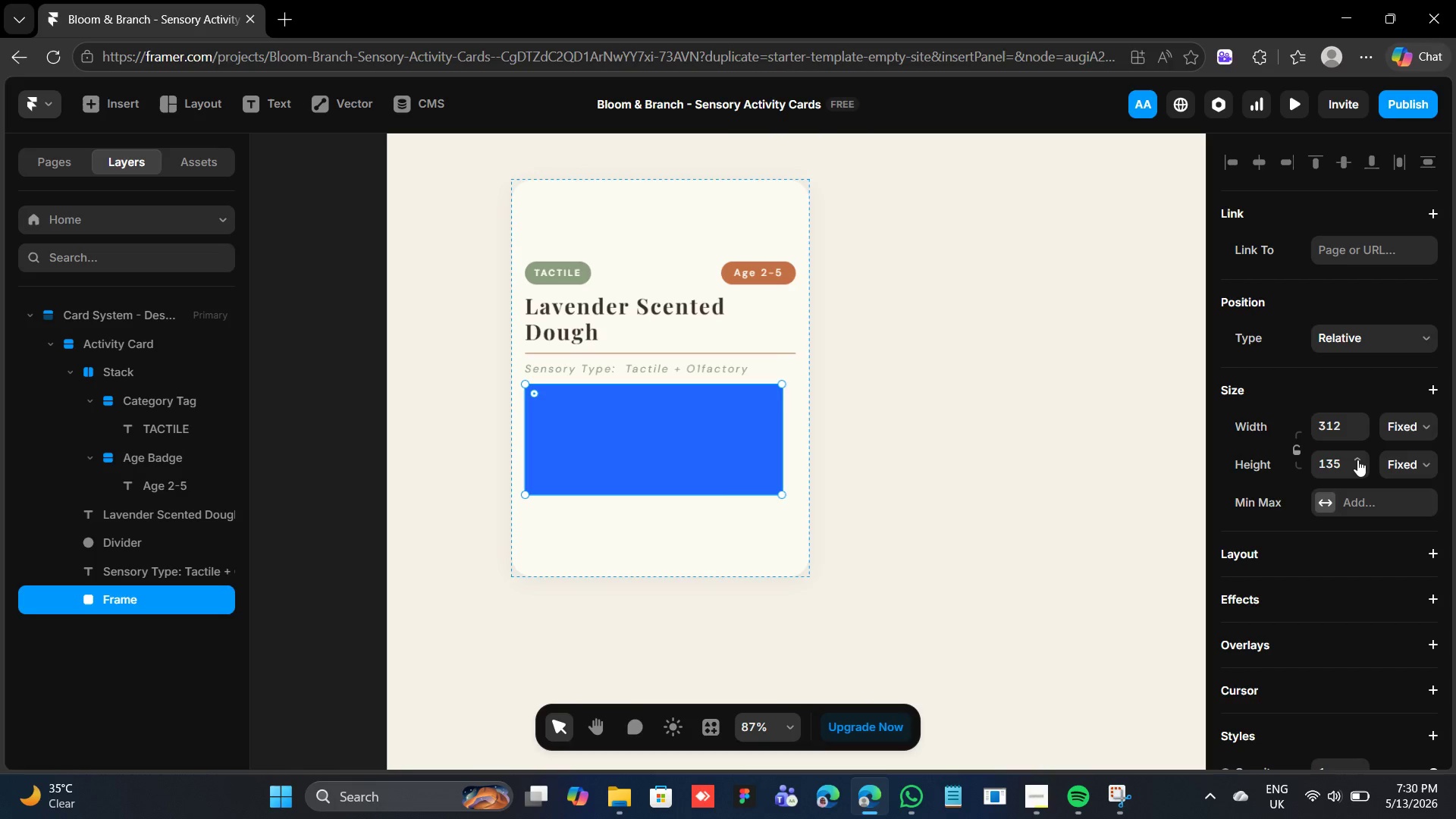 
double_click([1357, 456])
 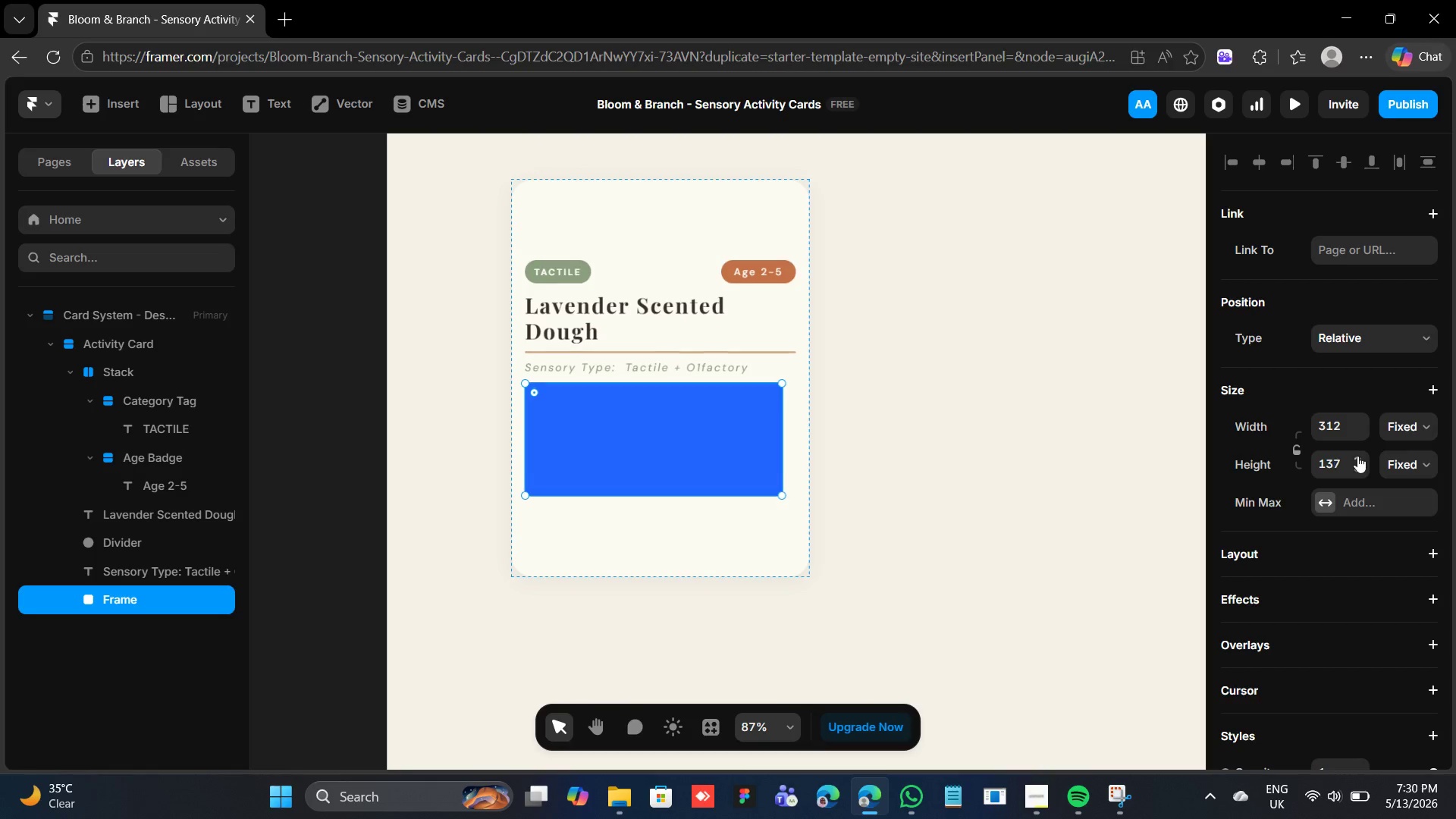 
triple_click([1357, 456])
 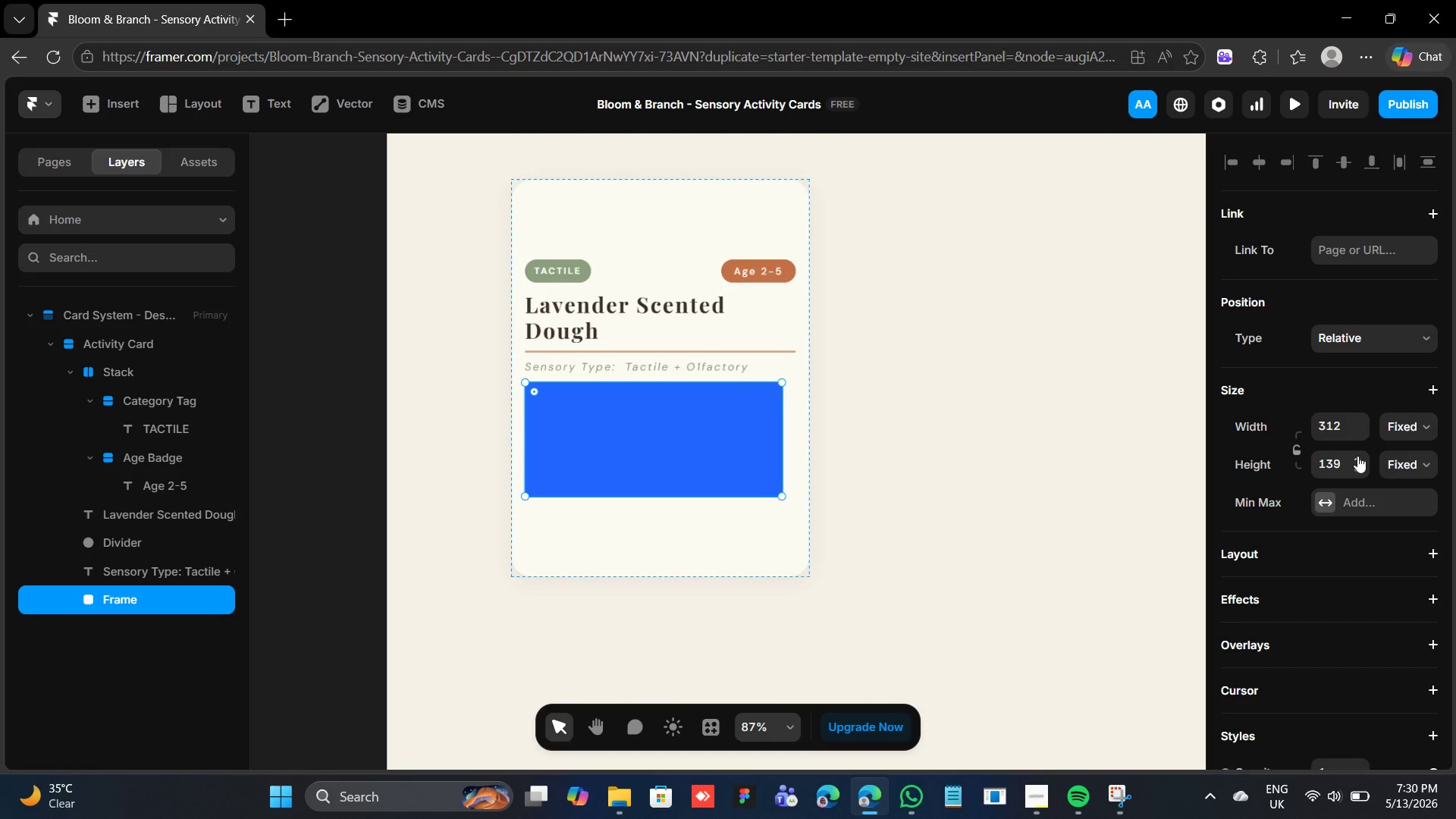 
double_click([1357, 456])
 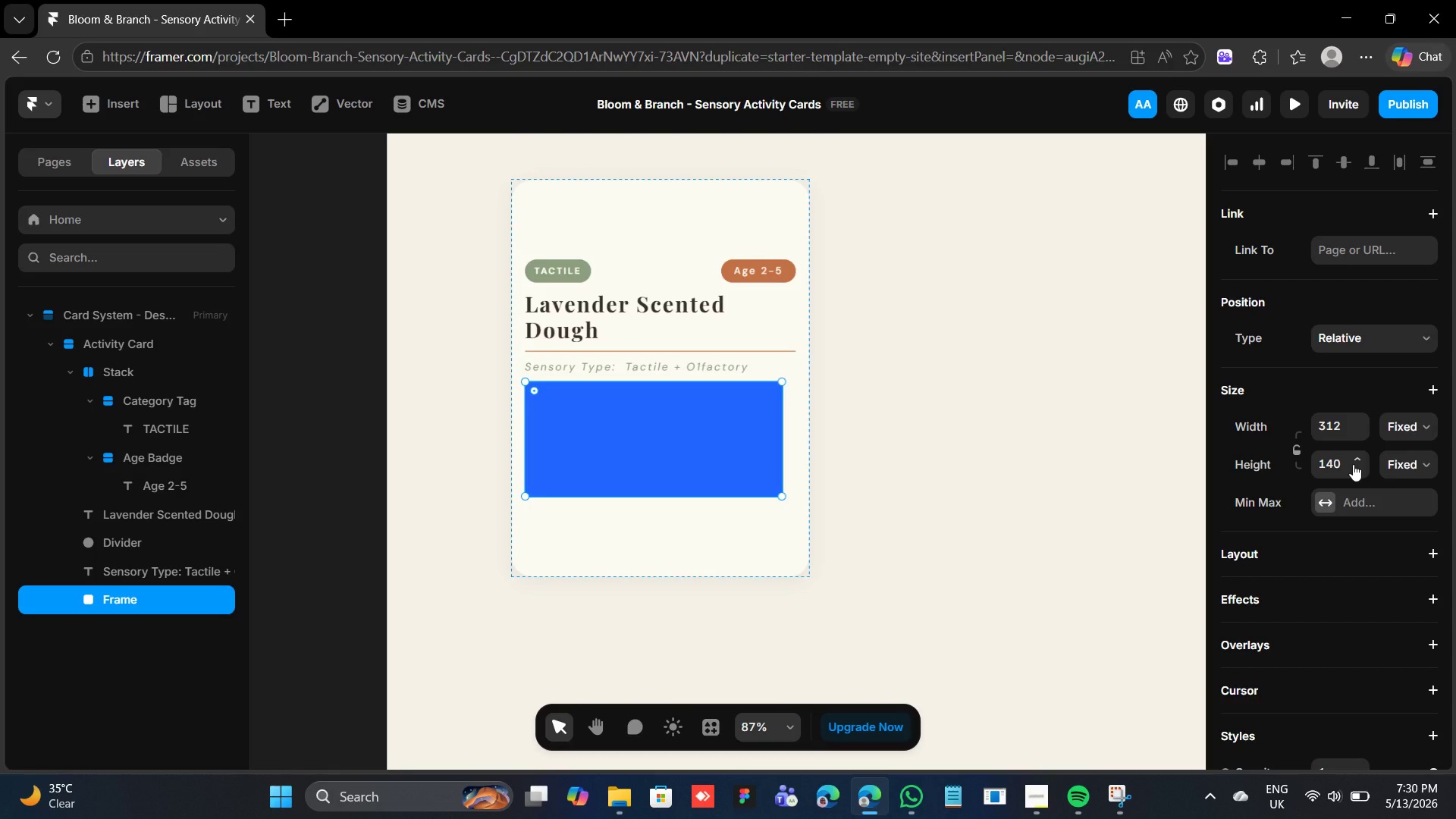 
wait(6.62)
 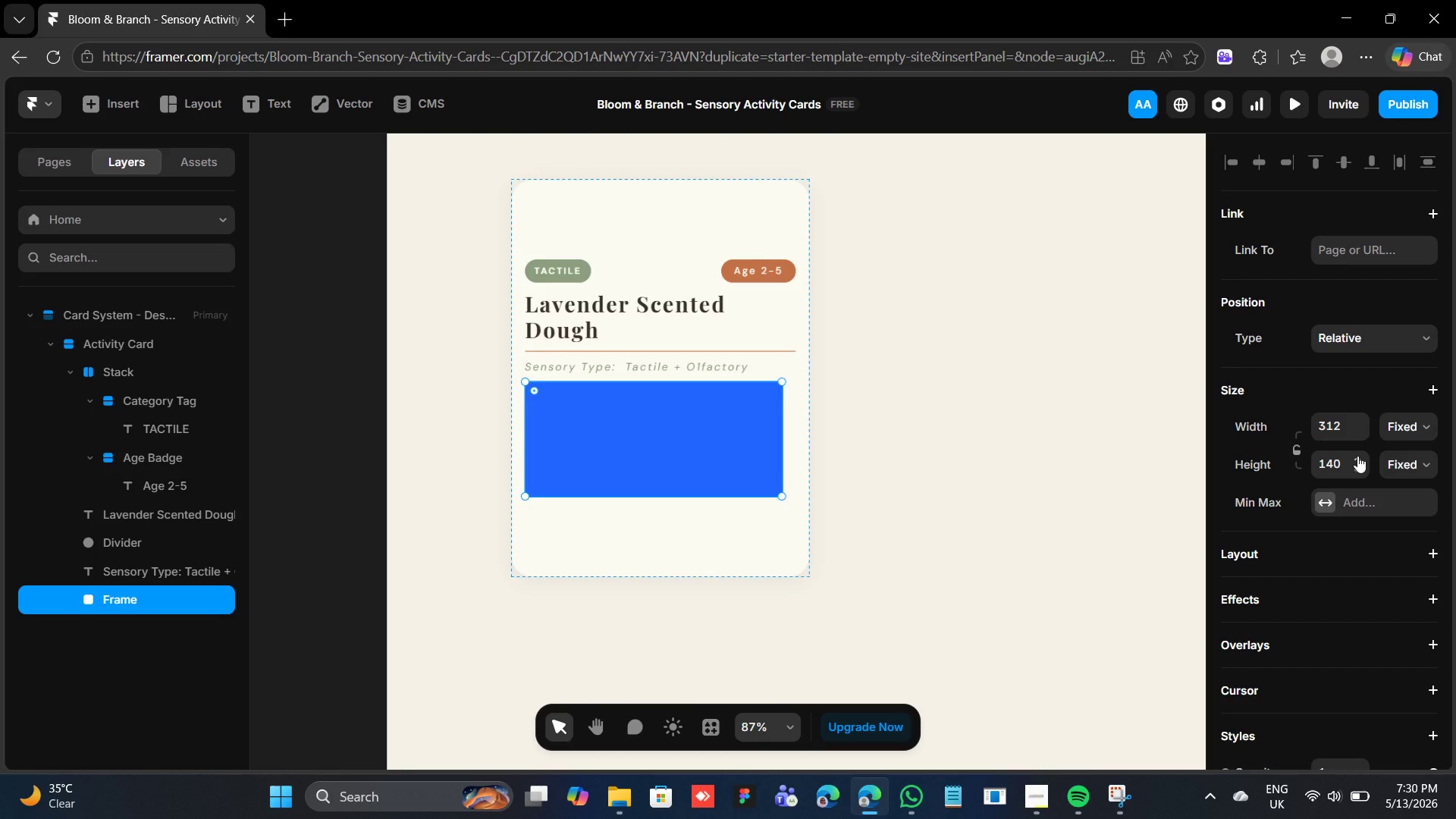 
scroll: coordinate [1367, 519], scroll_direction: down, amount: 4.0
 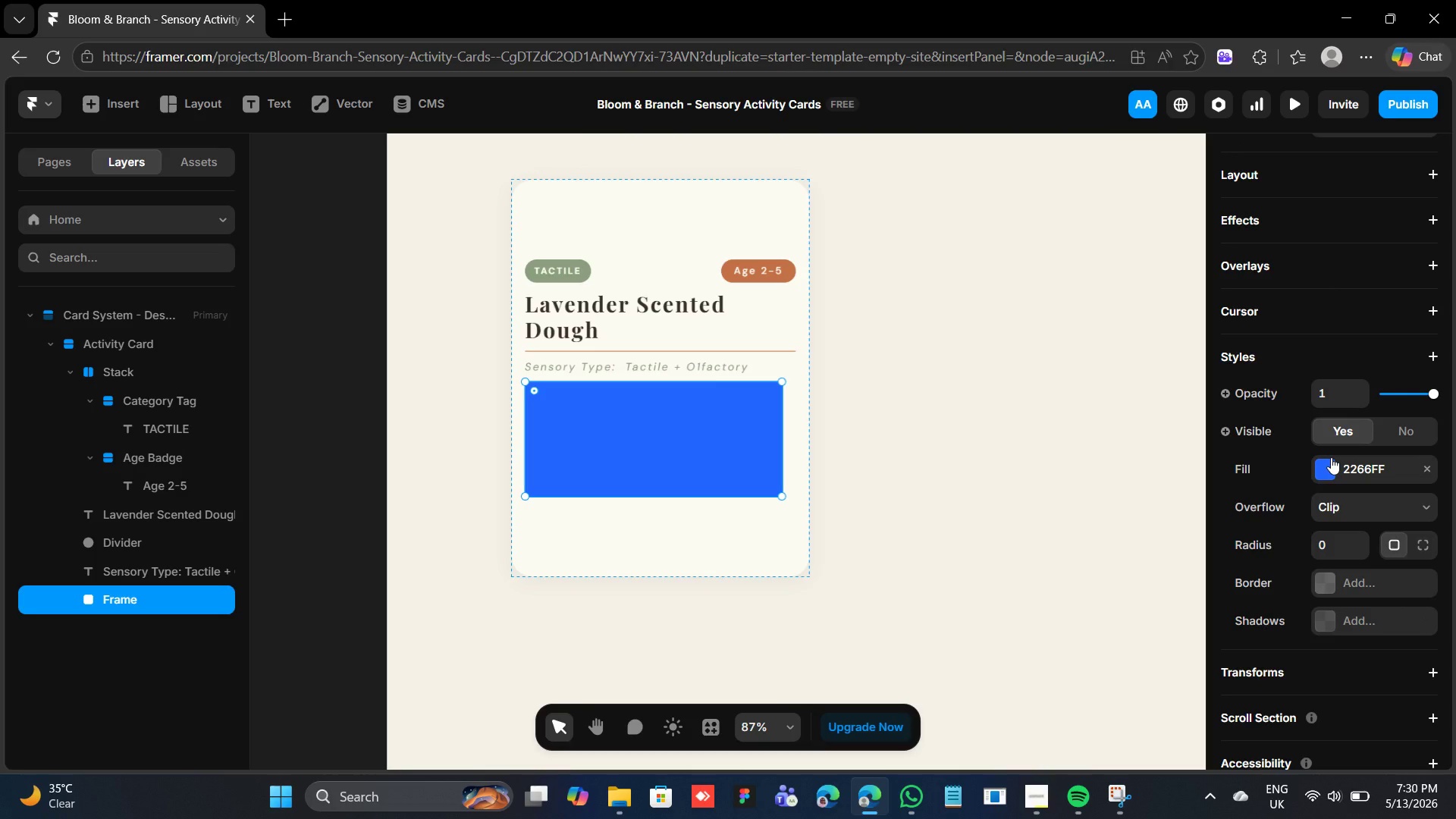 
left_click([1331, 457])
 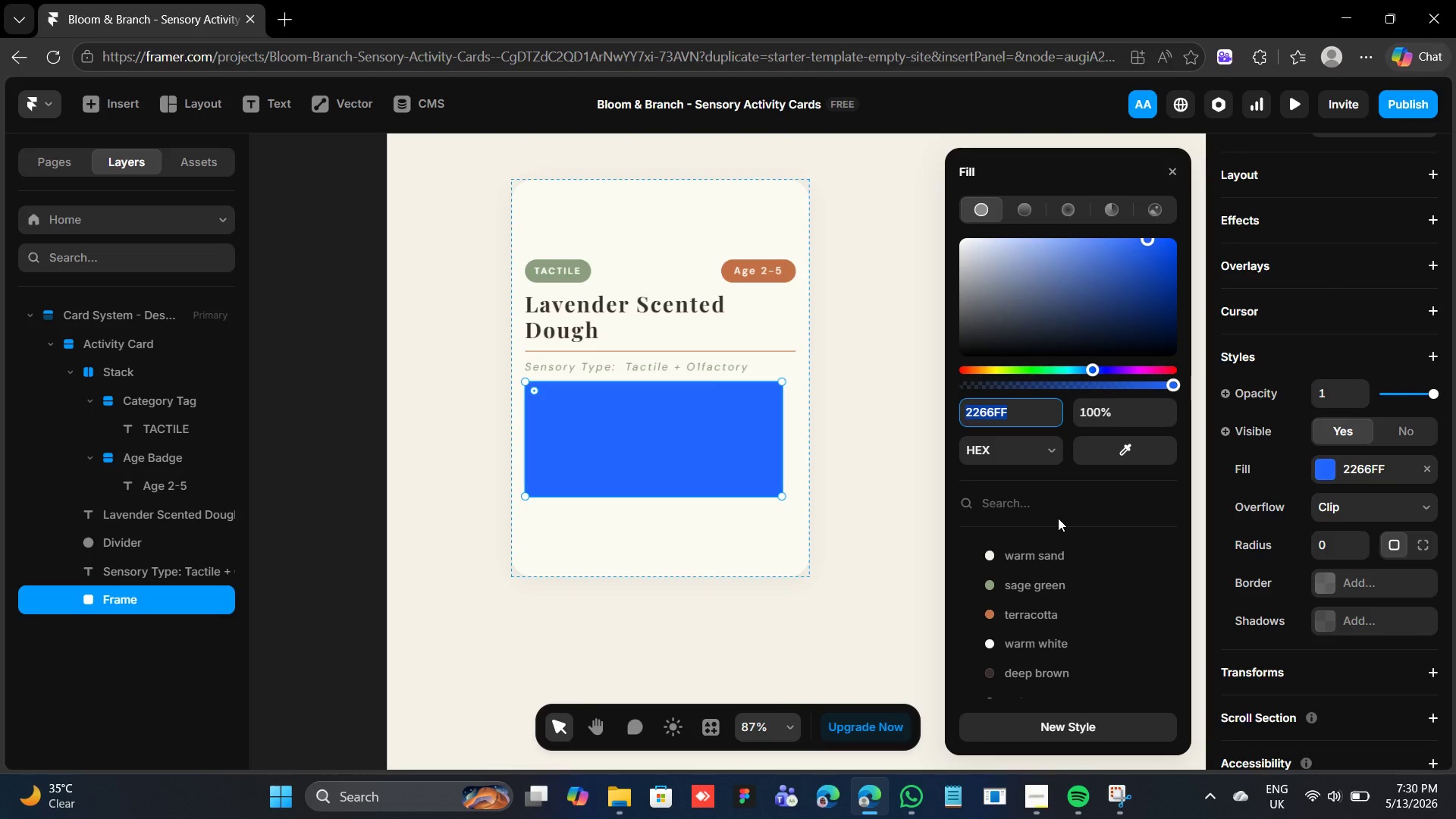 
wait(11.97)
 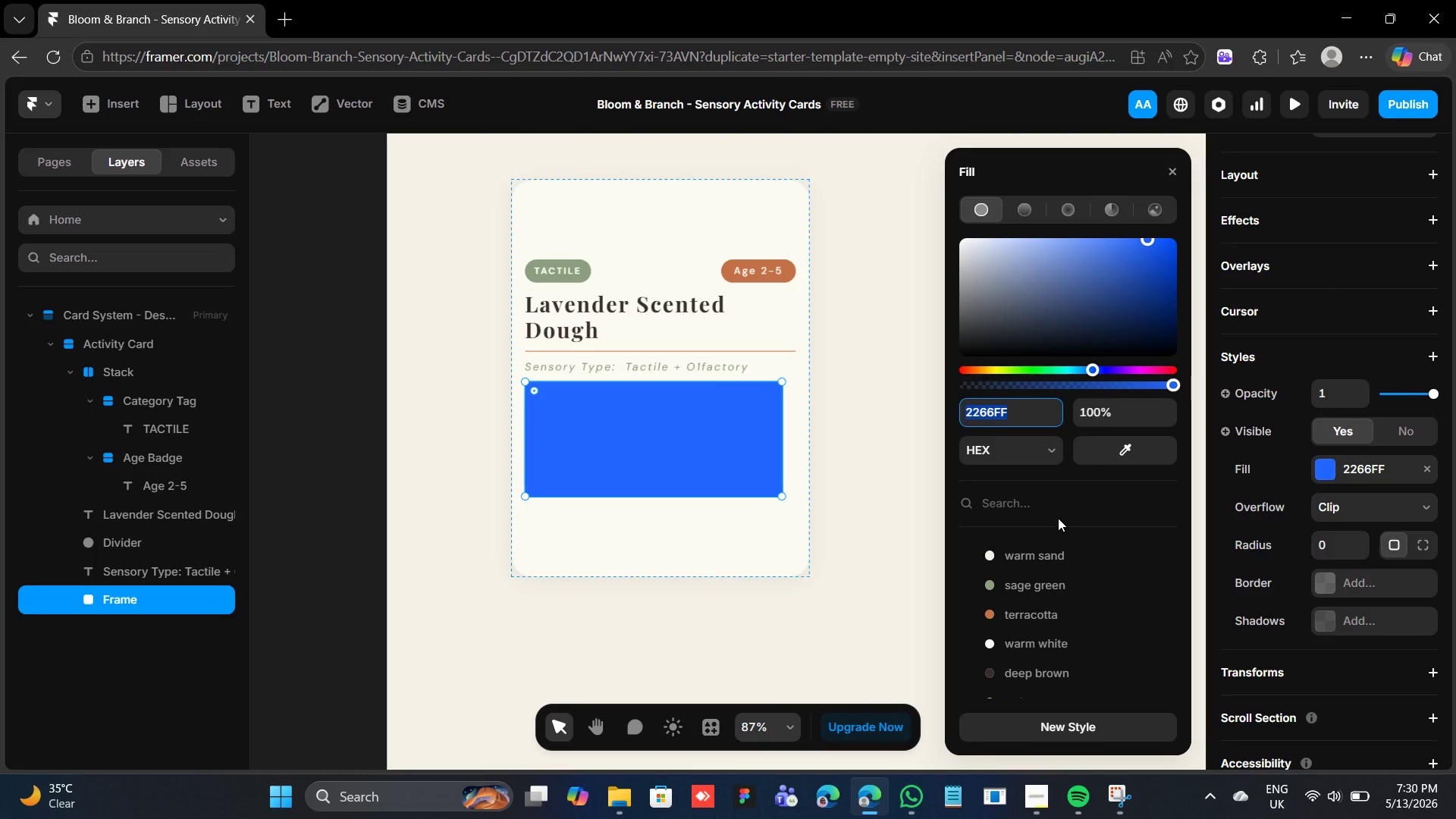 
scroll: coordinate [1009, 574], scroll_direction: down, amount: 2.0
 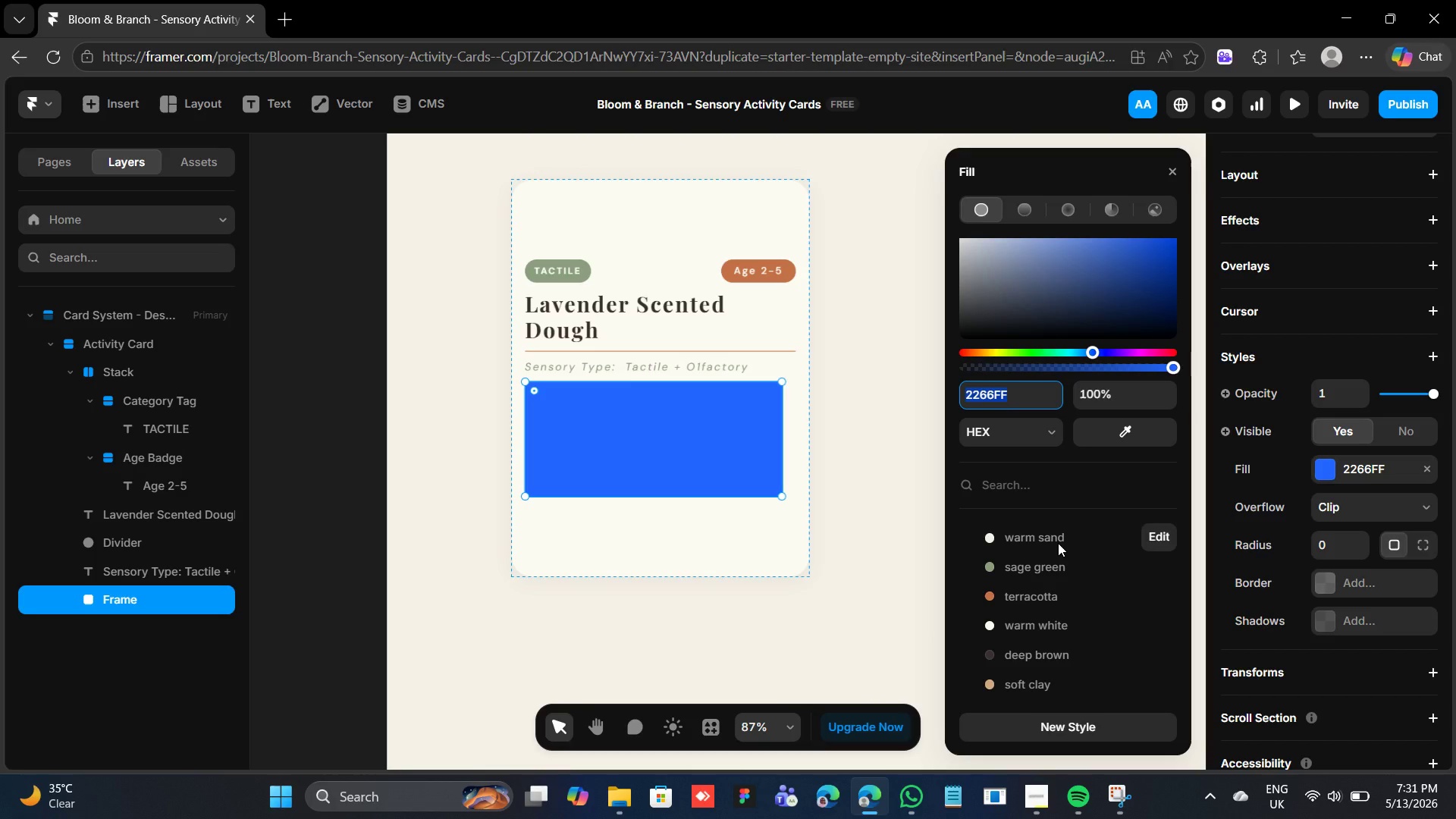 
wait(29.36)
 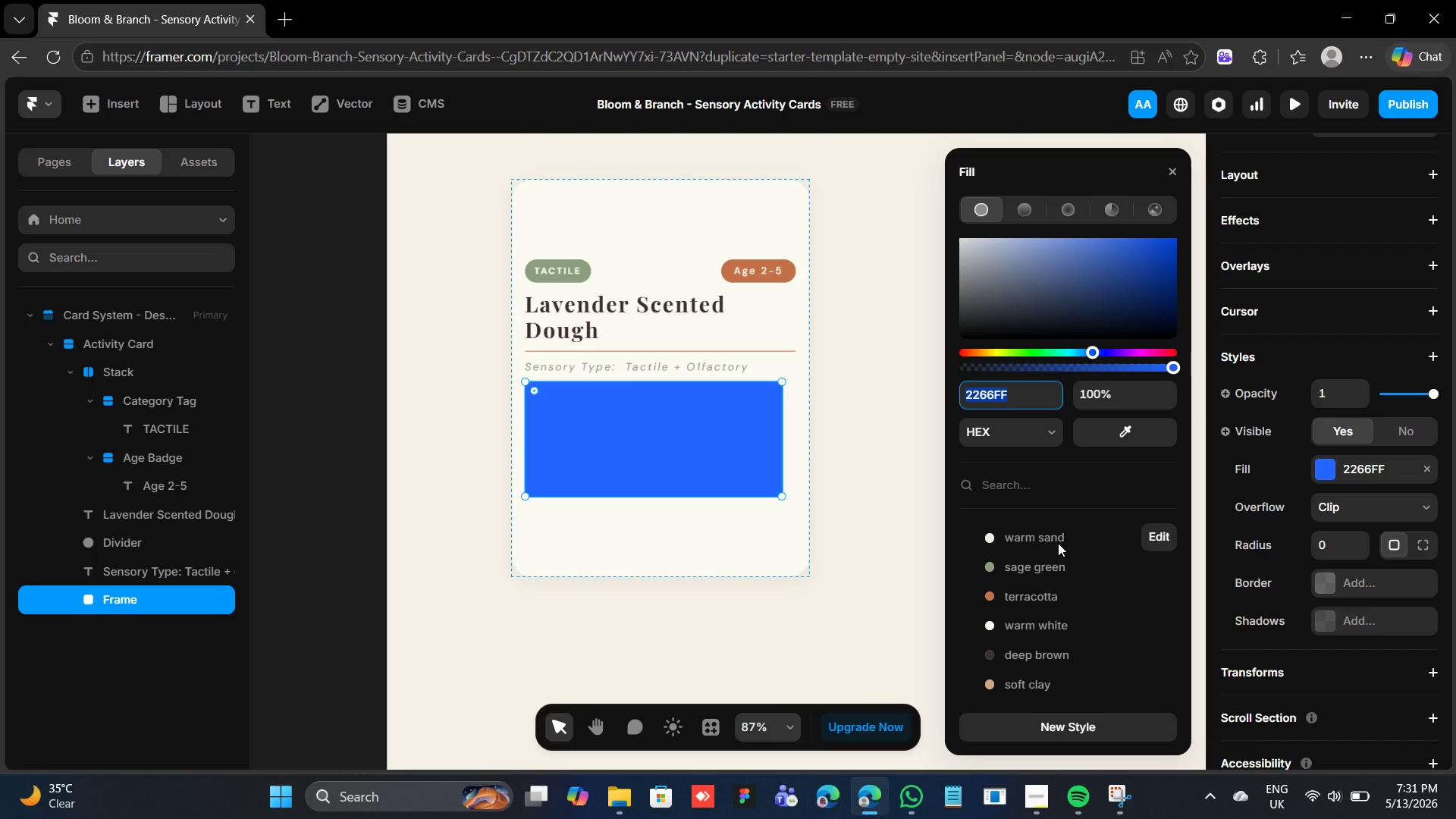 
left_click([1029, 659])
 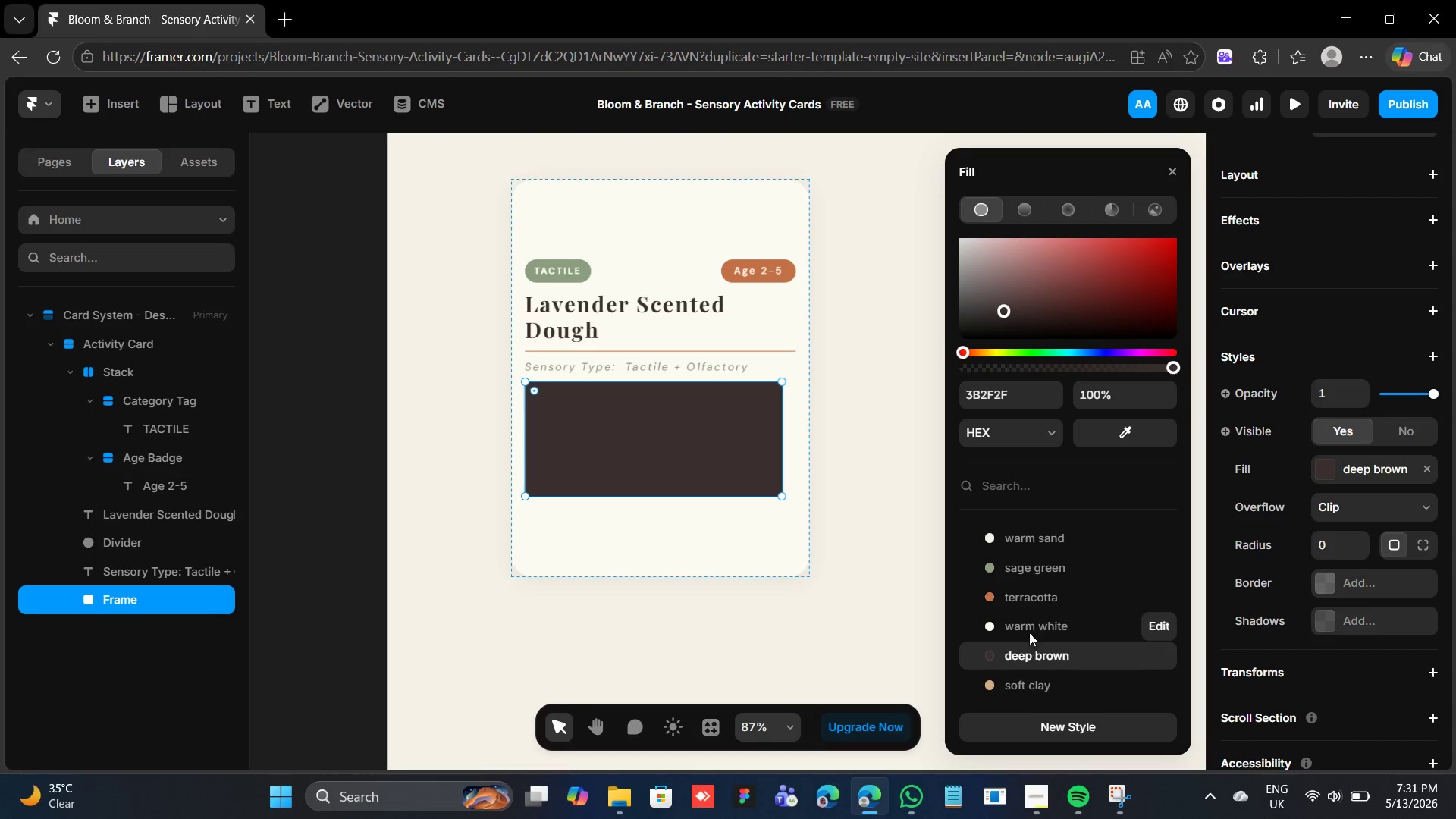 
left_click([1031, 621])
 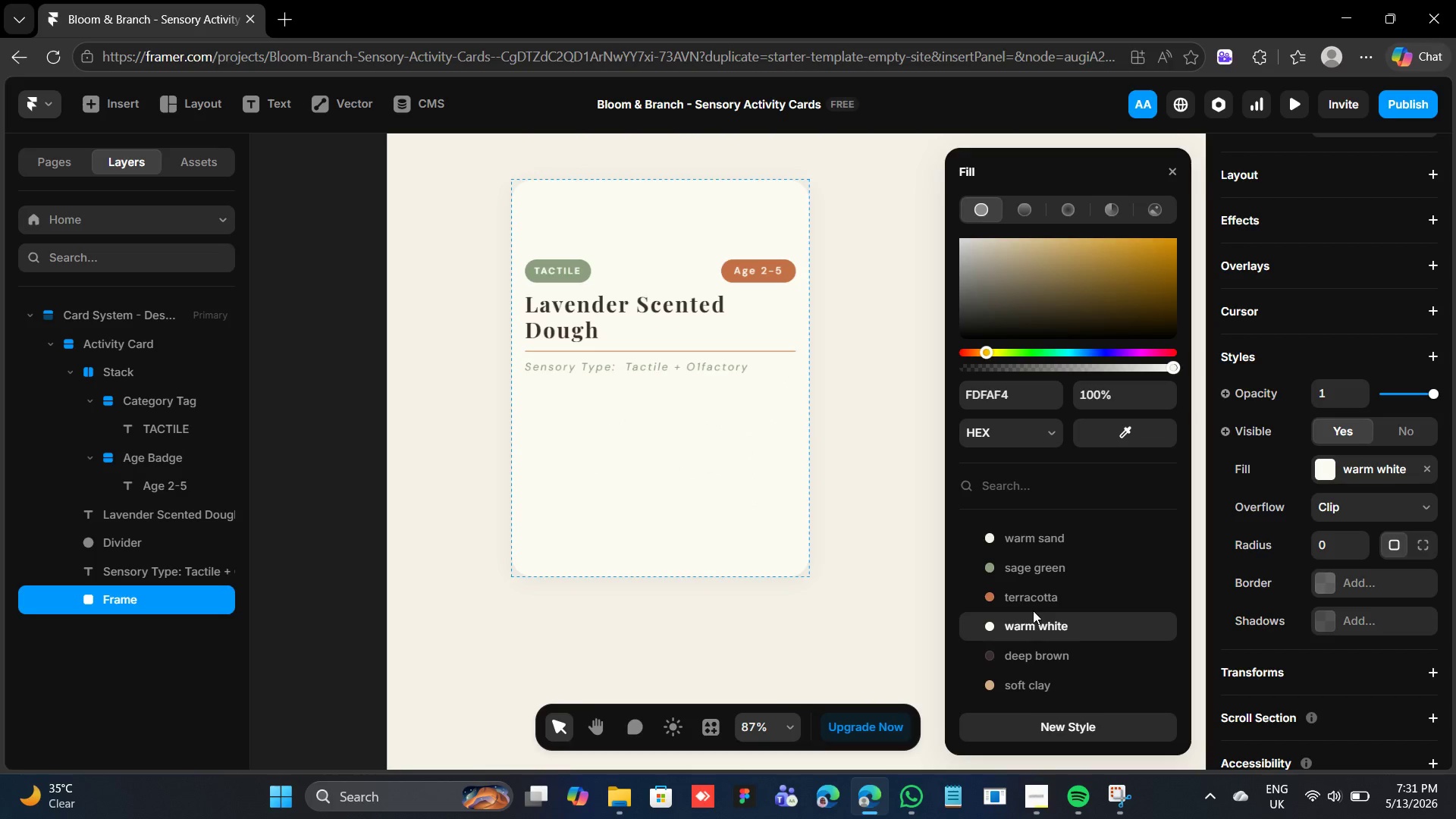 
left_click([1033, 610])
 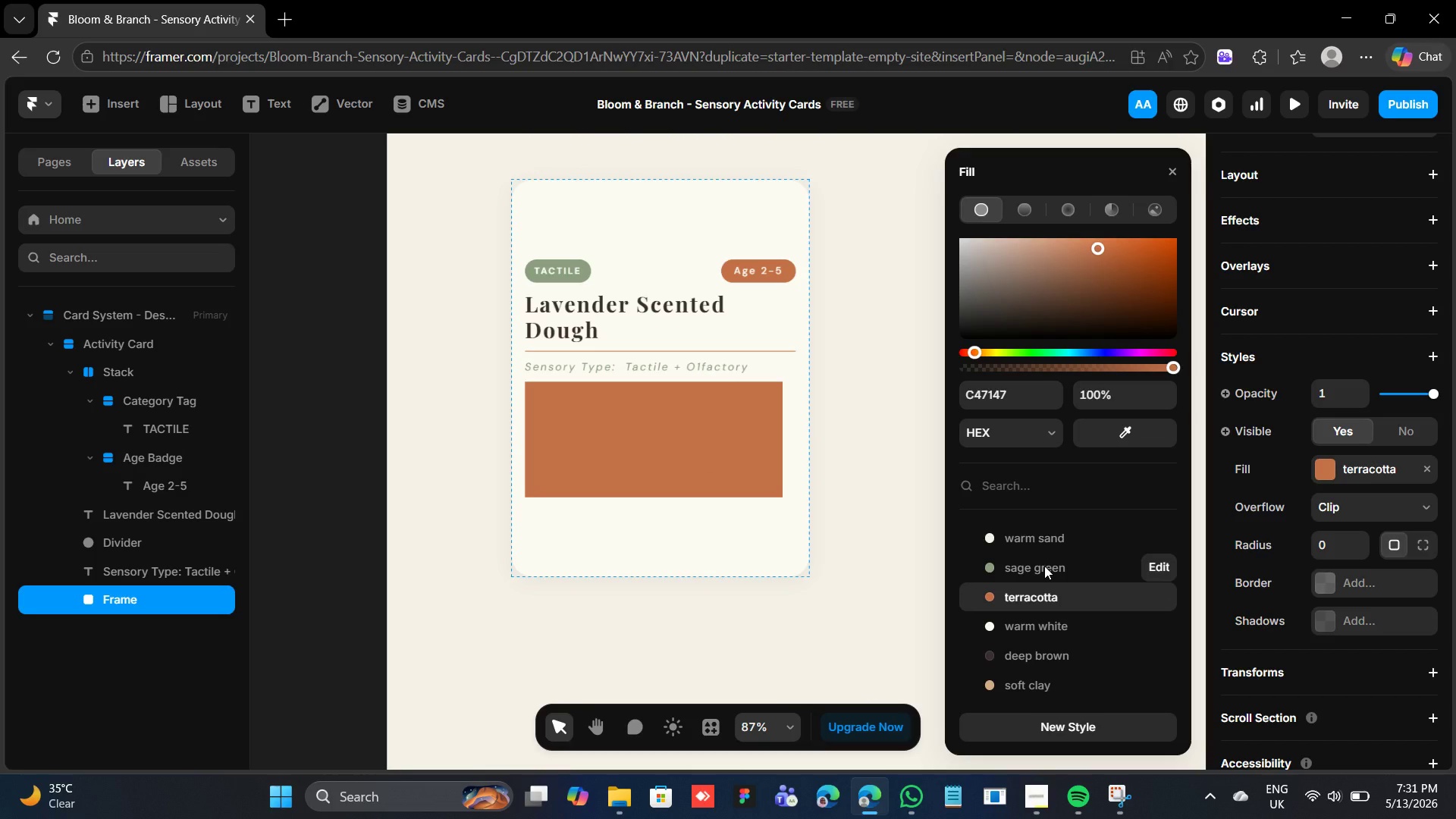 
left_click([1044, 566])
 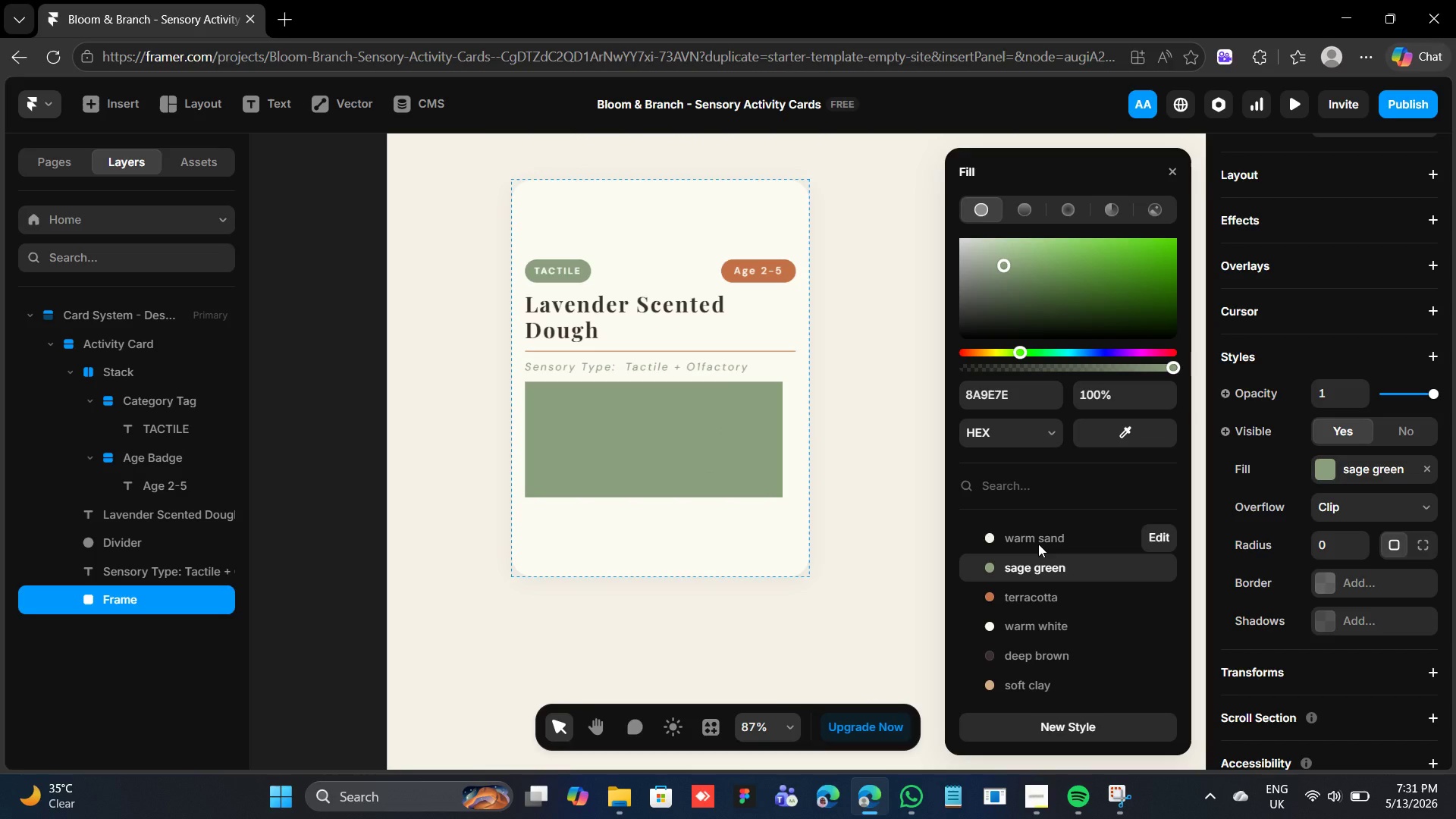 
left_click([1038, 544])
 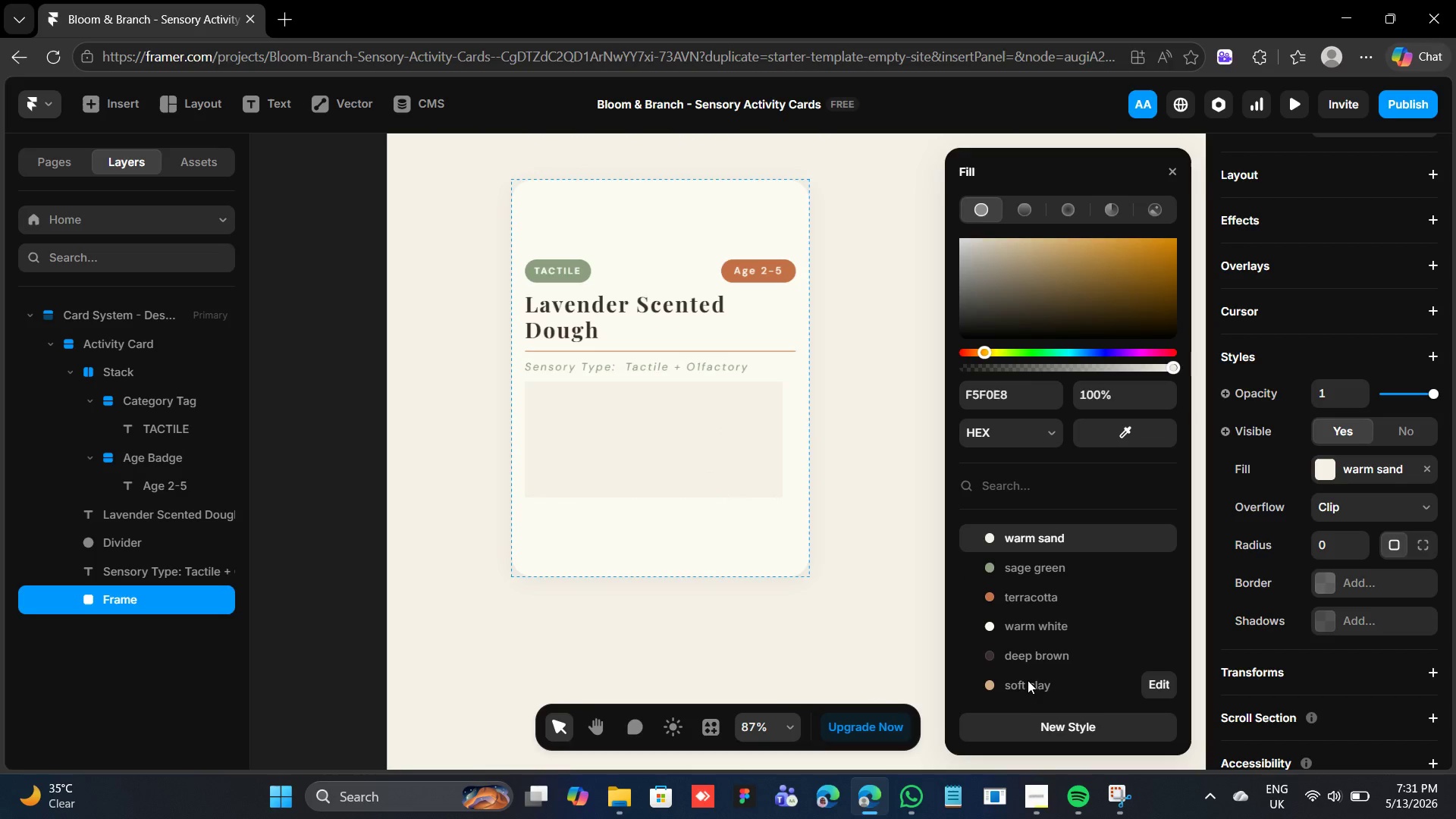 
left_click([1025, 688])
 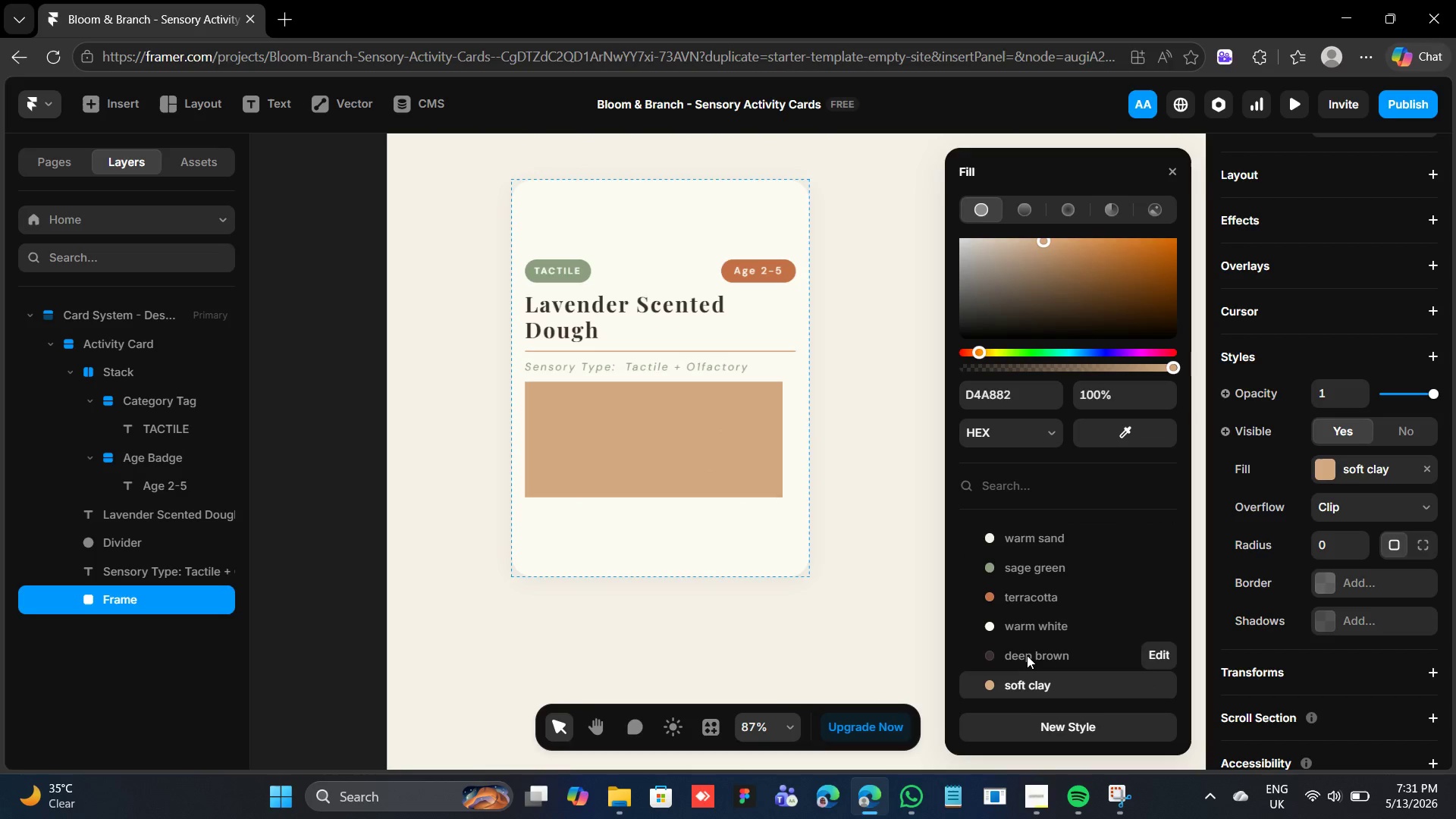 
scroll: coordinate [1027, 655], scroll_direction: down, amount: 4.0
 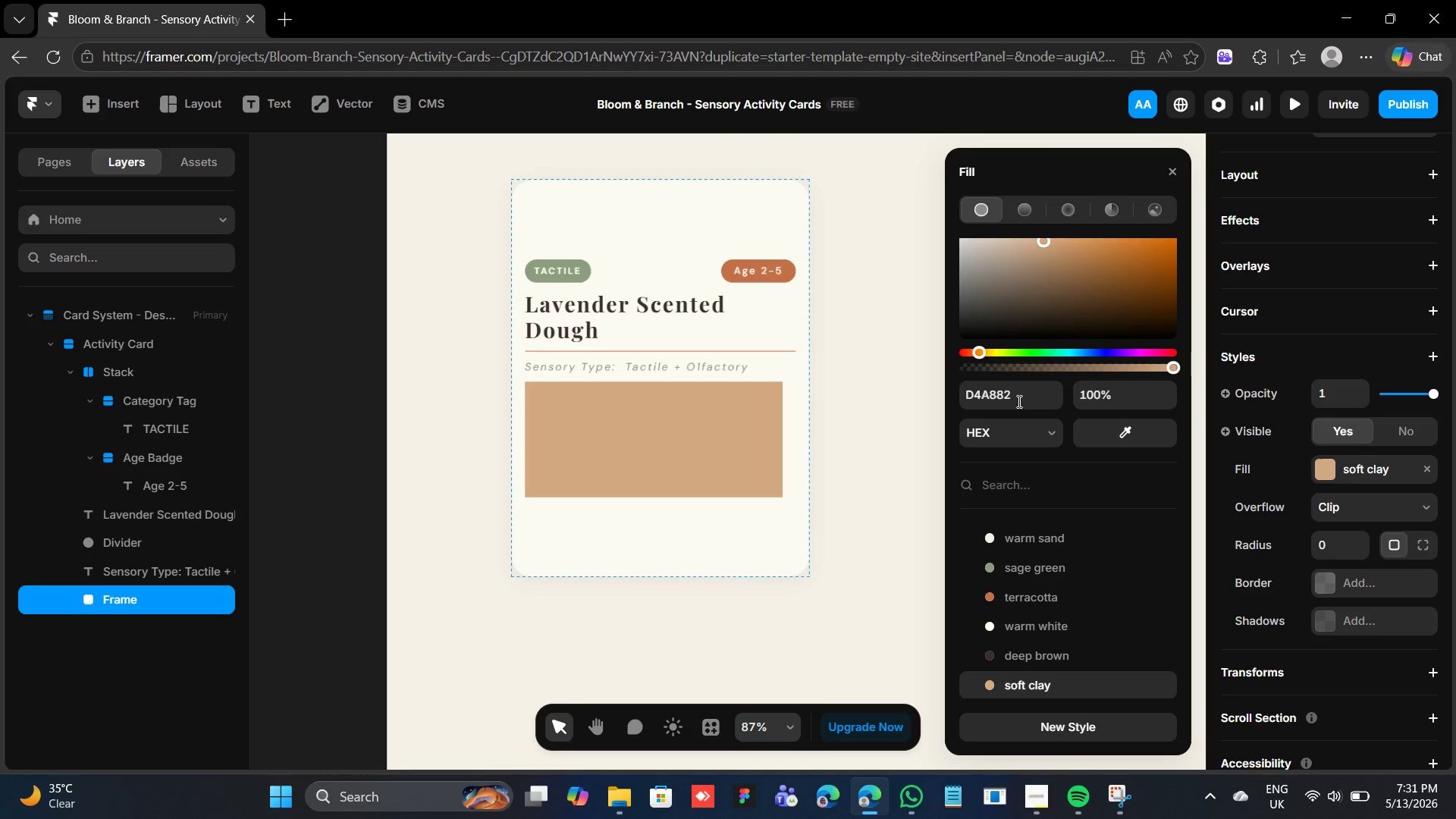 
left_click([1014, 403])
 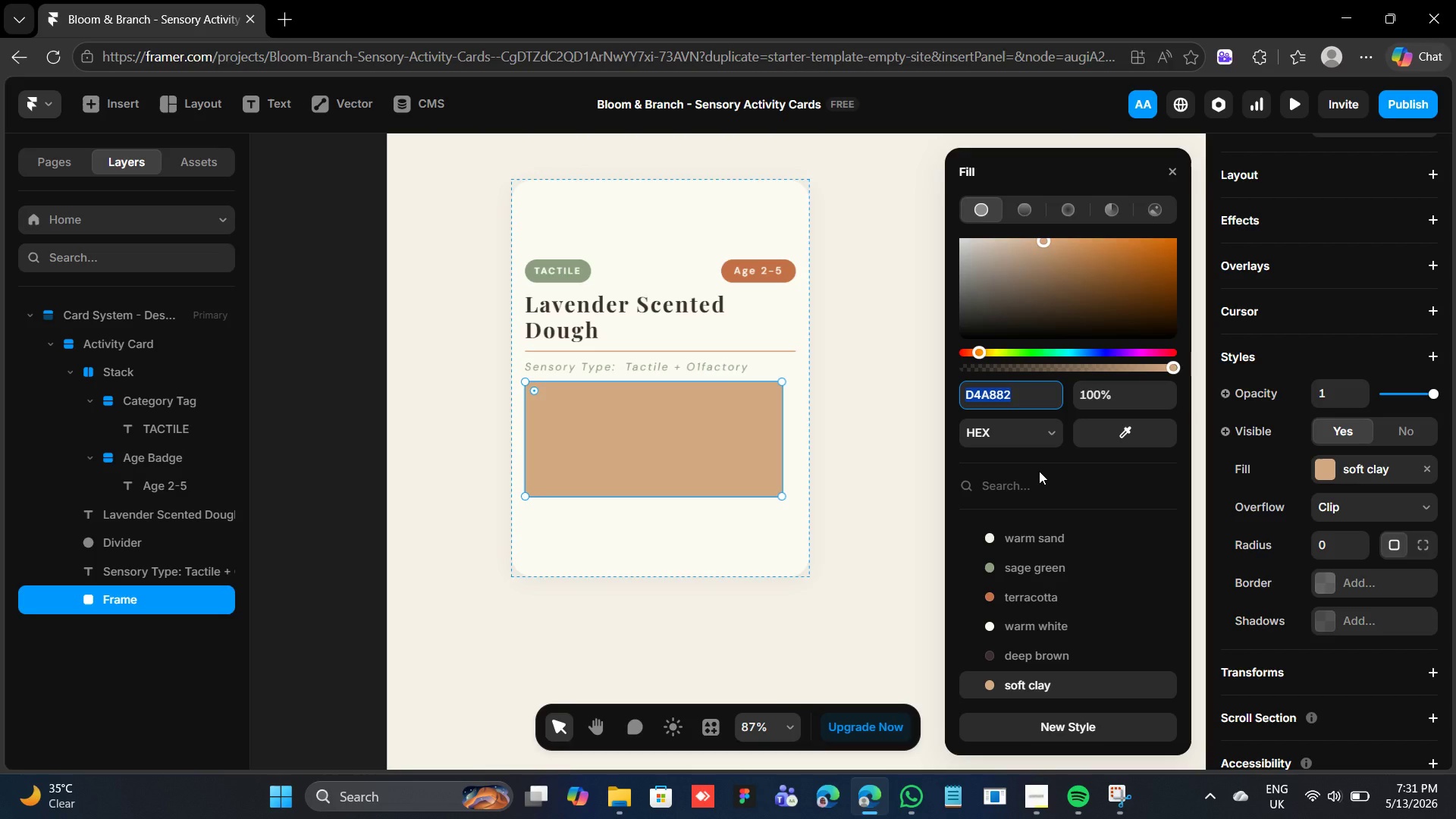 
type(ede8de)
 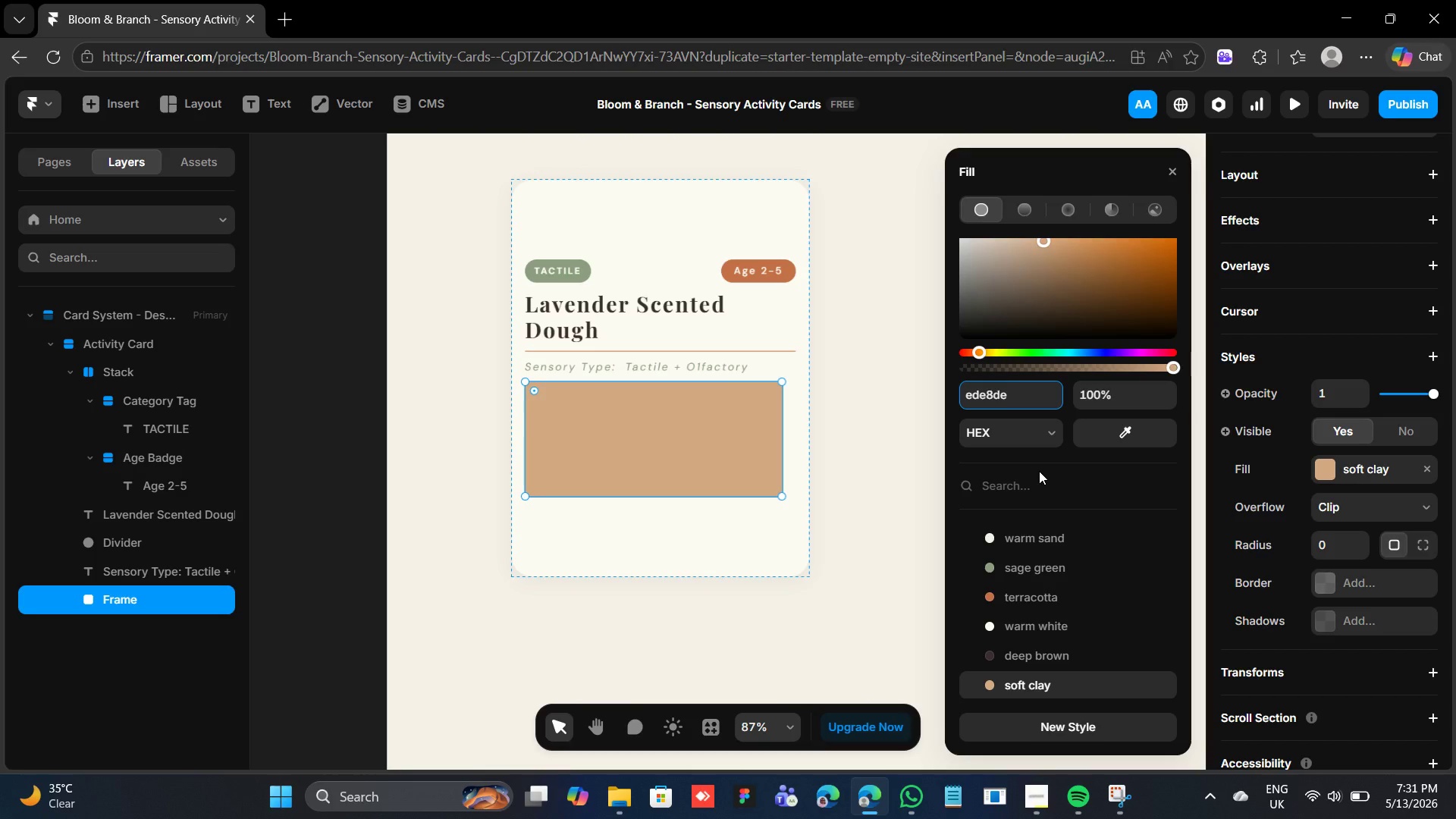 
key(Enter)
 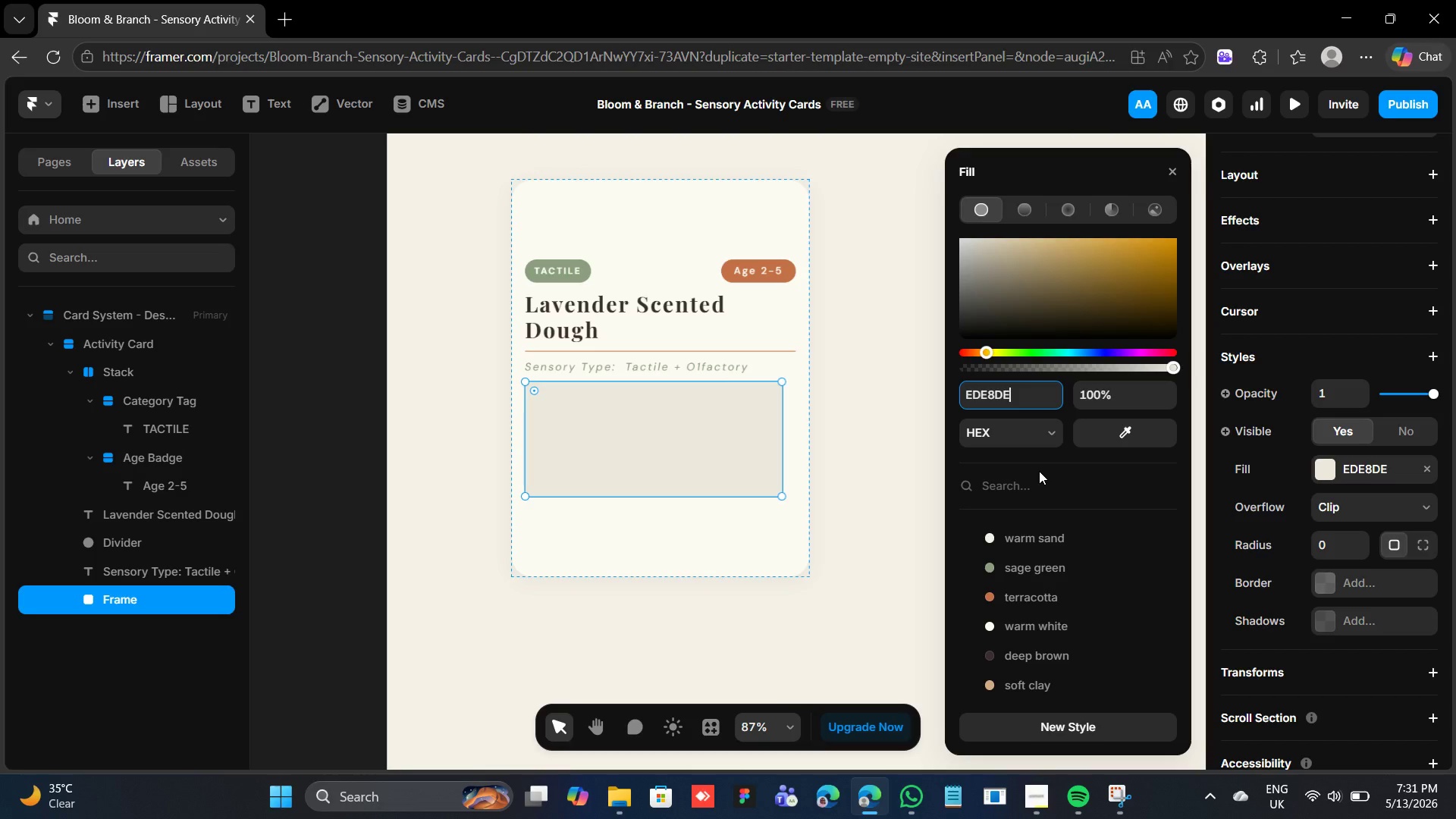 
wait(9.41)
 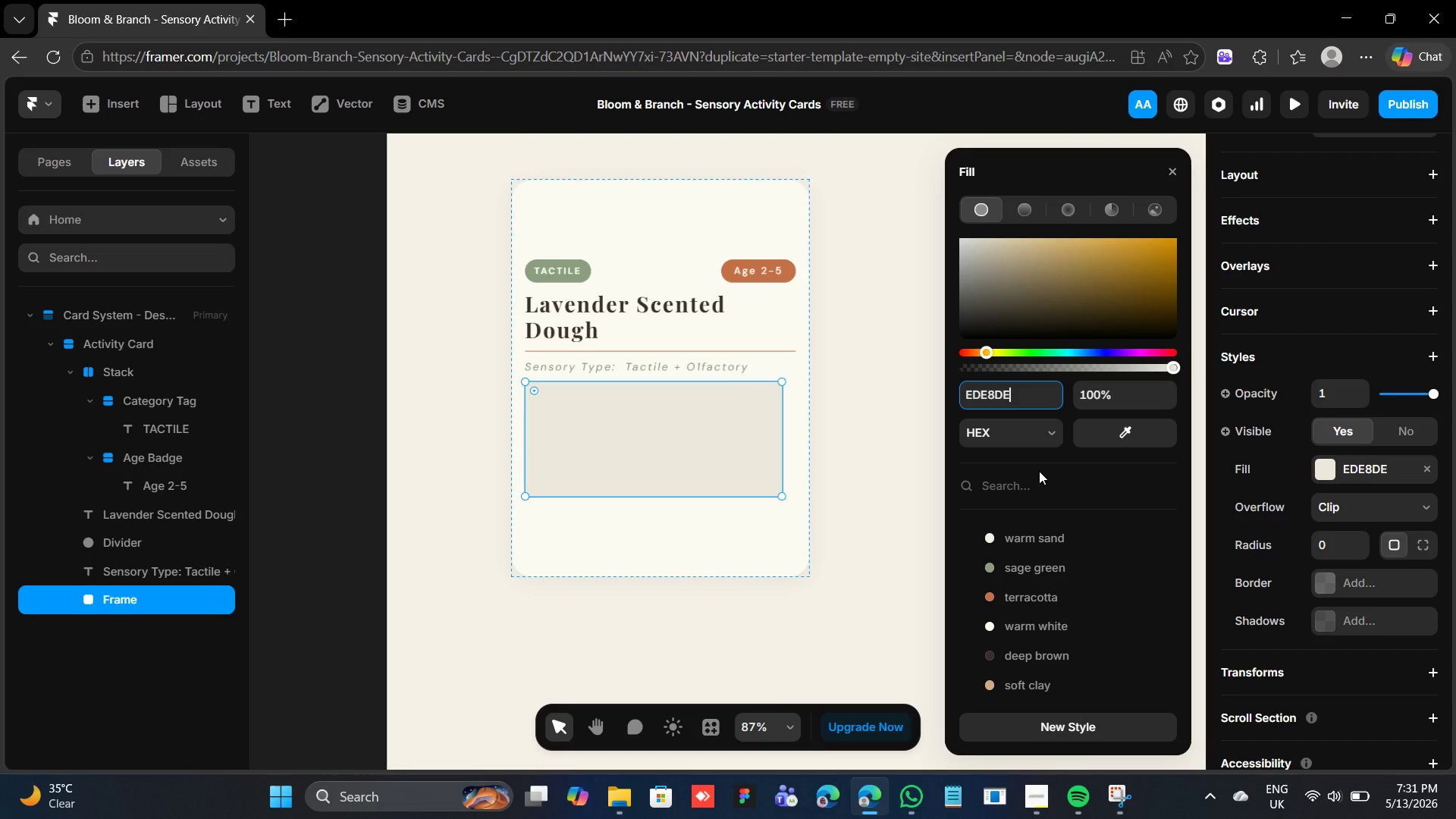 
left_click([1355, 537])
 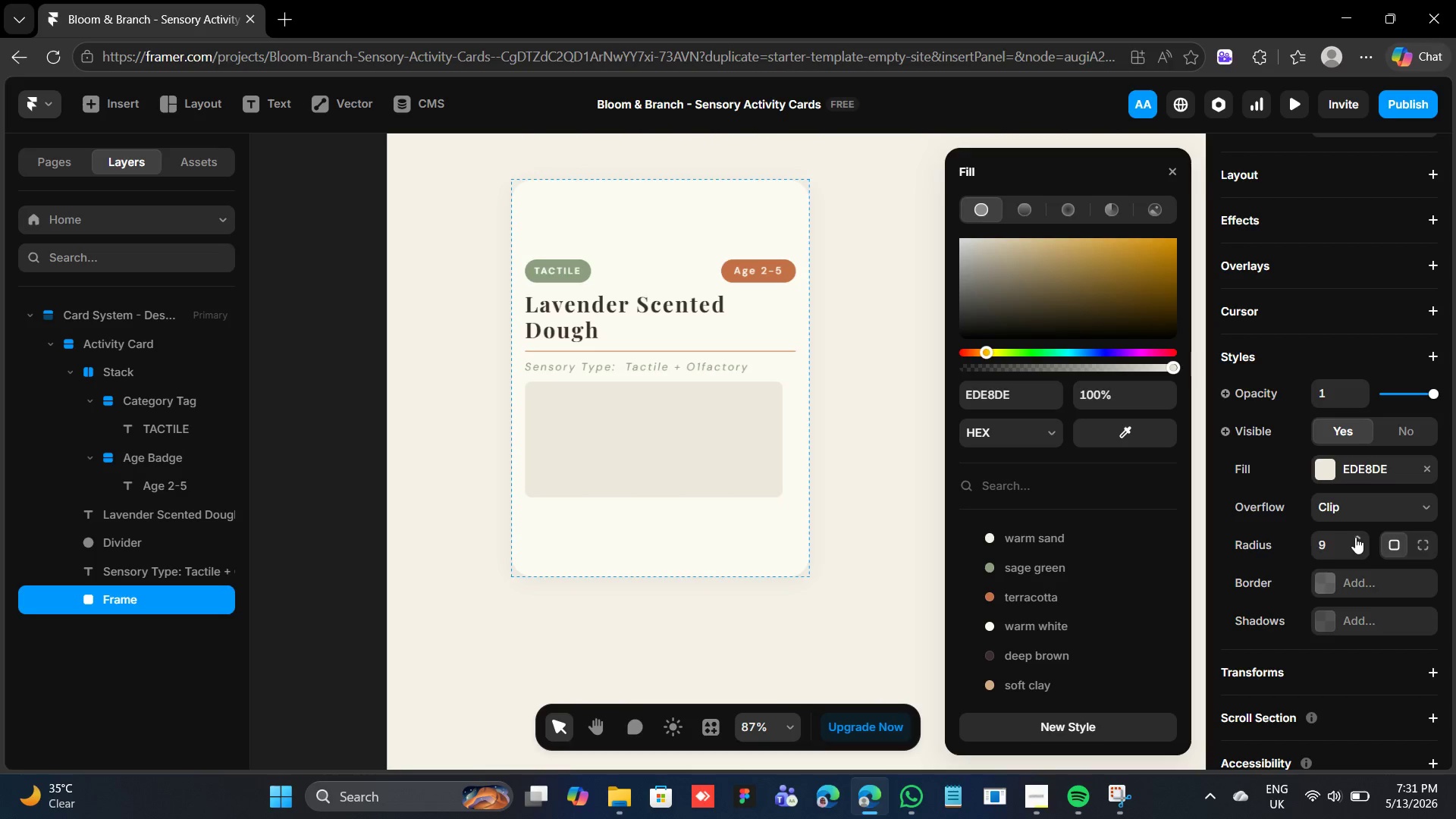 
left_click([1355, 537])
 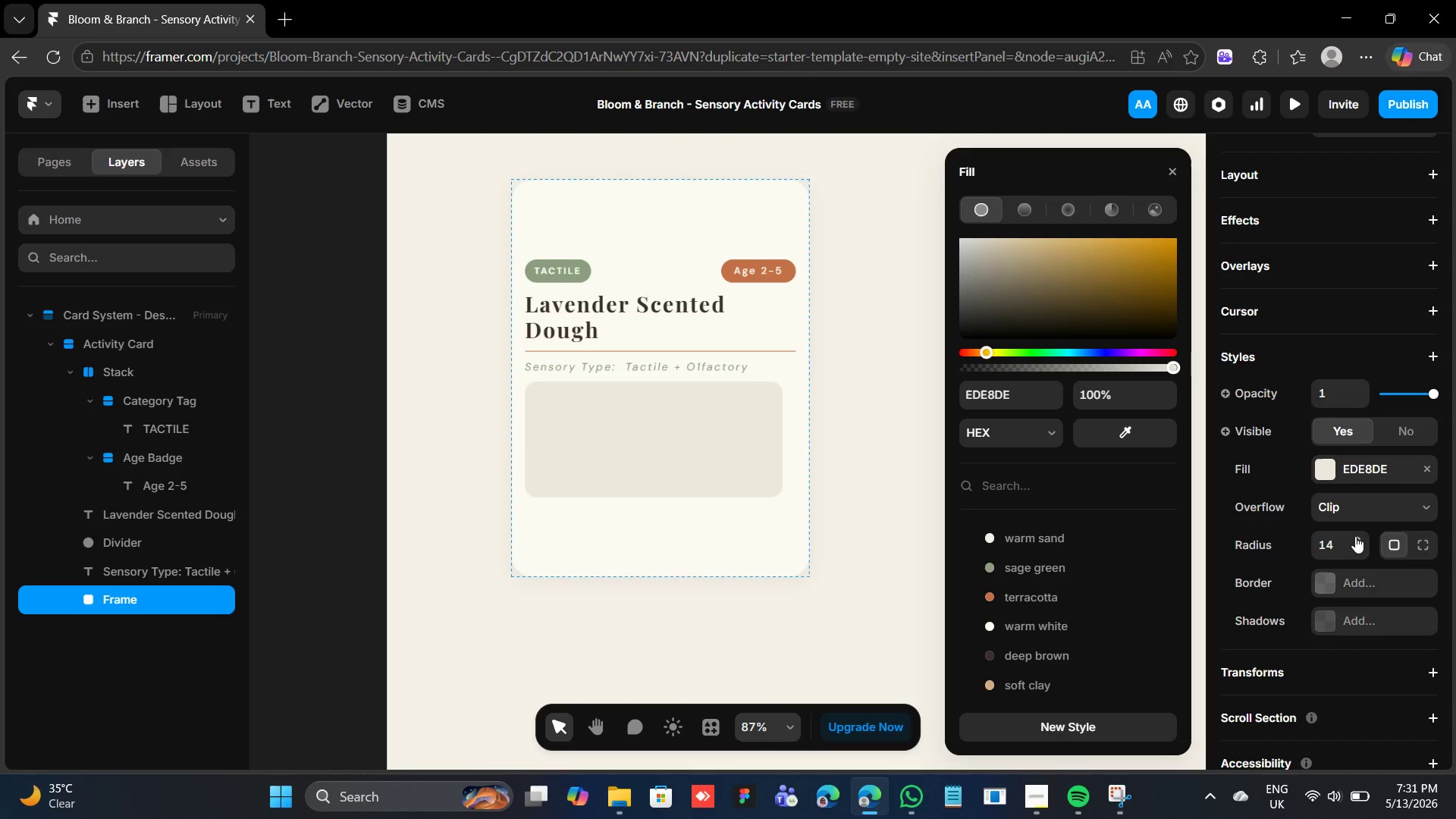 
double_click([1355, 536])
 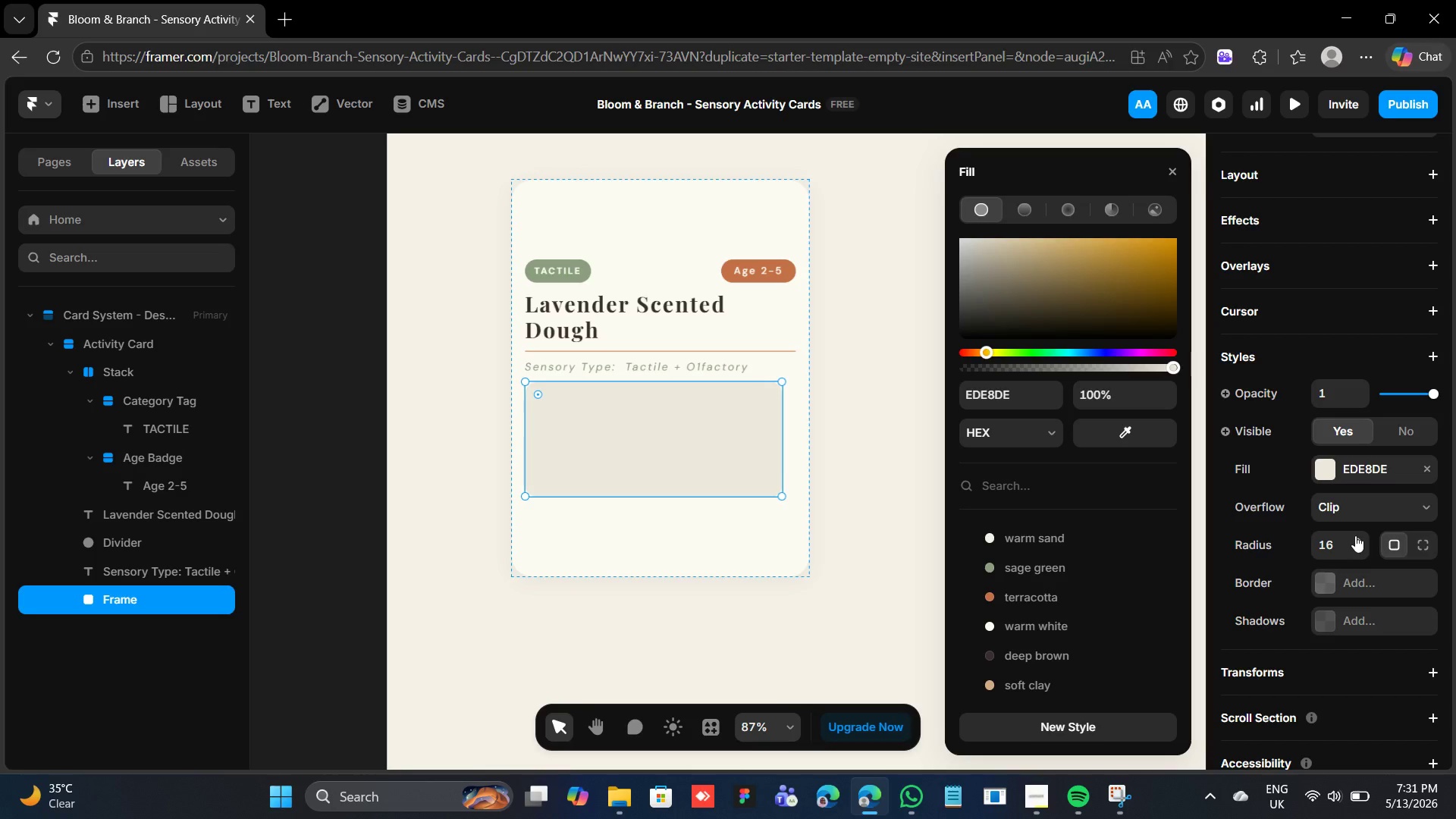 
wait(7.84)
 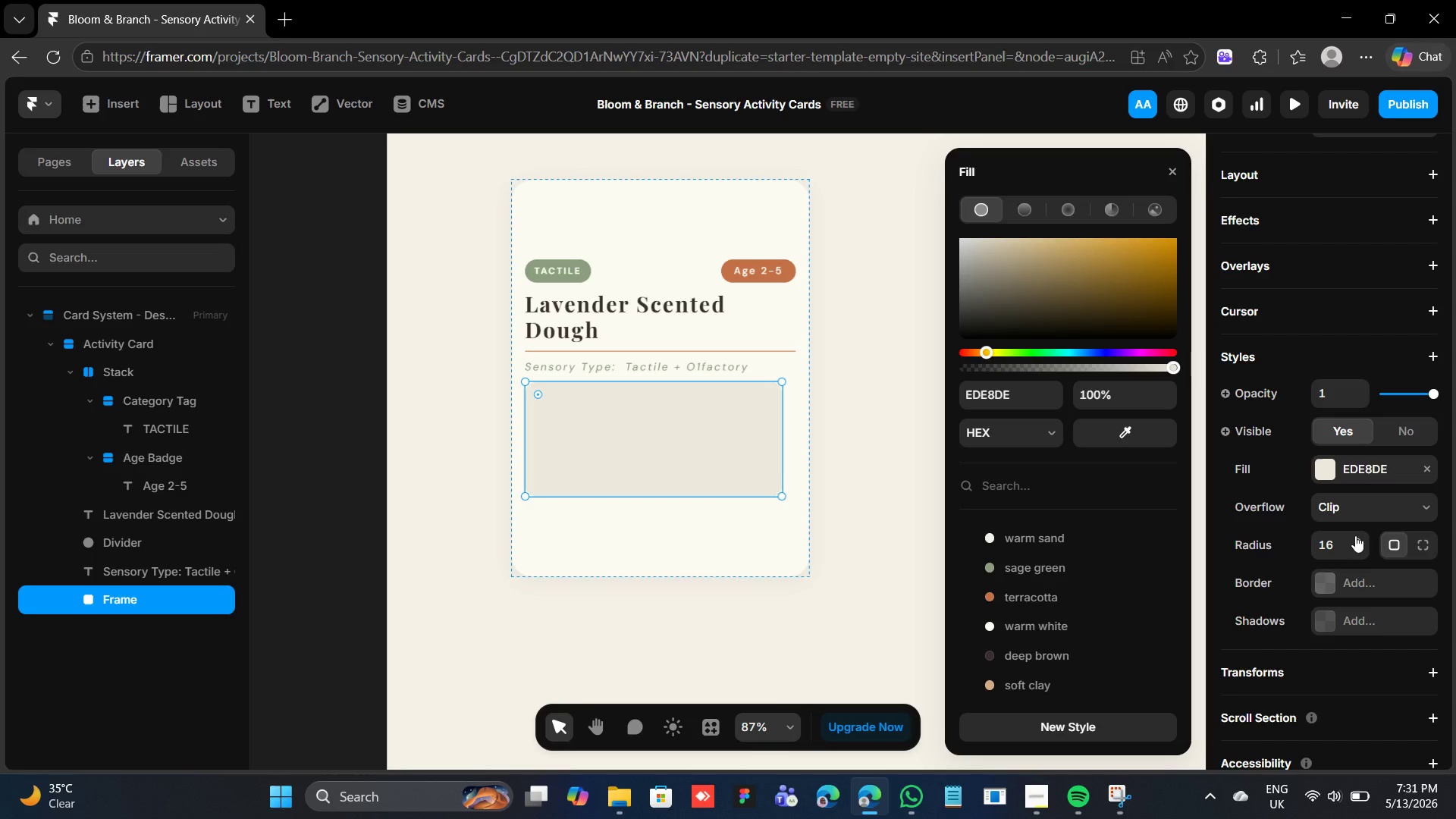 
scroll: coordinate [1382, 394], scroll_direction: up, amount: 10.0
 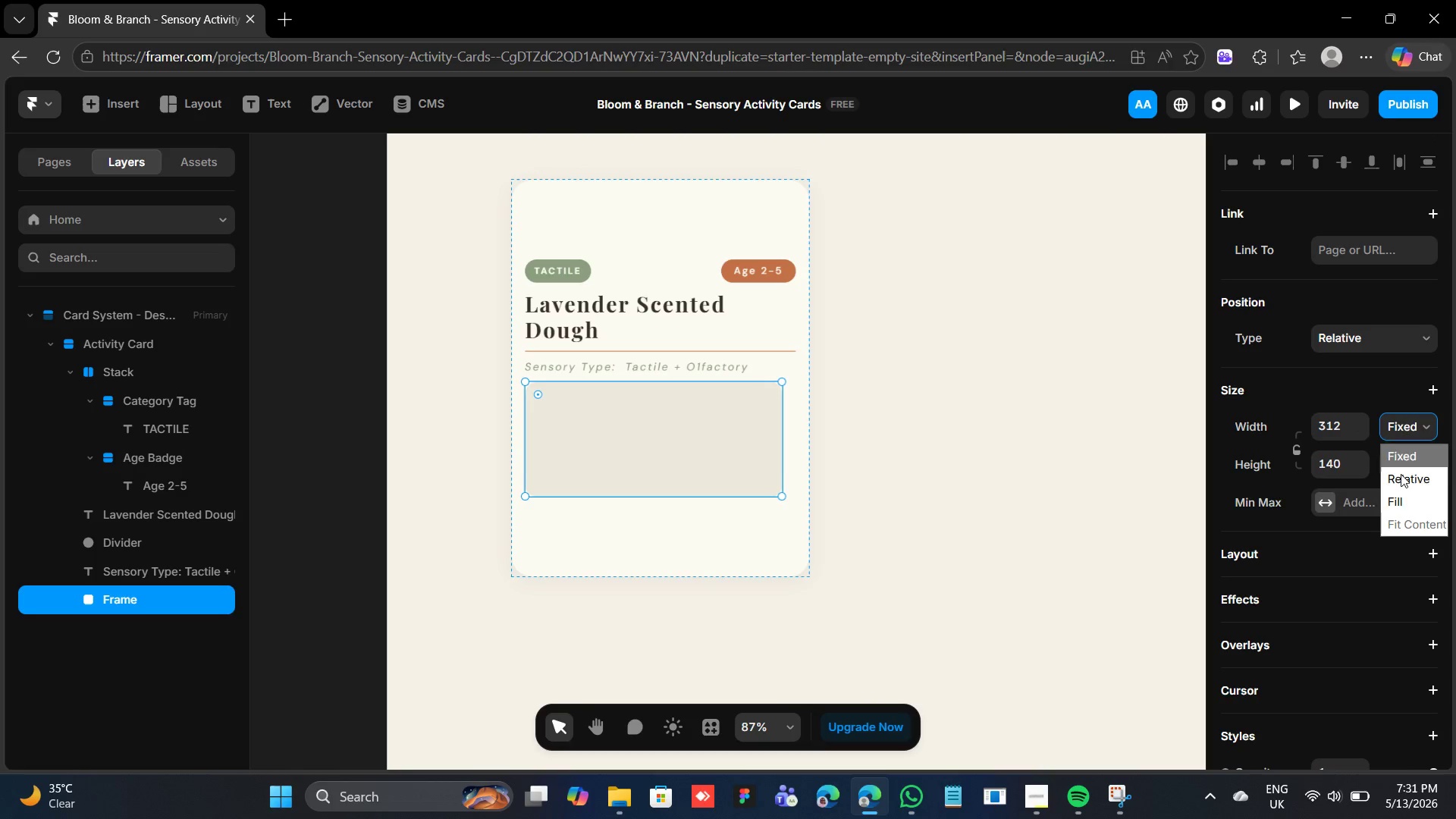 
left_click([1406, 507])
 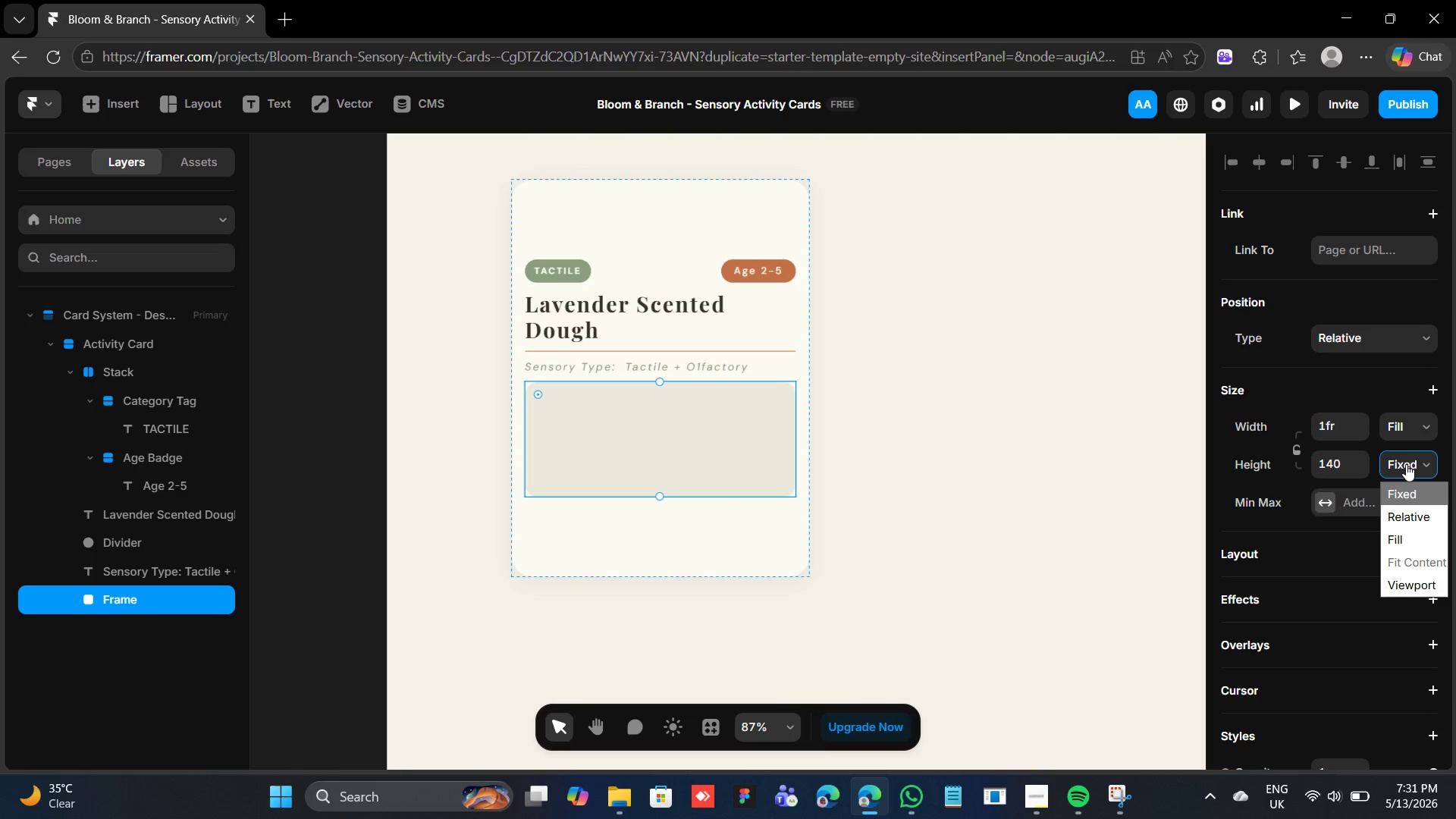 
left_click([1407, 465])
 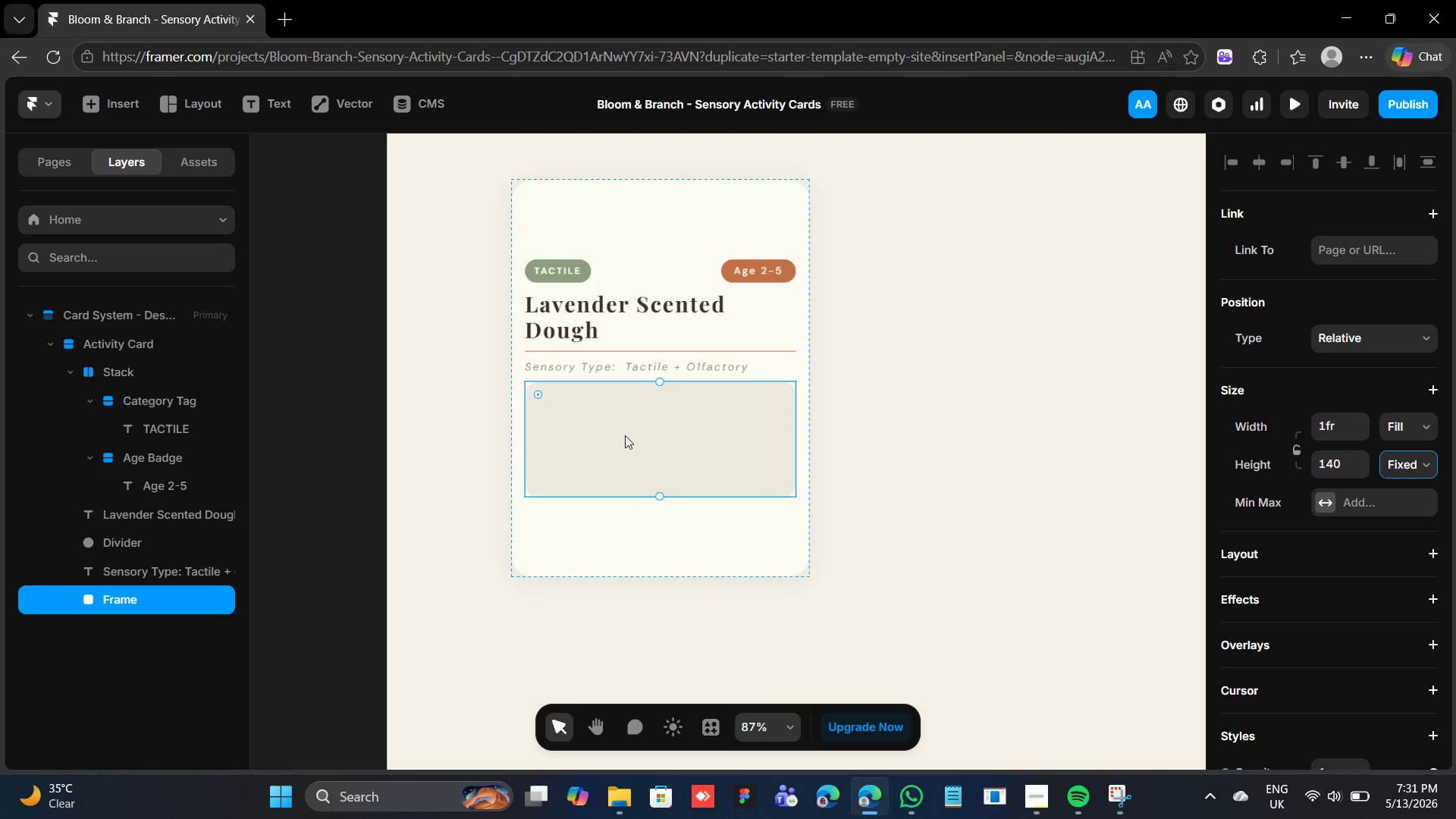 
left_click([626, 433])
 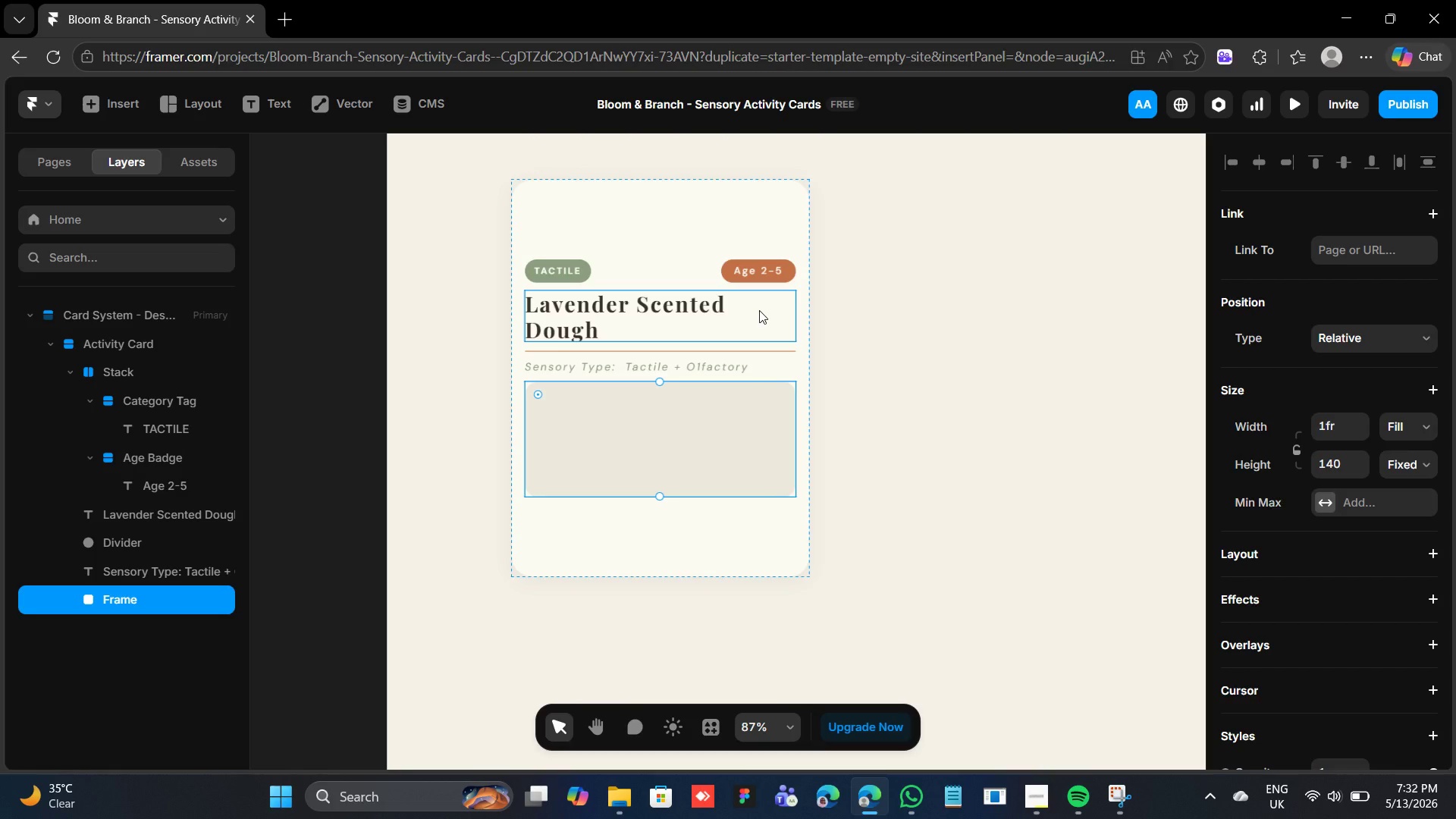 
scroll: coordinate [731, 332], scroll_direction: up, amount: 1.0
 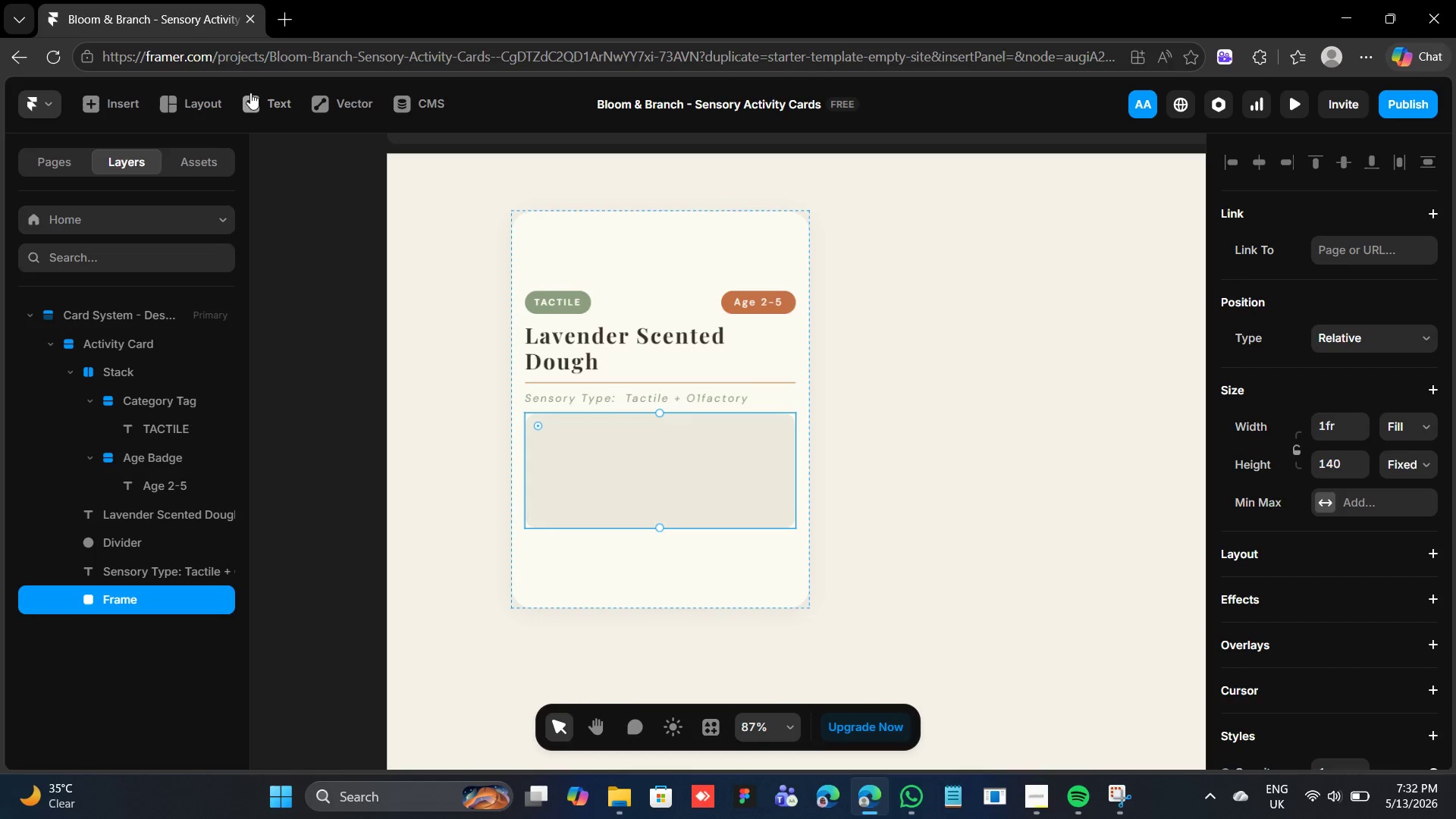 
left_click([250, 93])
 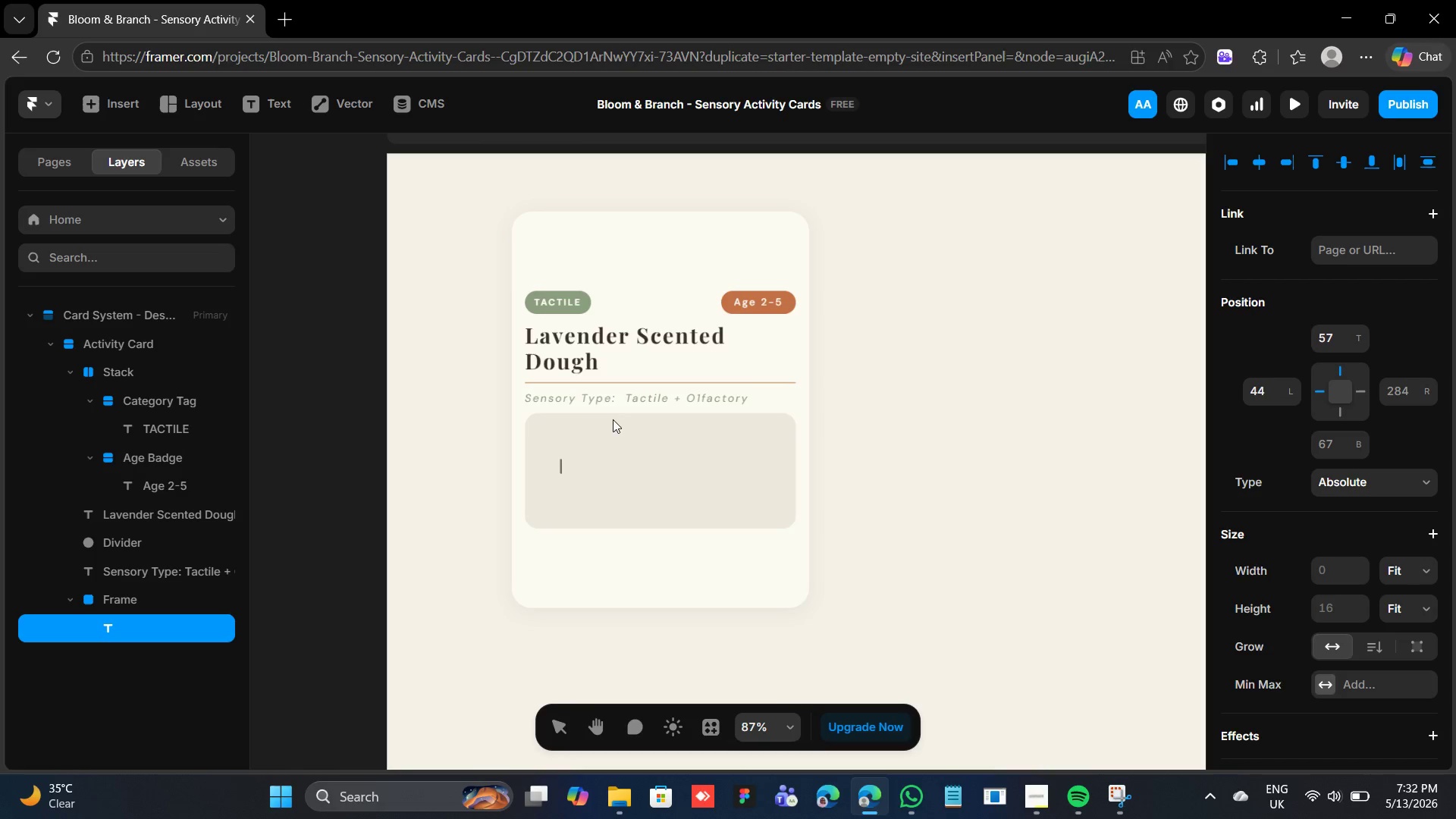 
wait(5.02)
 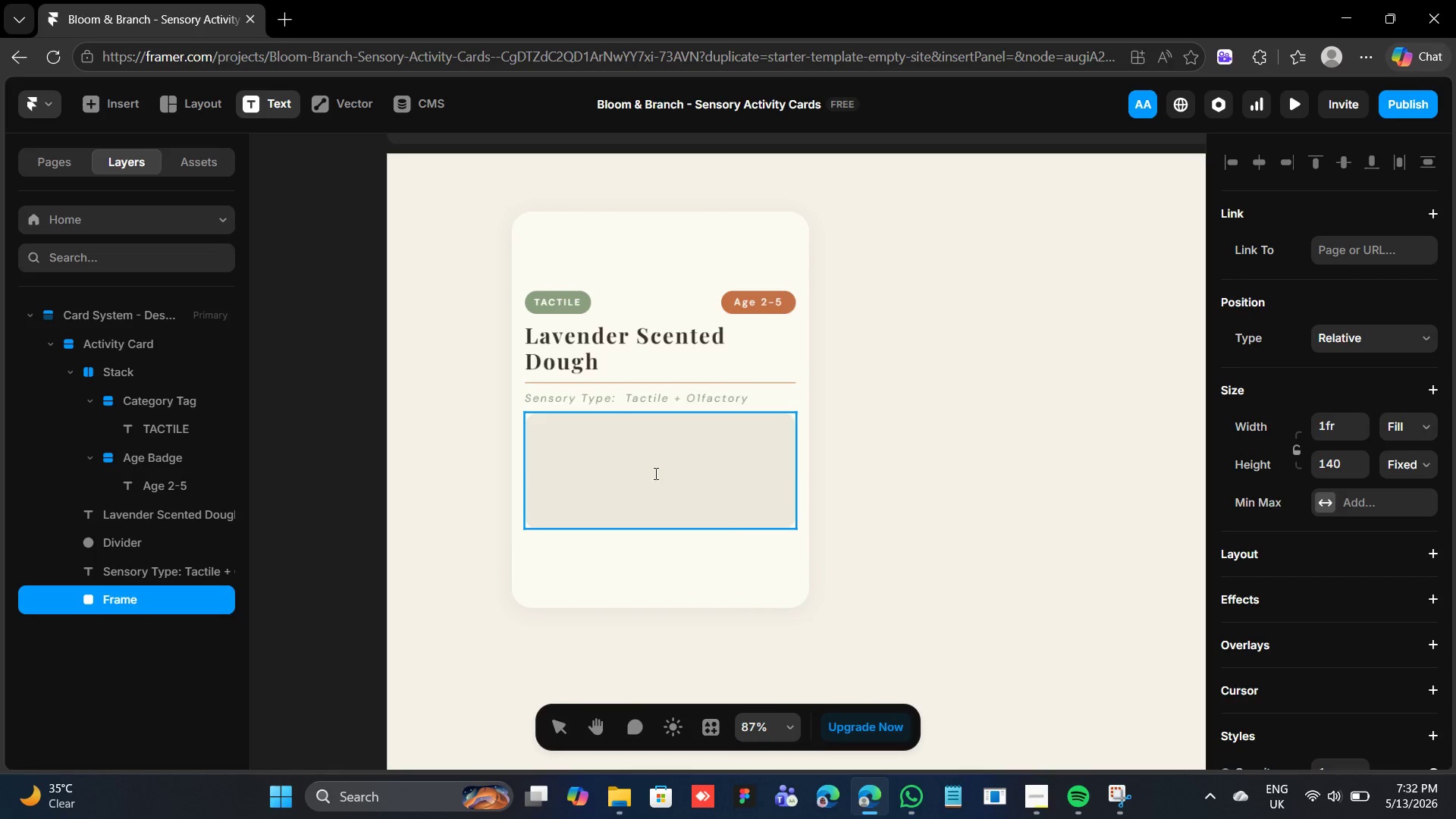 
key(Shift+ShiftRight)
 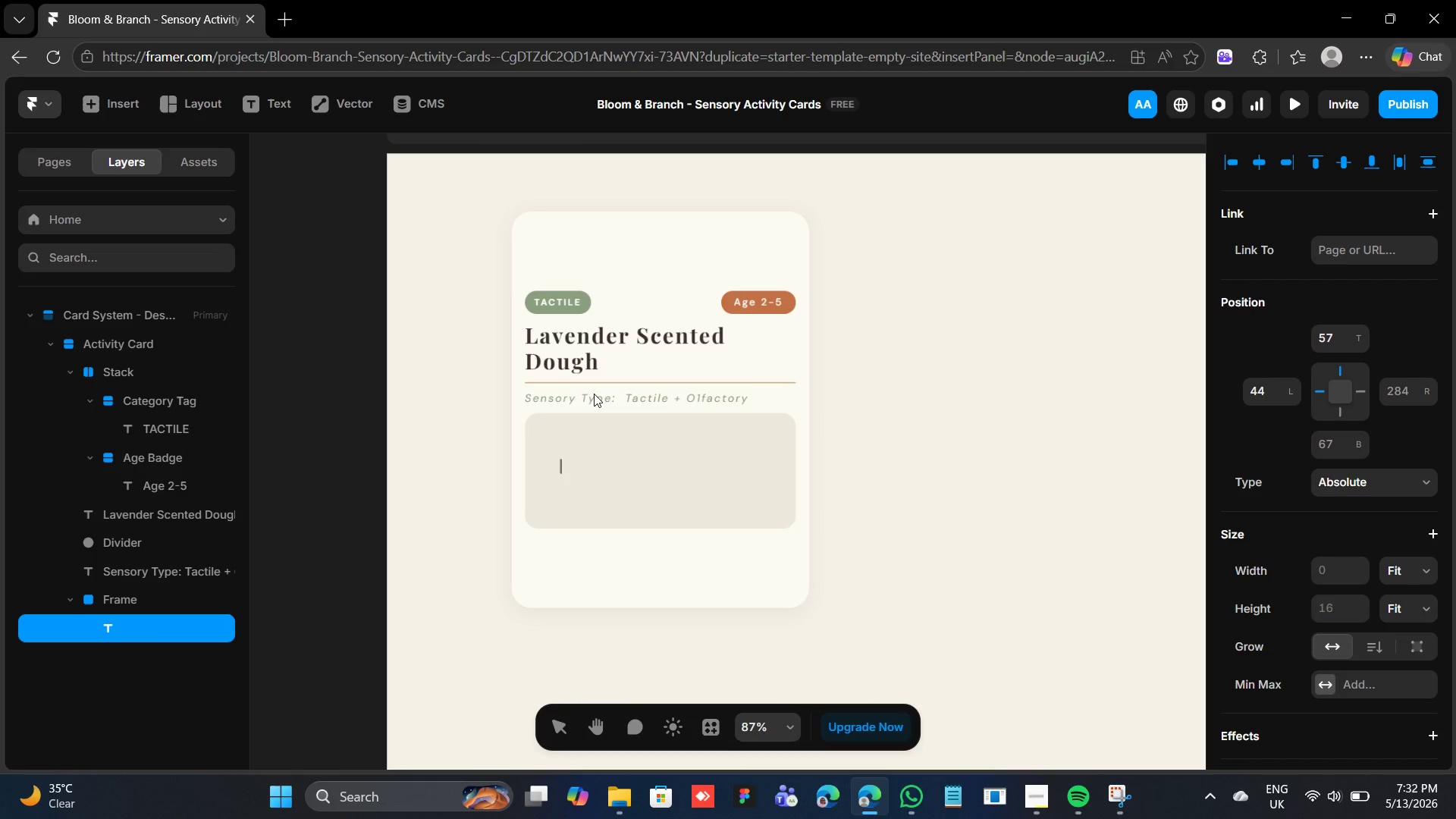 
key(BracketLeft)
 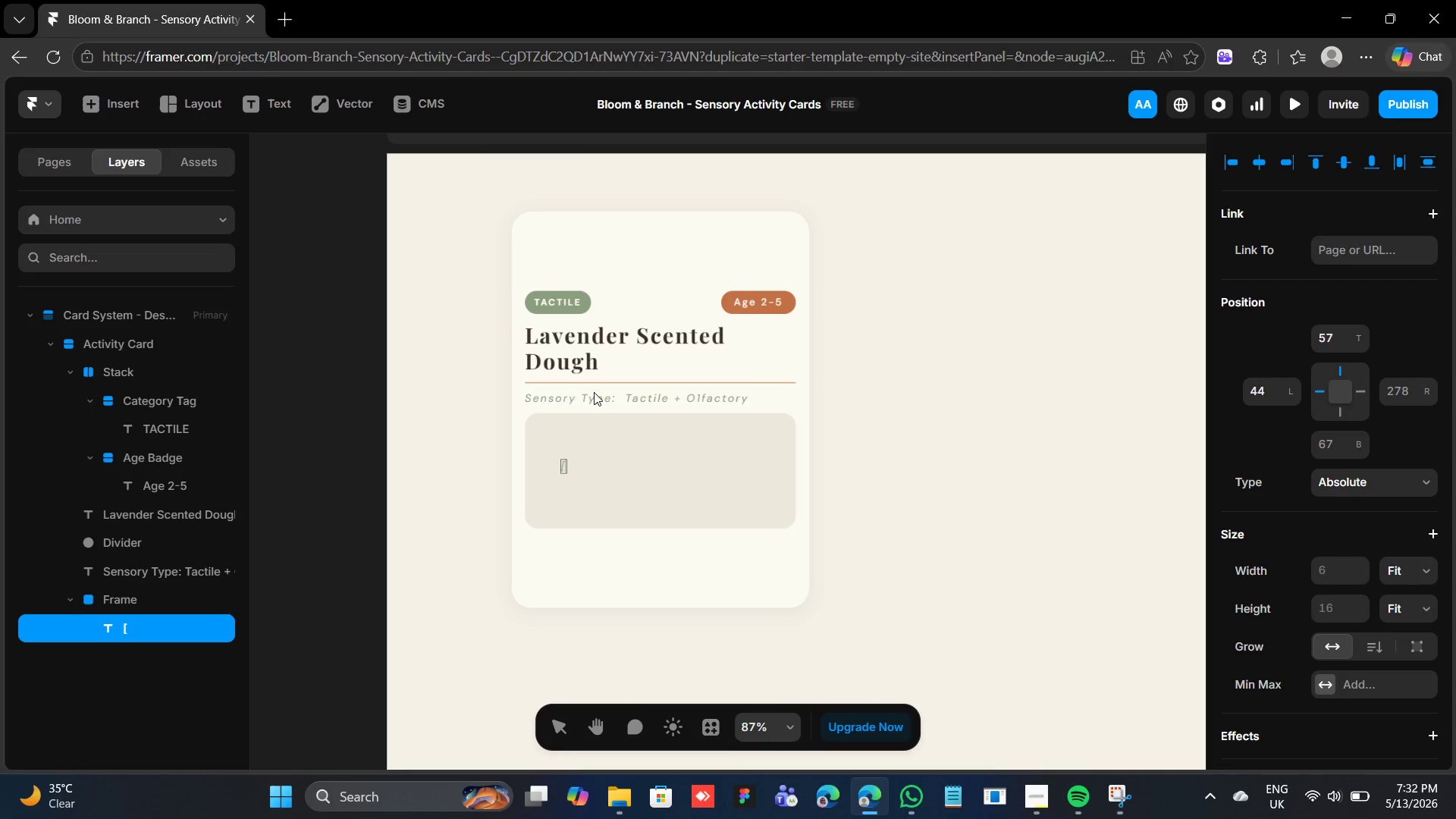 
type(Activity Illustration])
 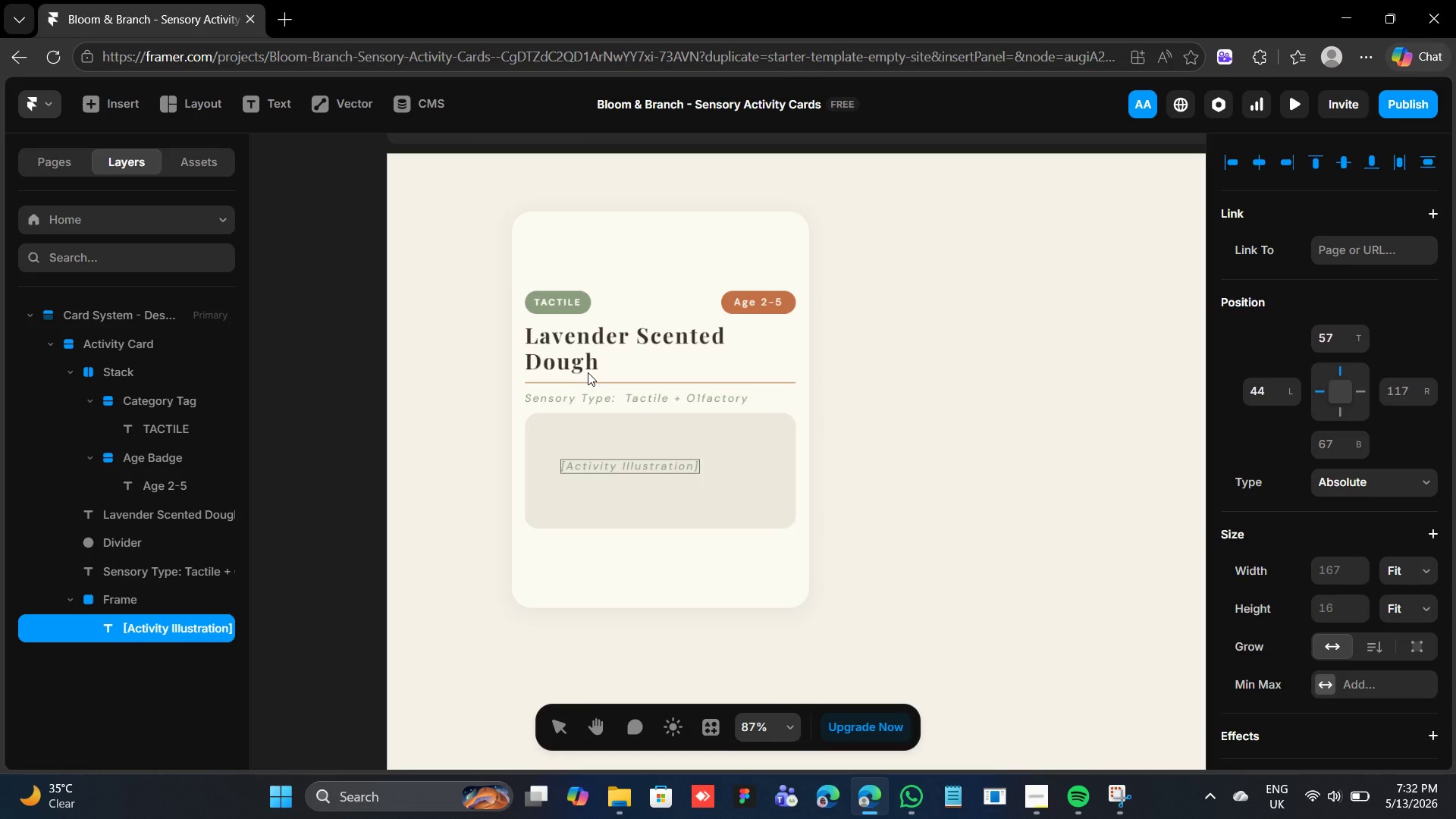 
left_click([745, 494])
 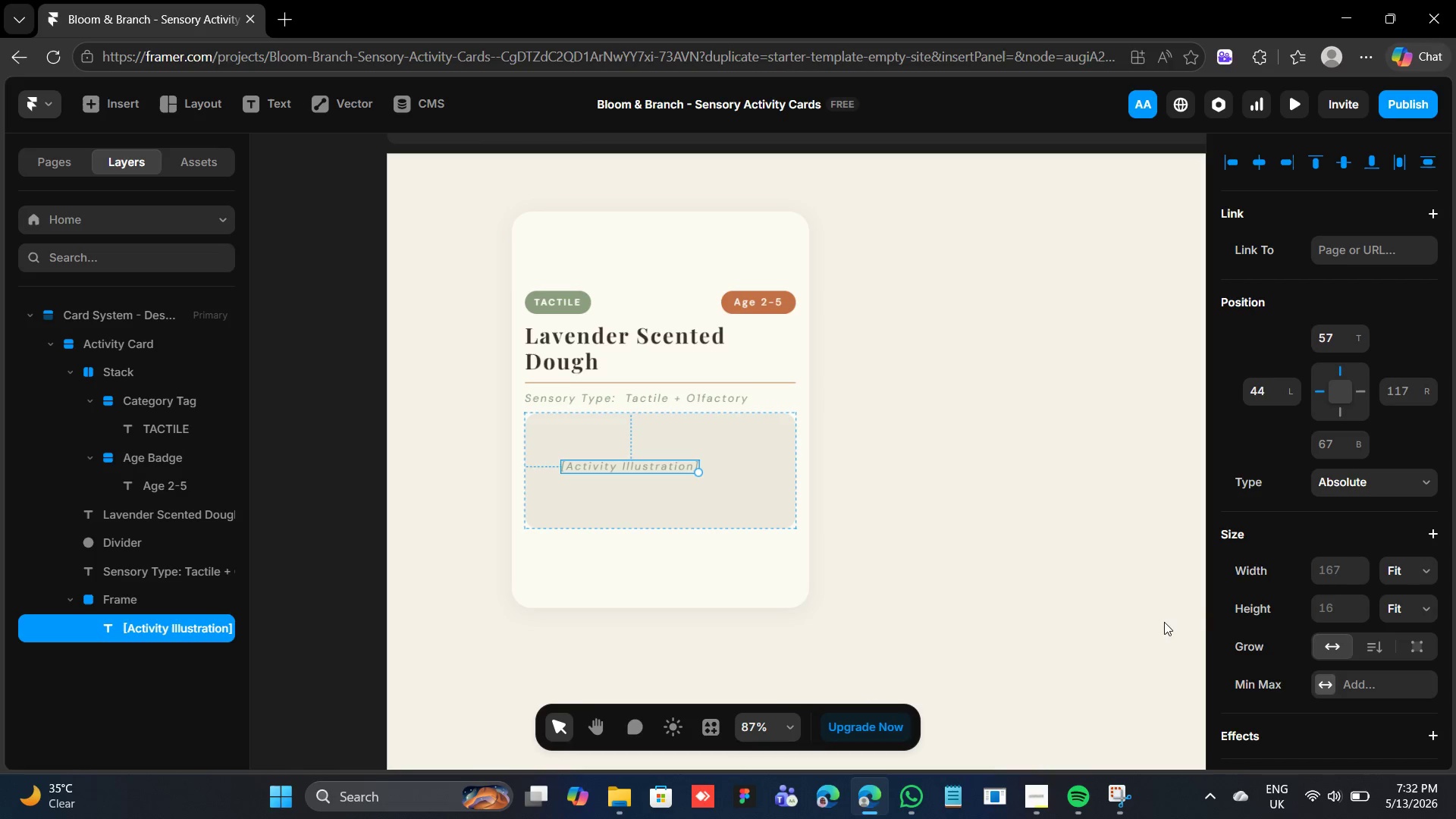 
scroll: coordinate [1357, 612], scroll_direction: down, amount: 6.0
 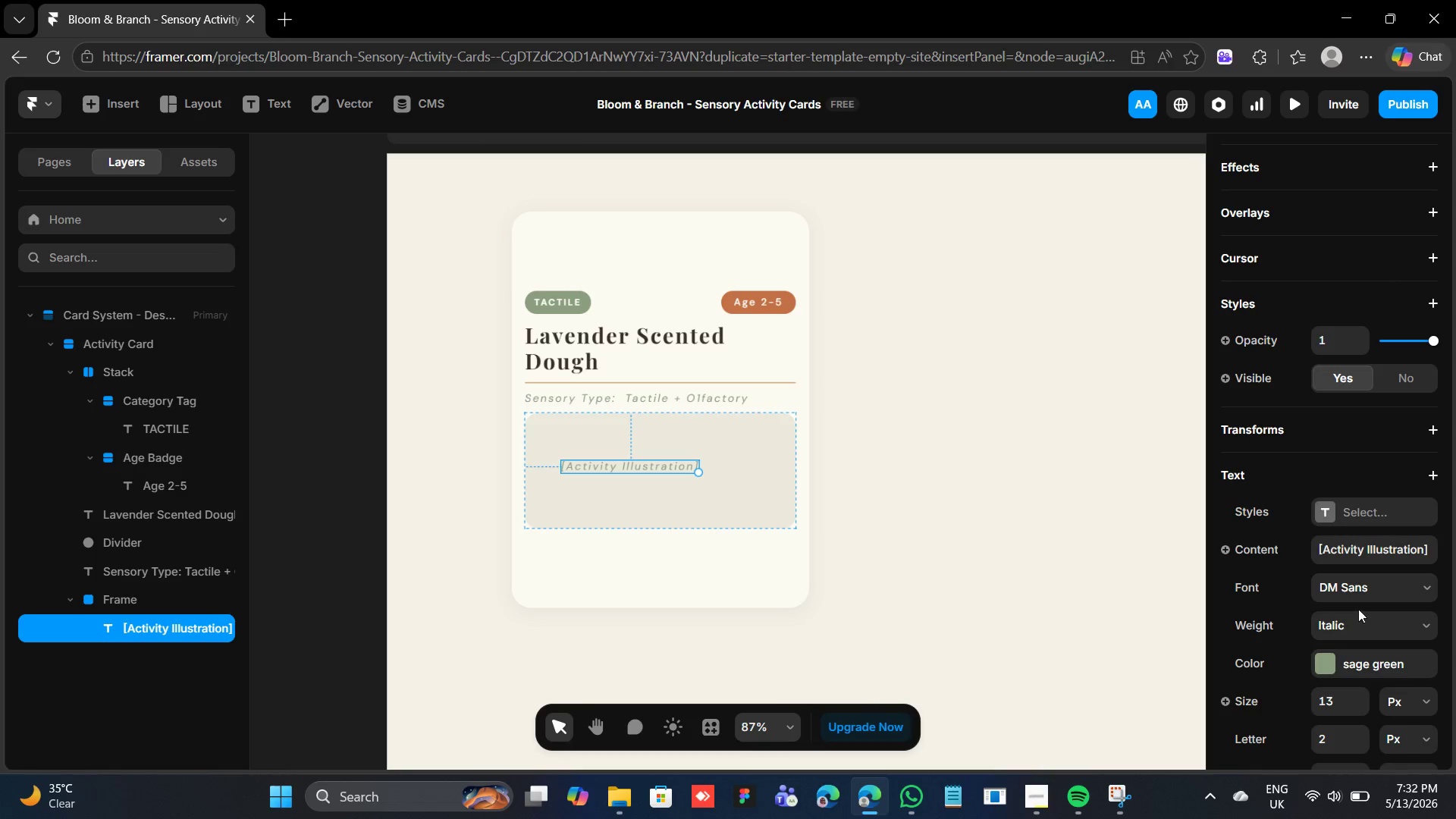 
mouse_move([1359, 614])
 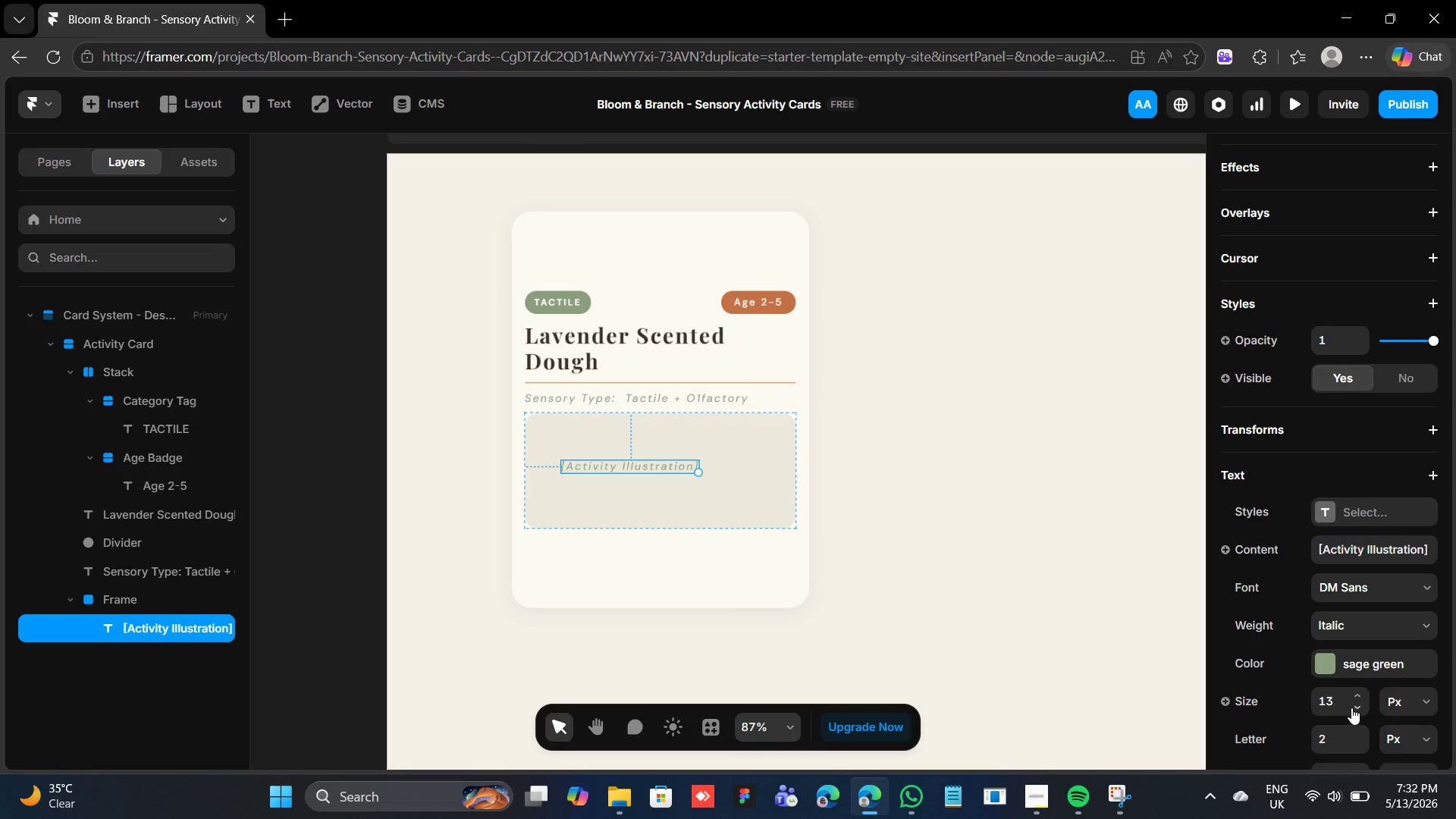 
left_click([1351, 706])
 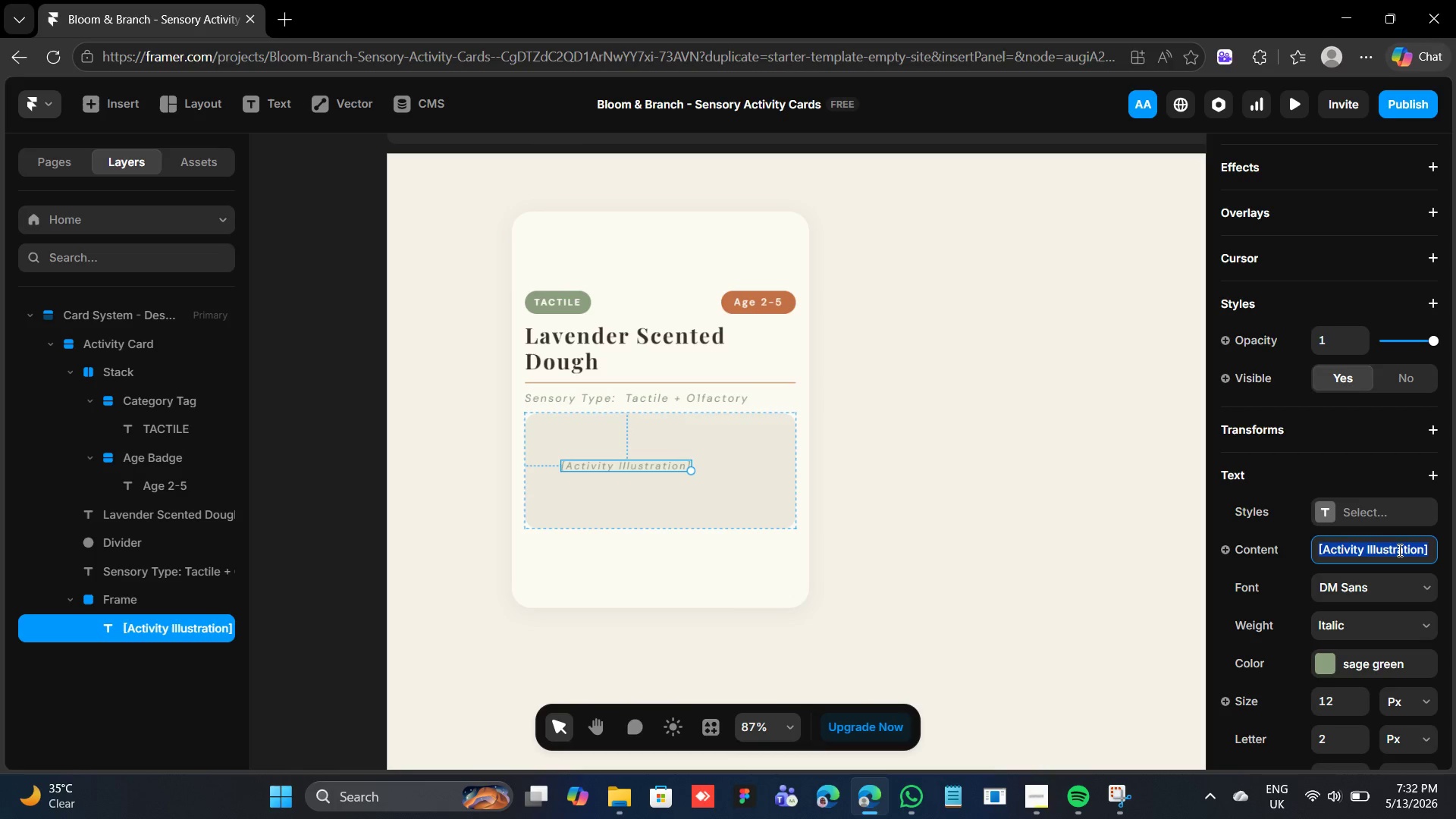 
wait(7.61)
 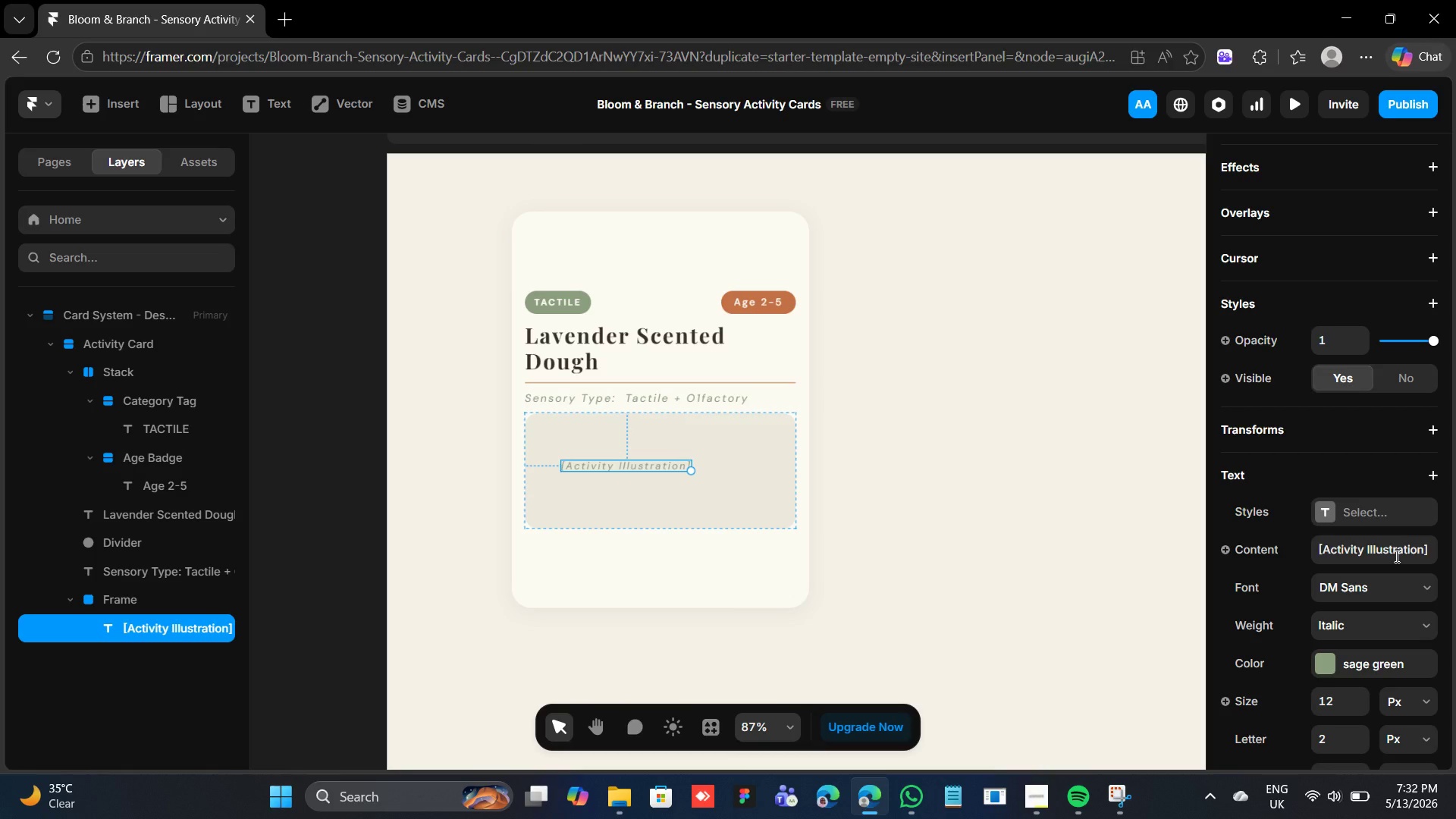 
left_click([1394, 621])
 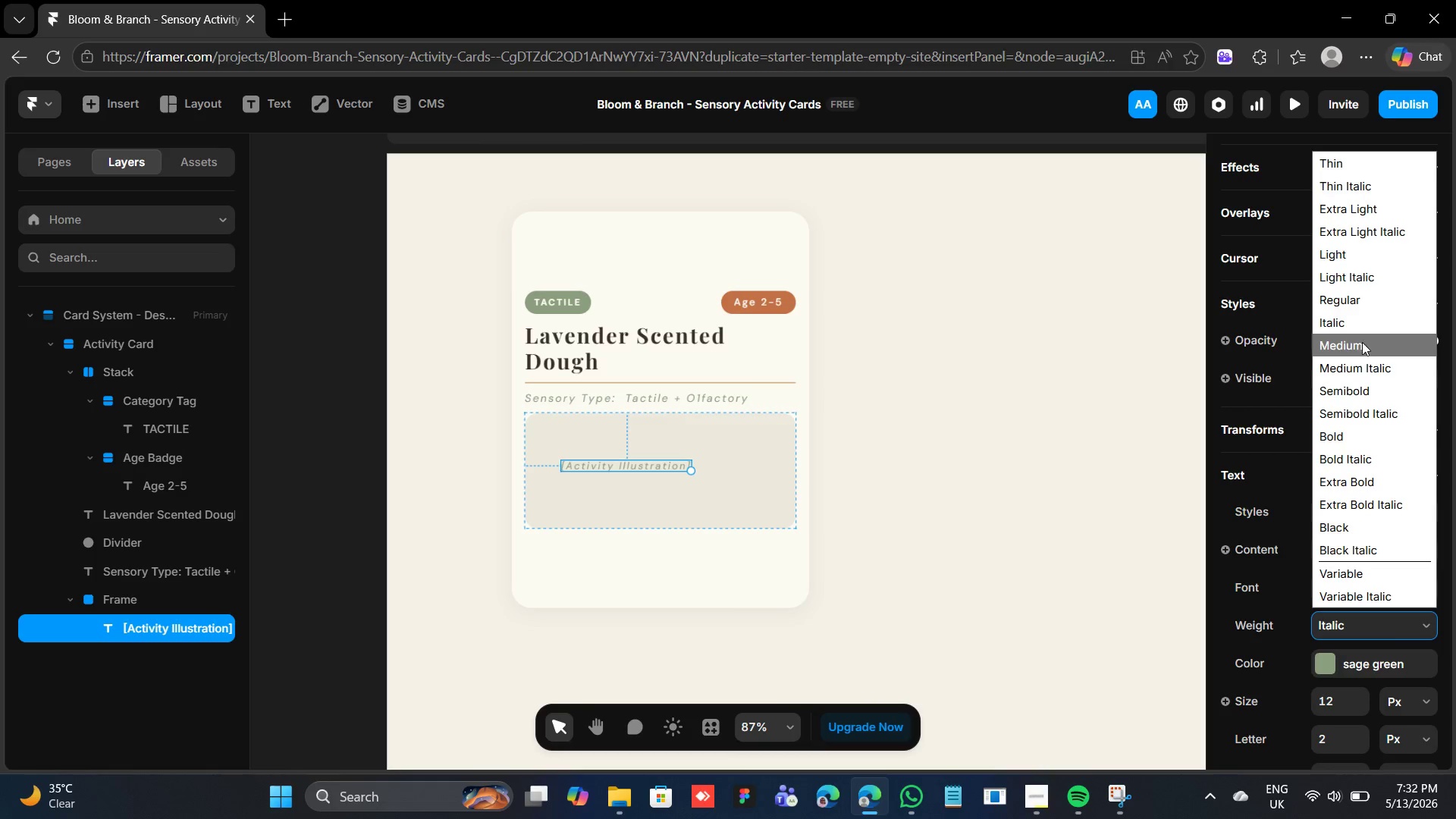 
left_click([1354, 300])
 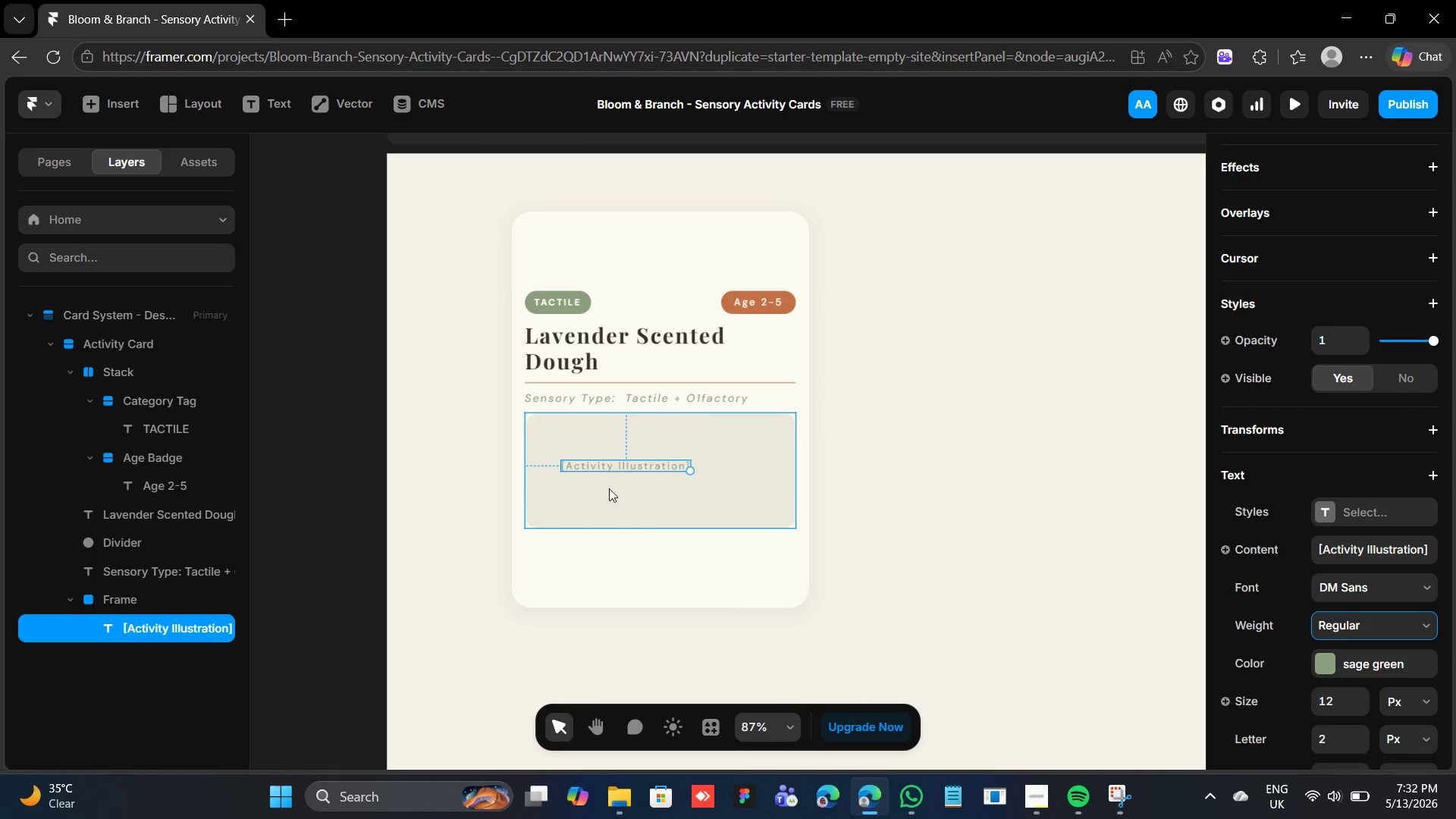 
wait(5.39)
 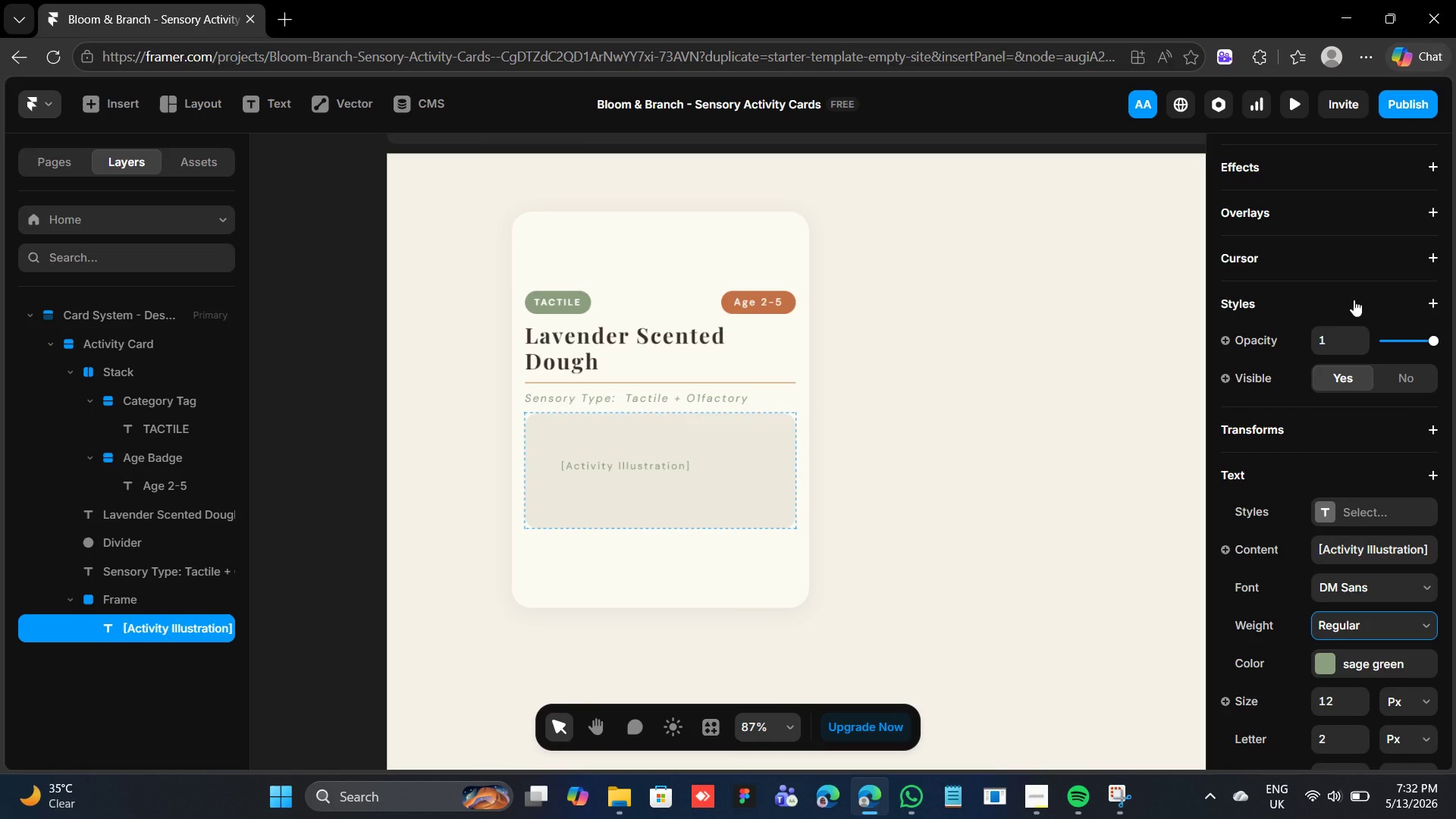 
scroll: coordinate [1312, 404], scroll_direction: up, amount: 9.0
 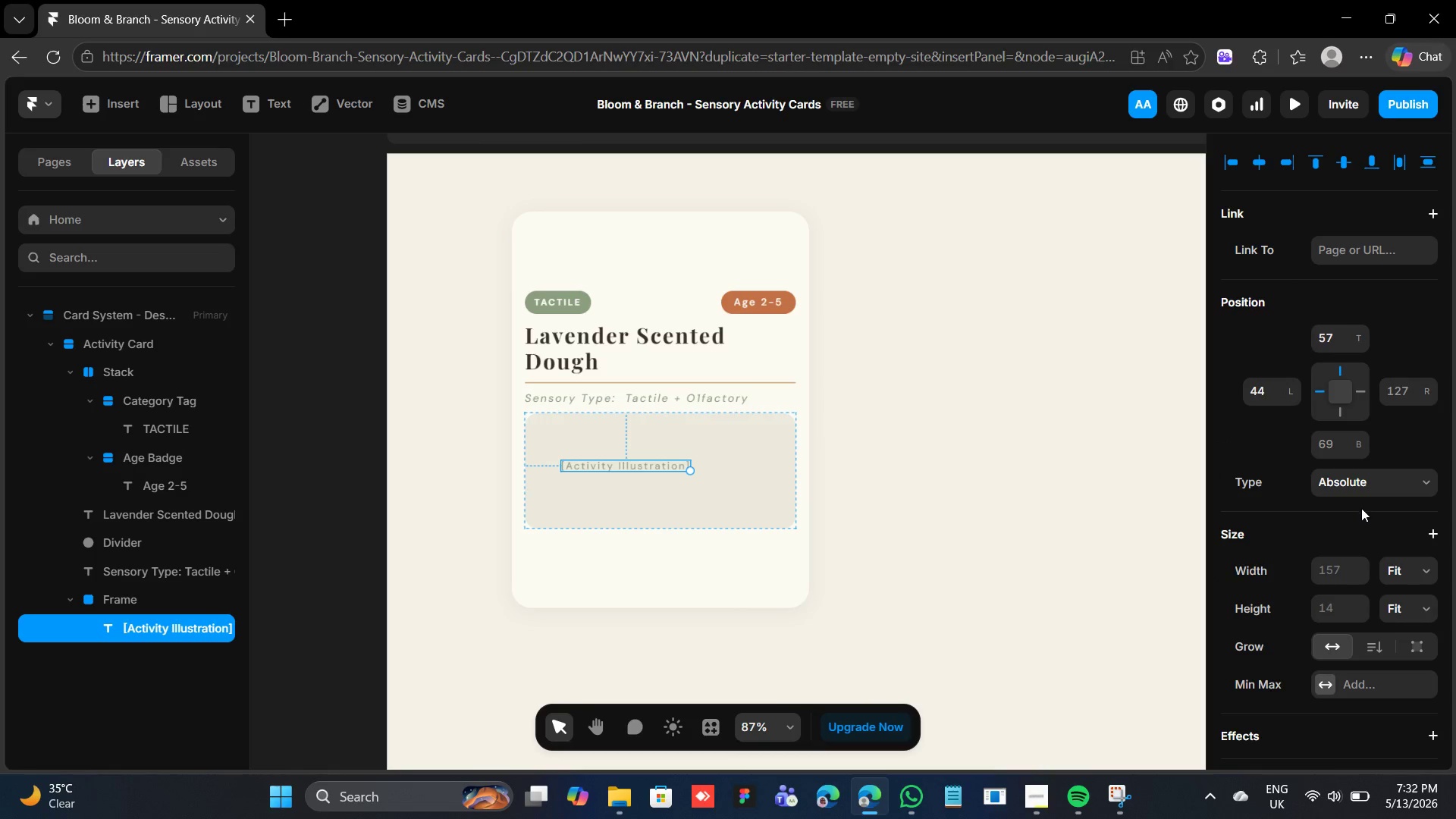 
scroll: coordinate [1361, 511], scroll_direction: down, amount: 3.0
 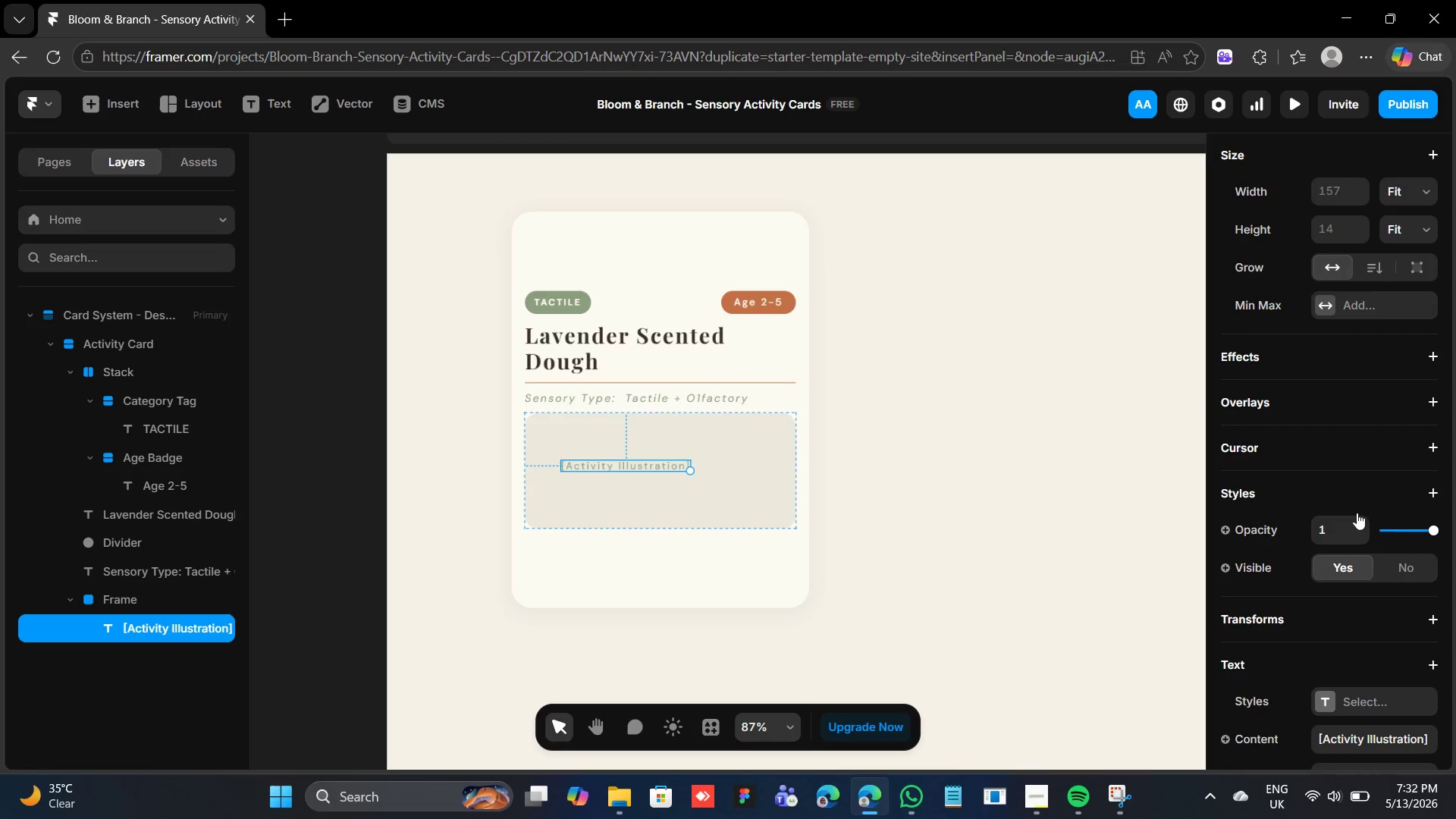 
scroll: coordinate [1341, 508], scroll_direction: up, amount: 5.0
 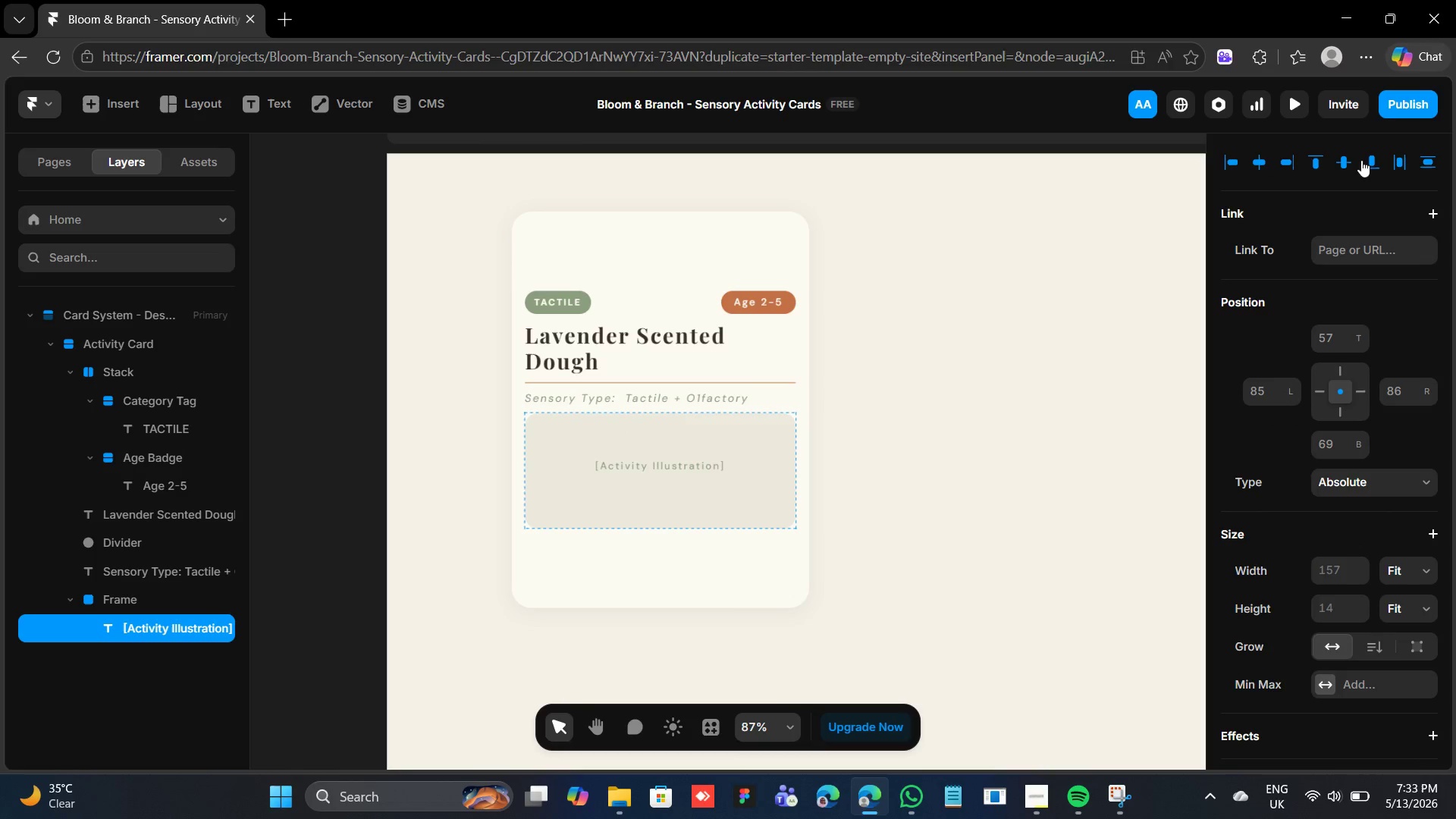 
left_click([1345, 167])
 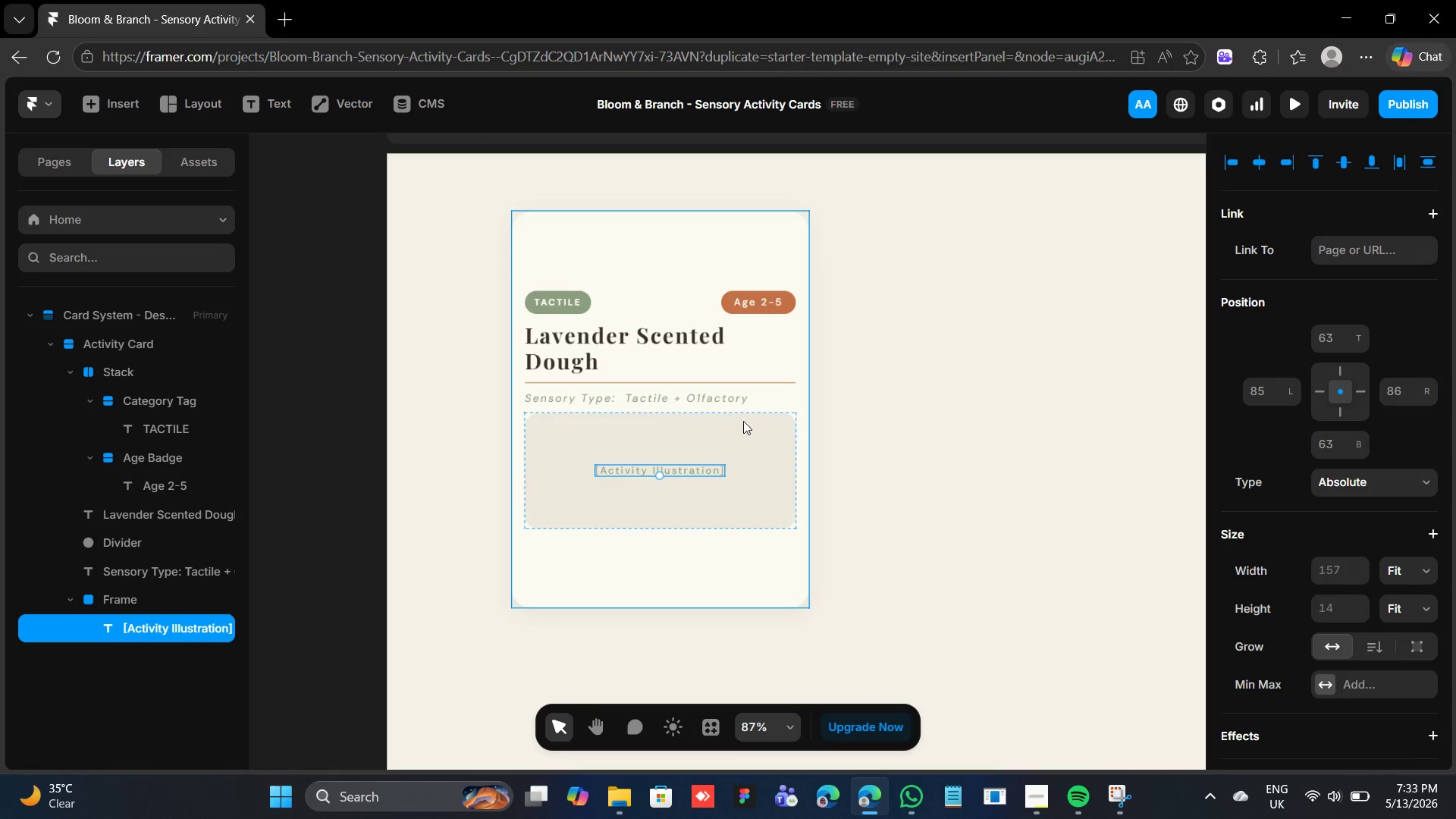 
left_click([739, 426])
 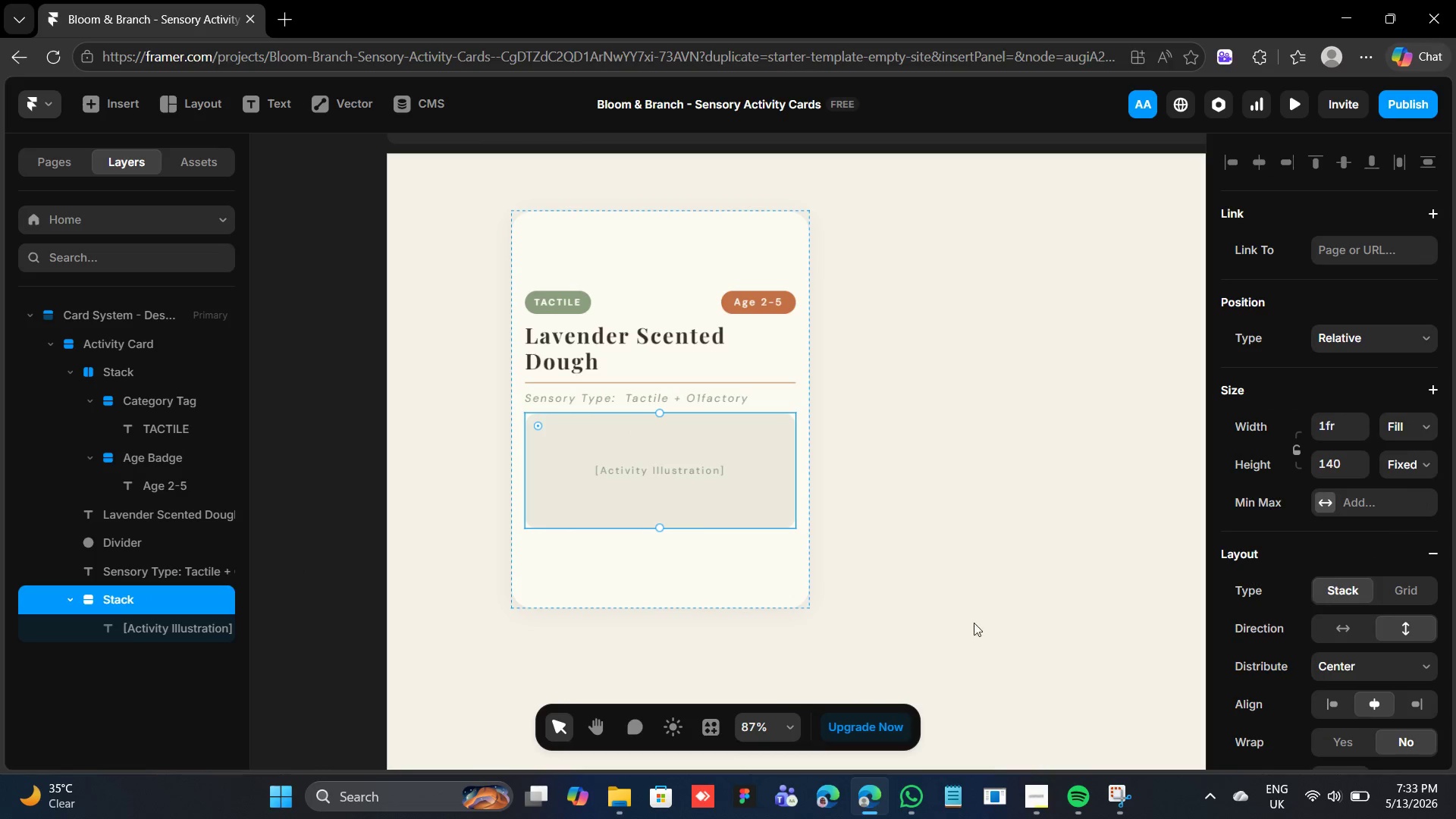 
wait(7.08)
 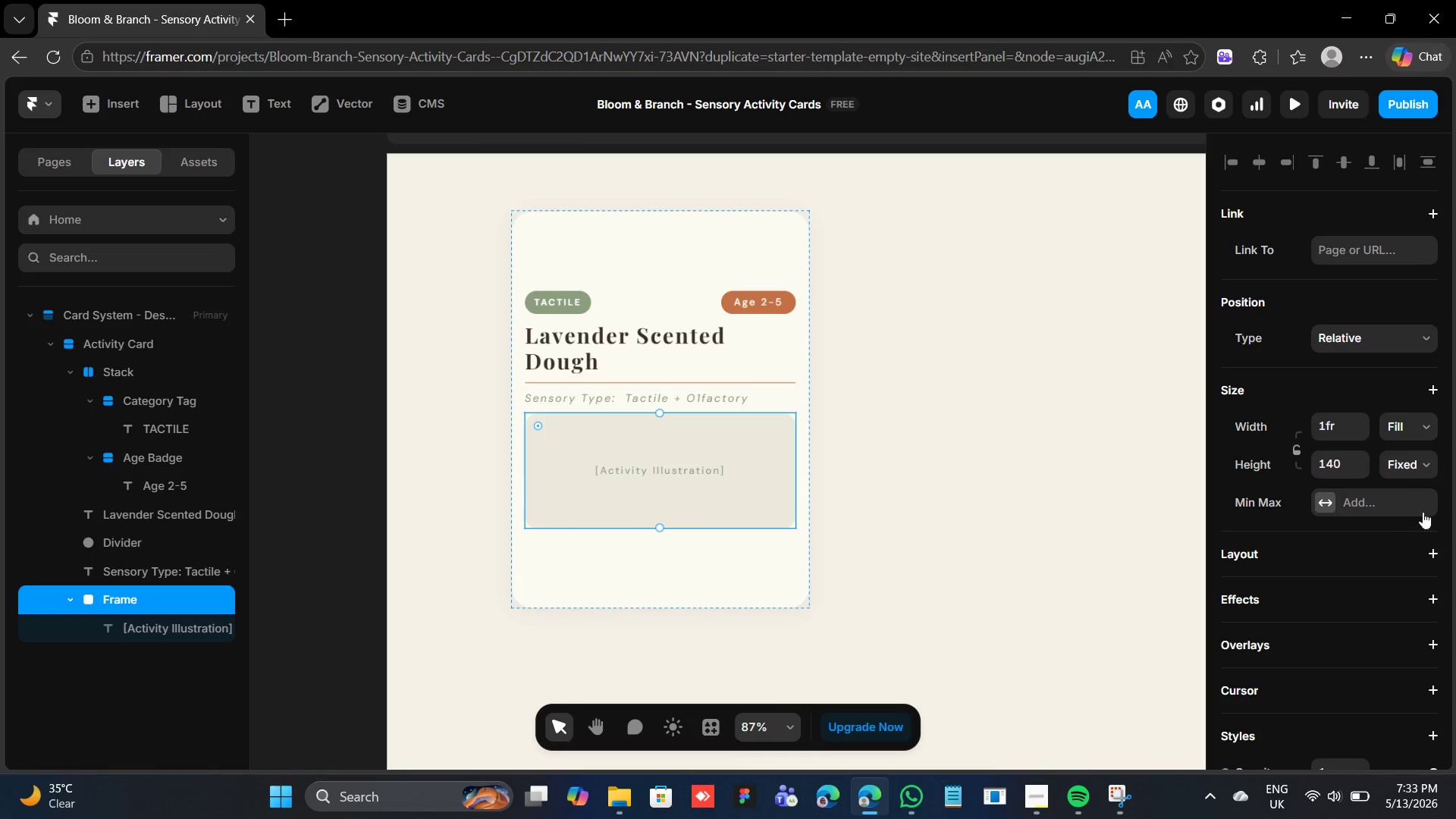 
double_click([119, 601])
 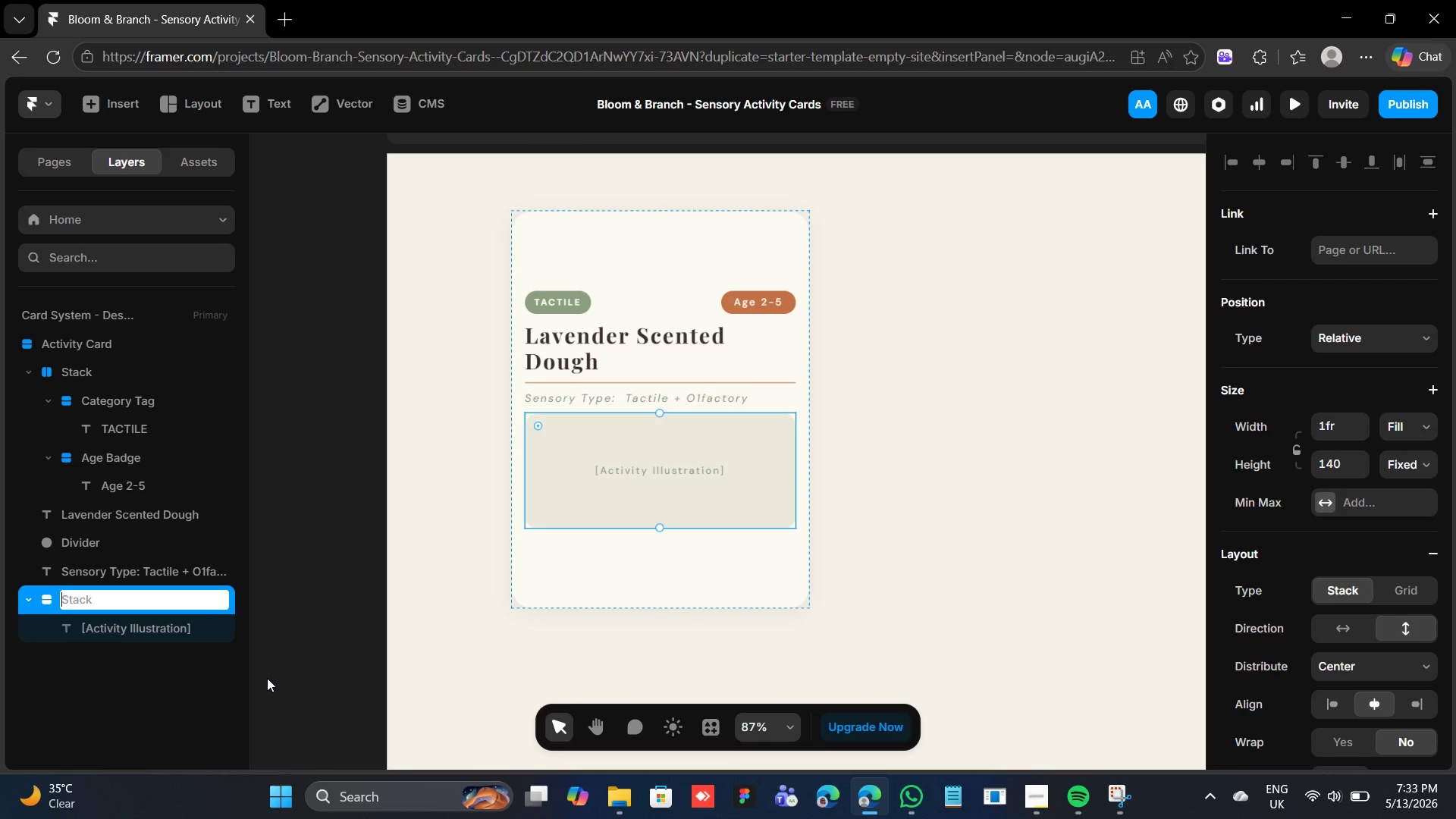 
wait(18.83)
 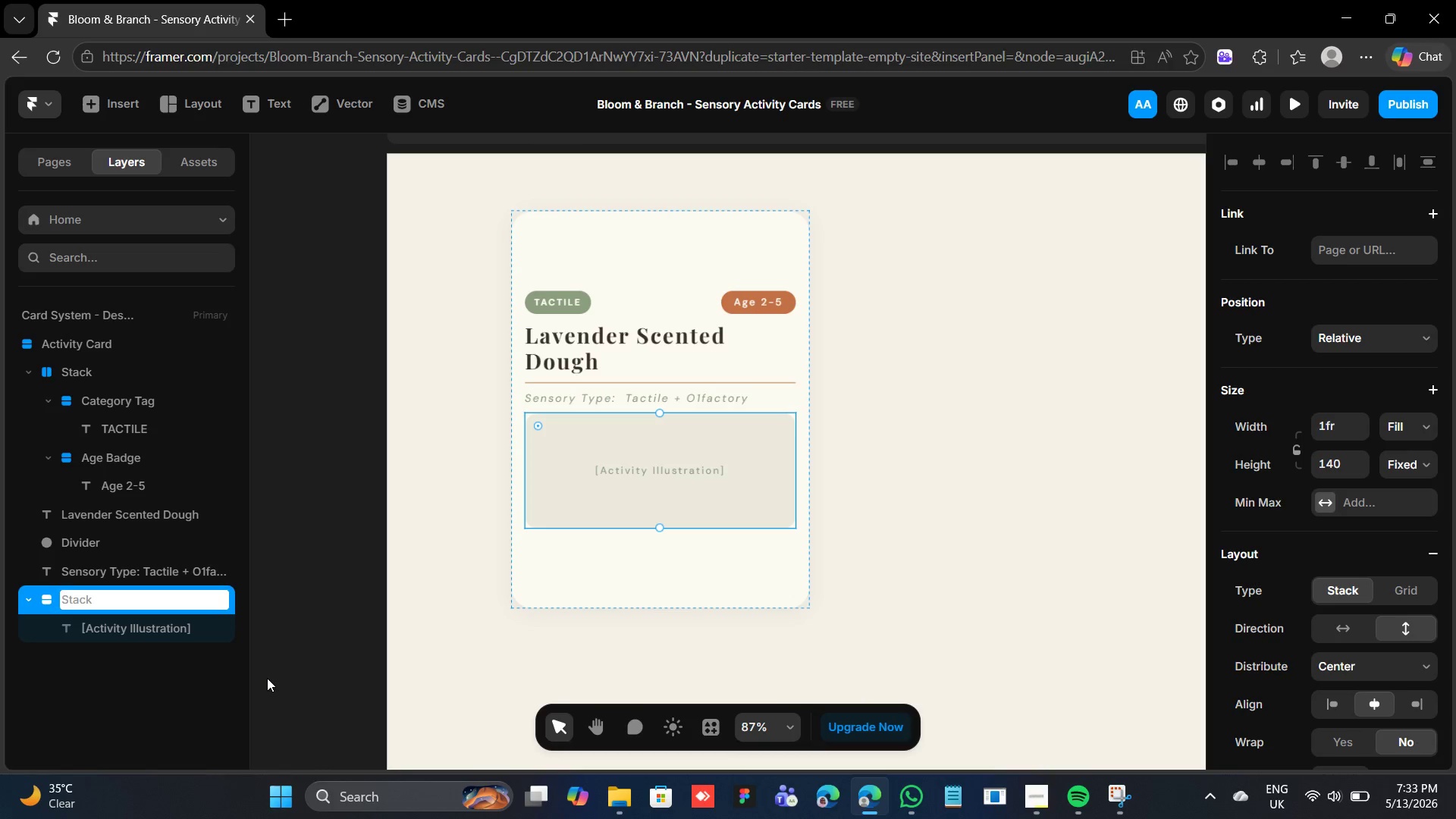 
key(Shift+I)
 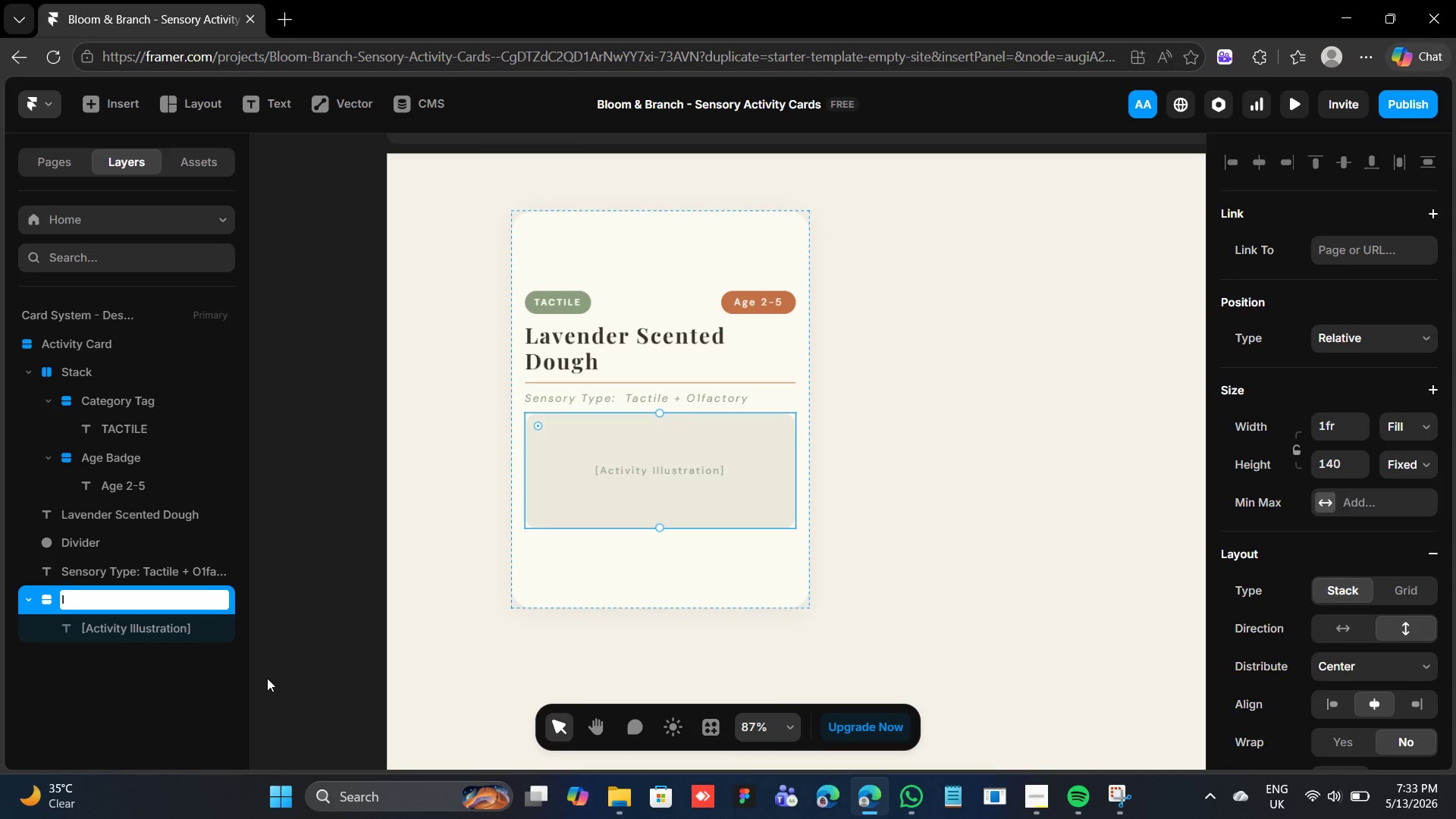 
wait(9.91)
 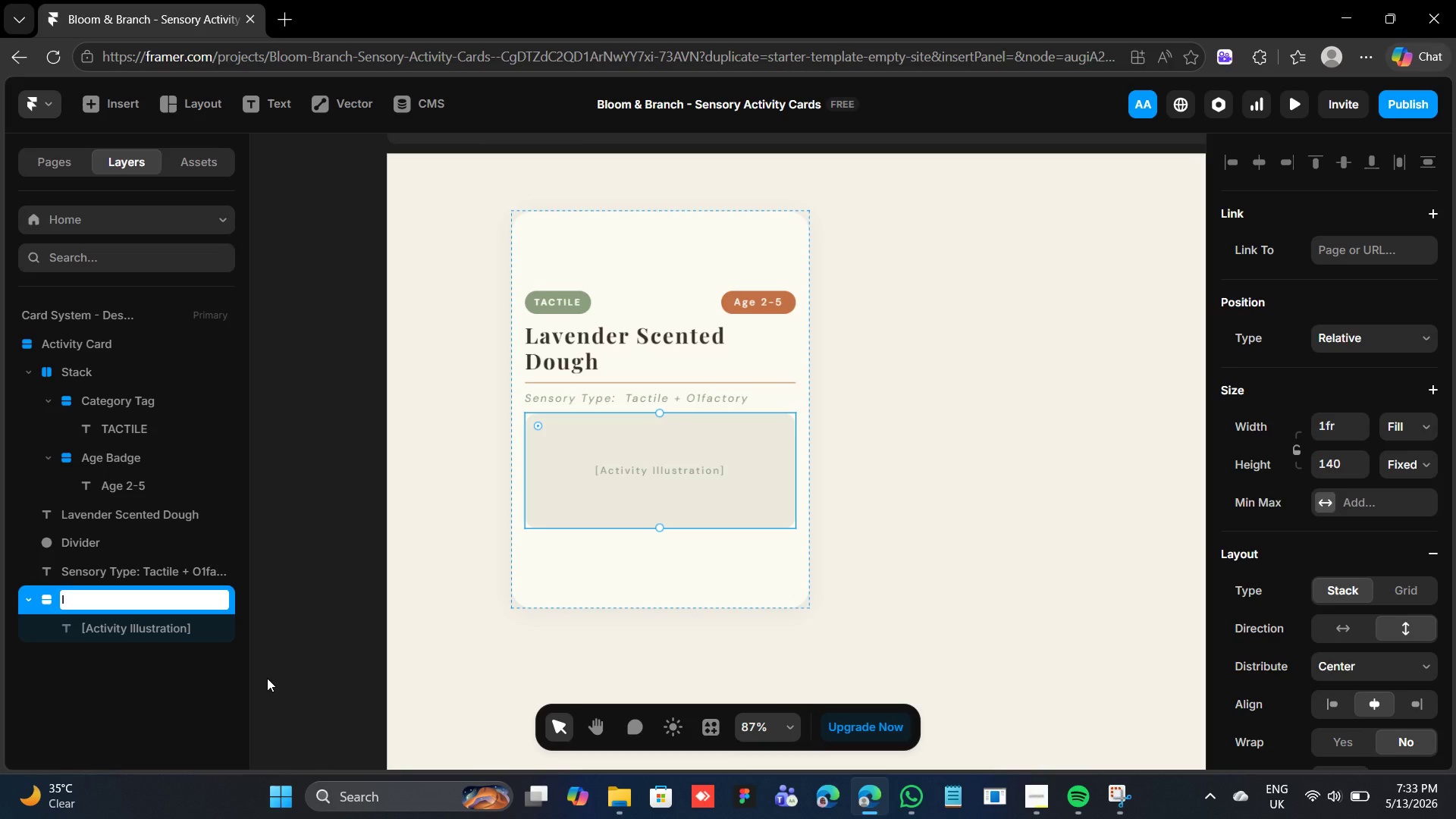 
type(llustration Placeholder)
 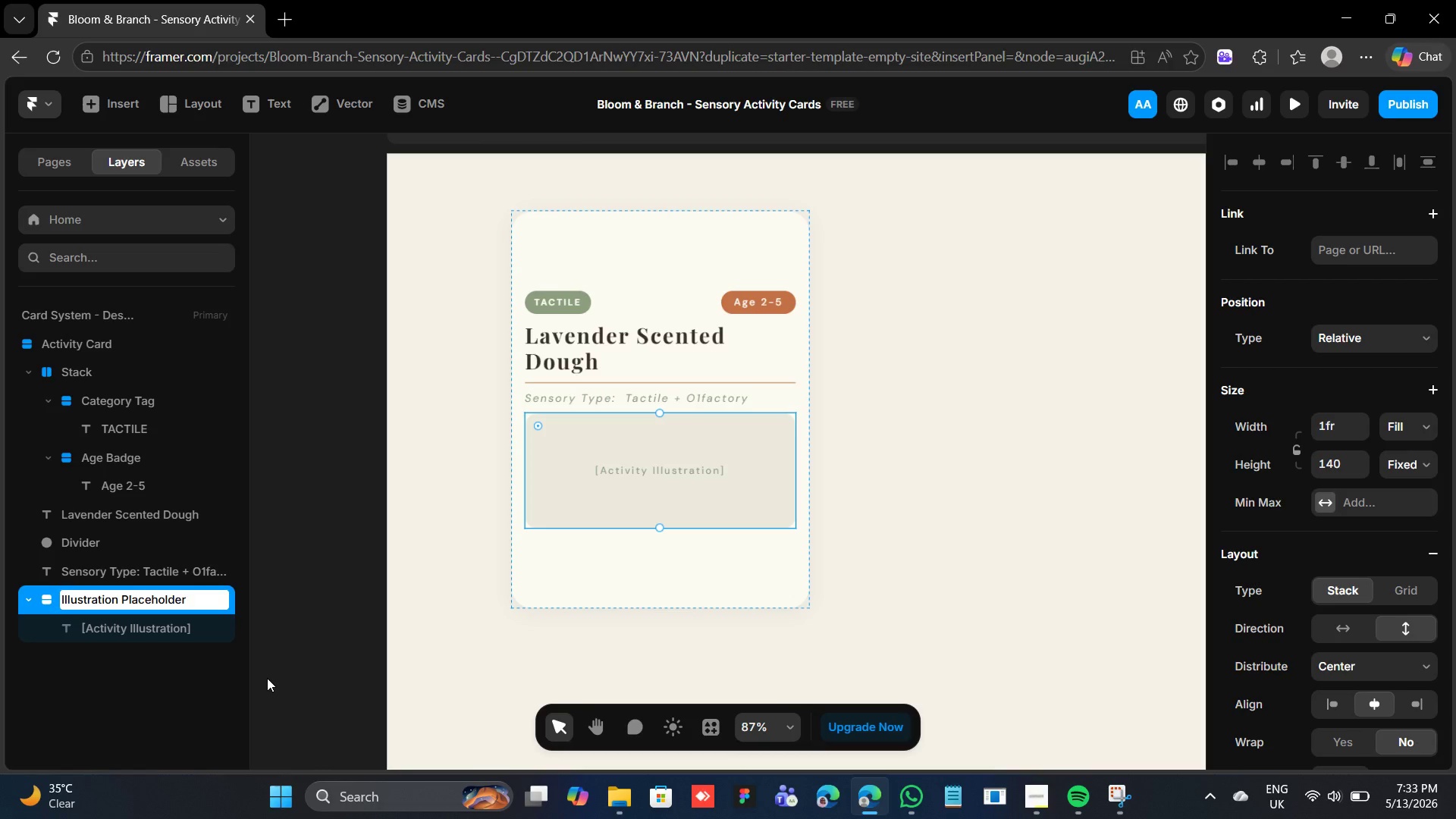 
wait(5.44)
 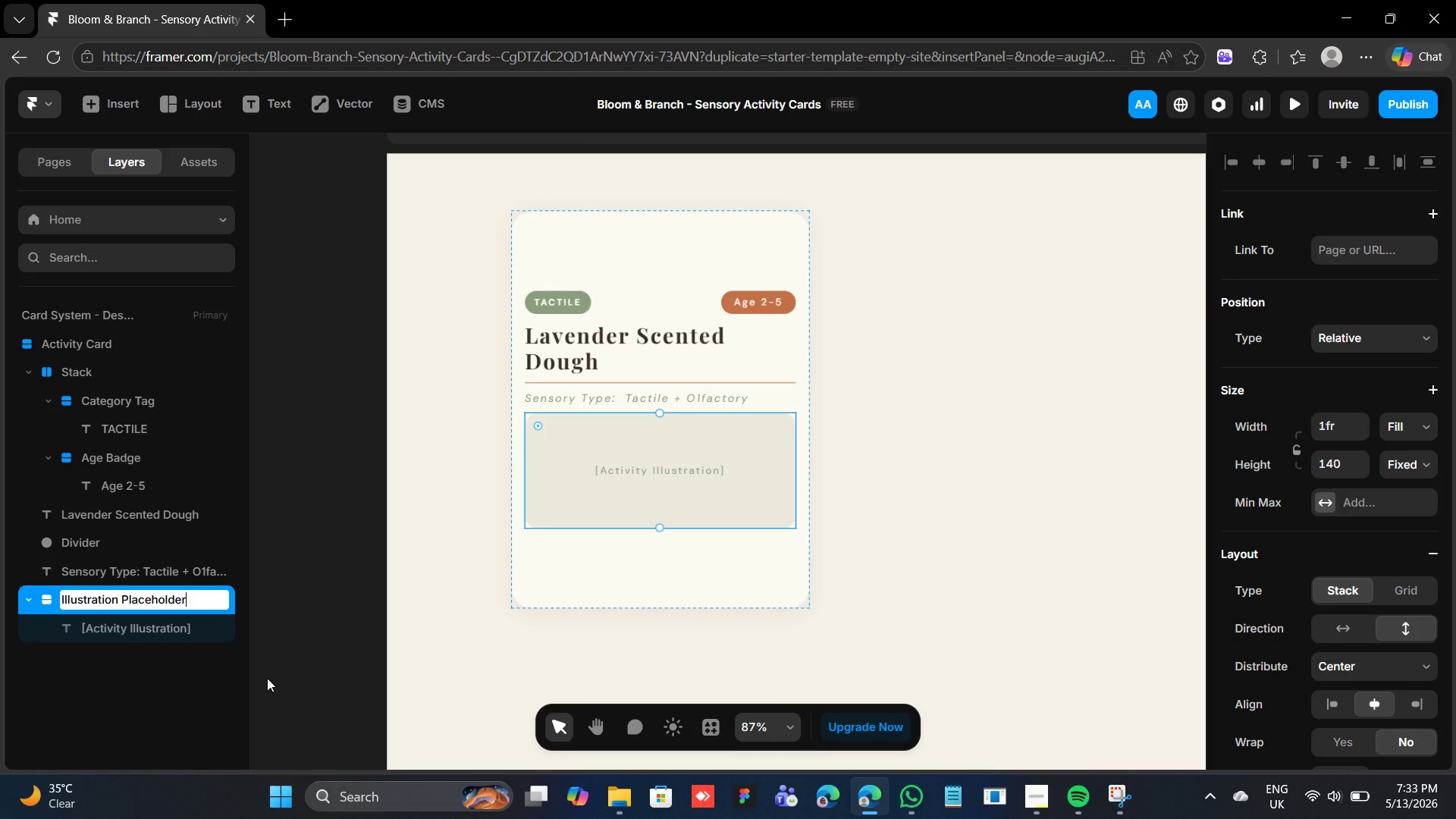 
key(Enter)
 